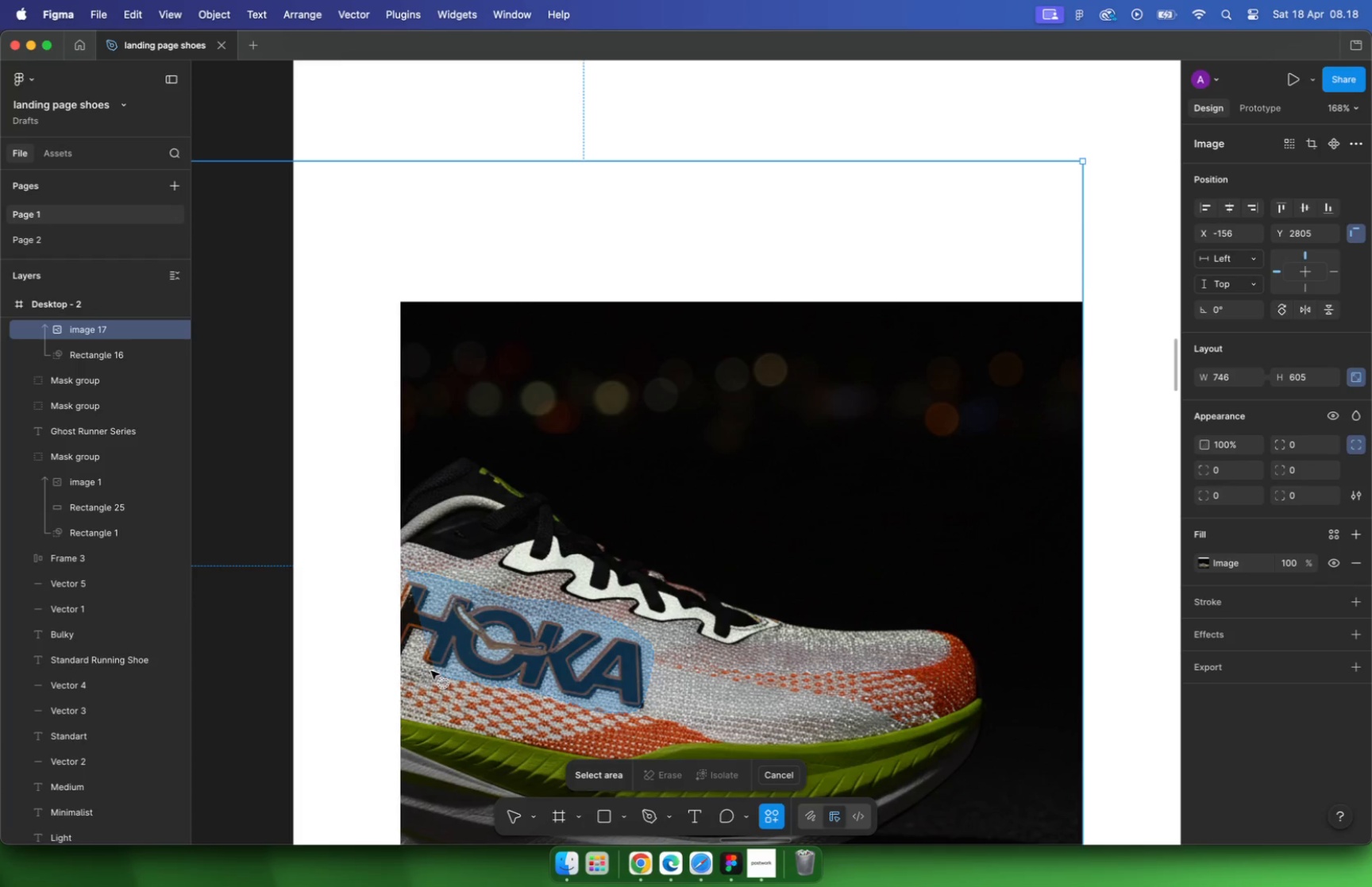 
left_click([654, 773])
 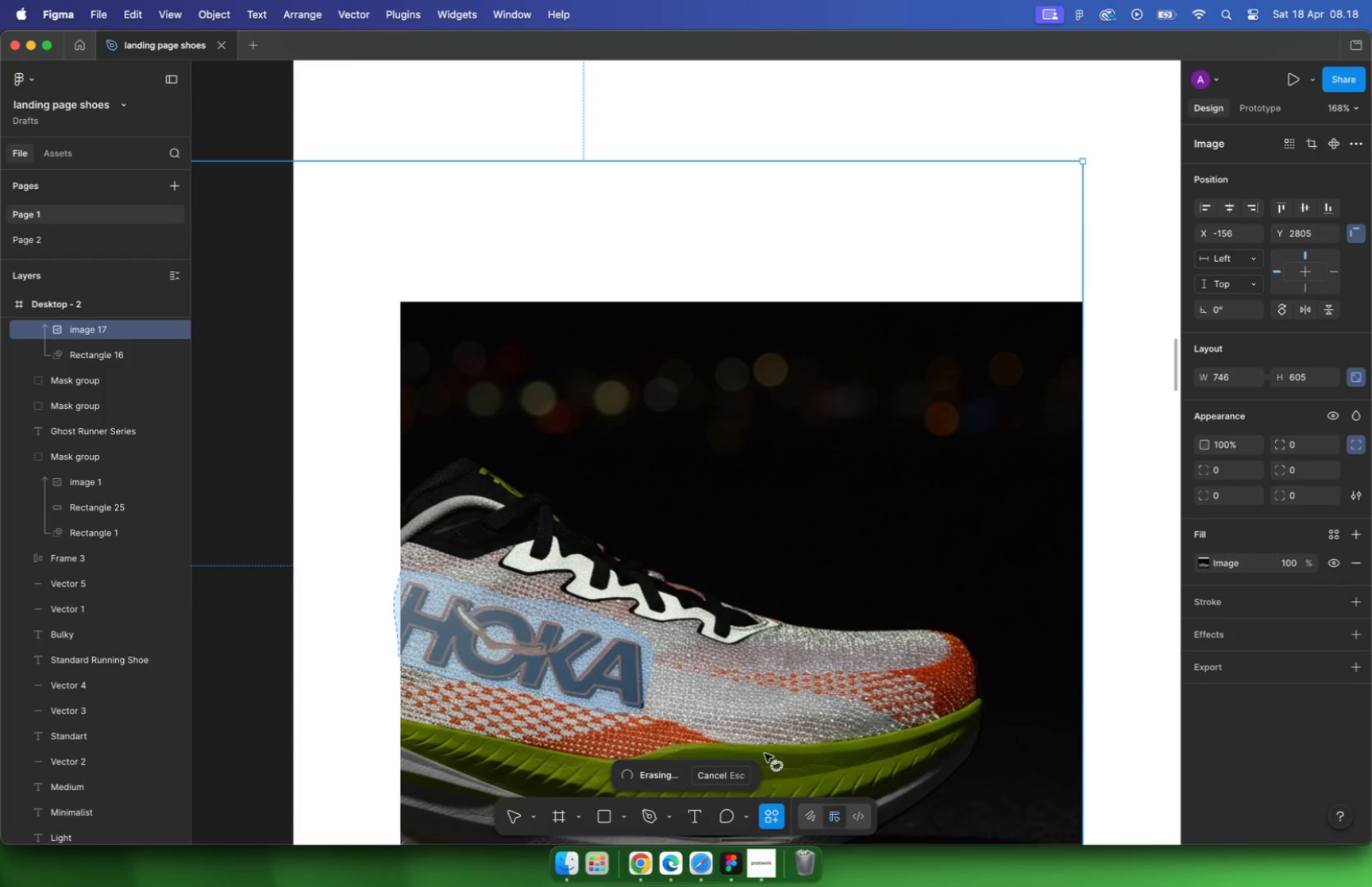 
wait(5.91)
 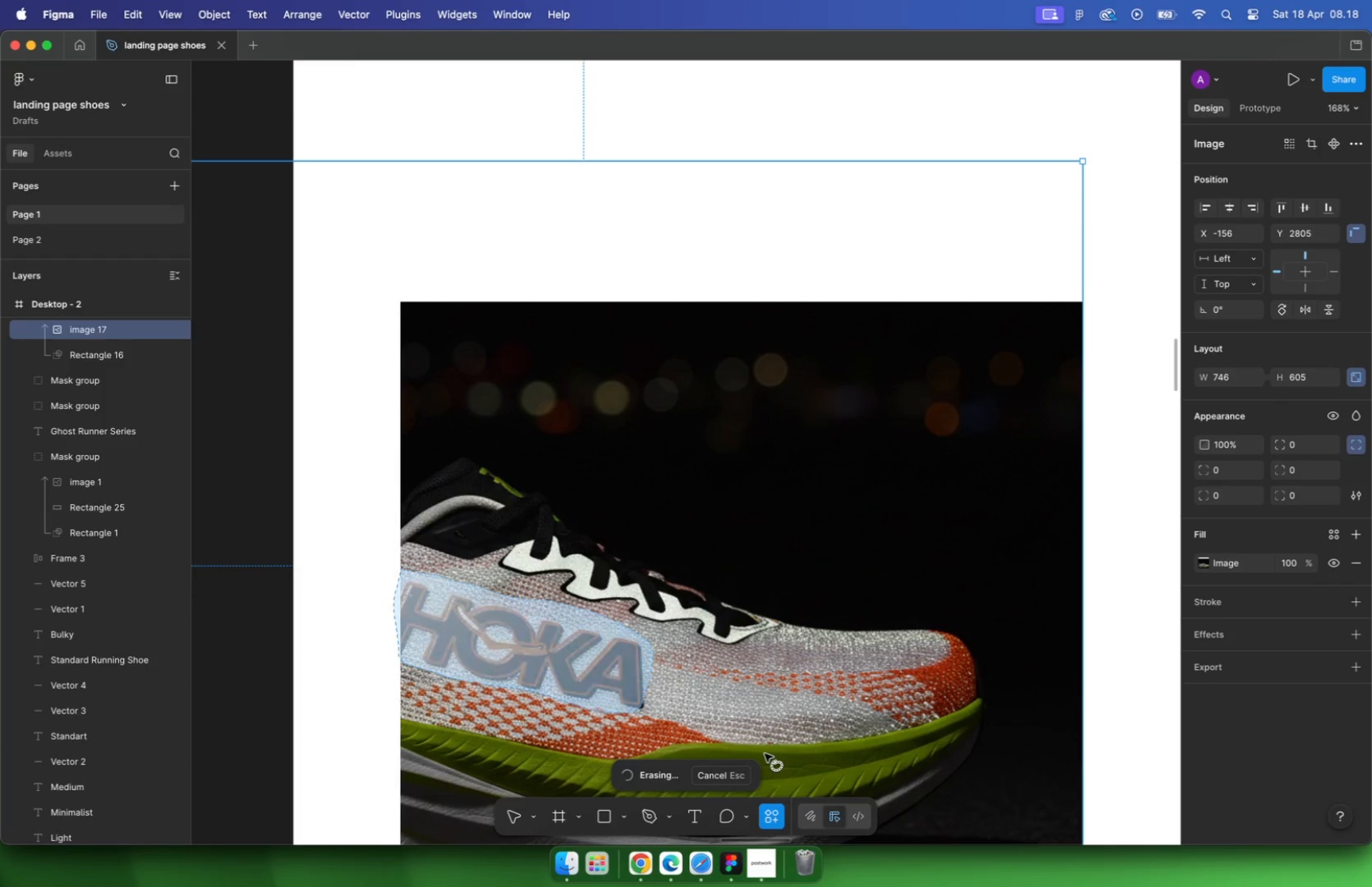 
hold_key(key=CommandLeft, duration=1.07)
scroll: coordinate [650, 615], scroll_direction: down, amount: 27.0
 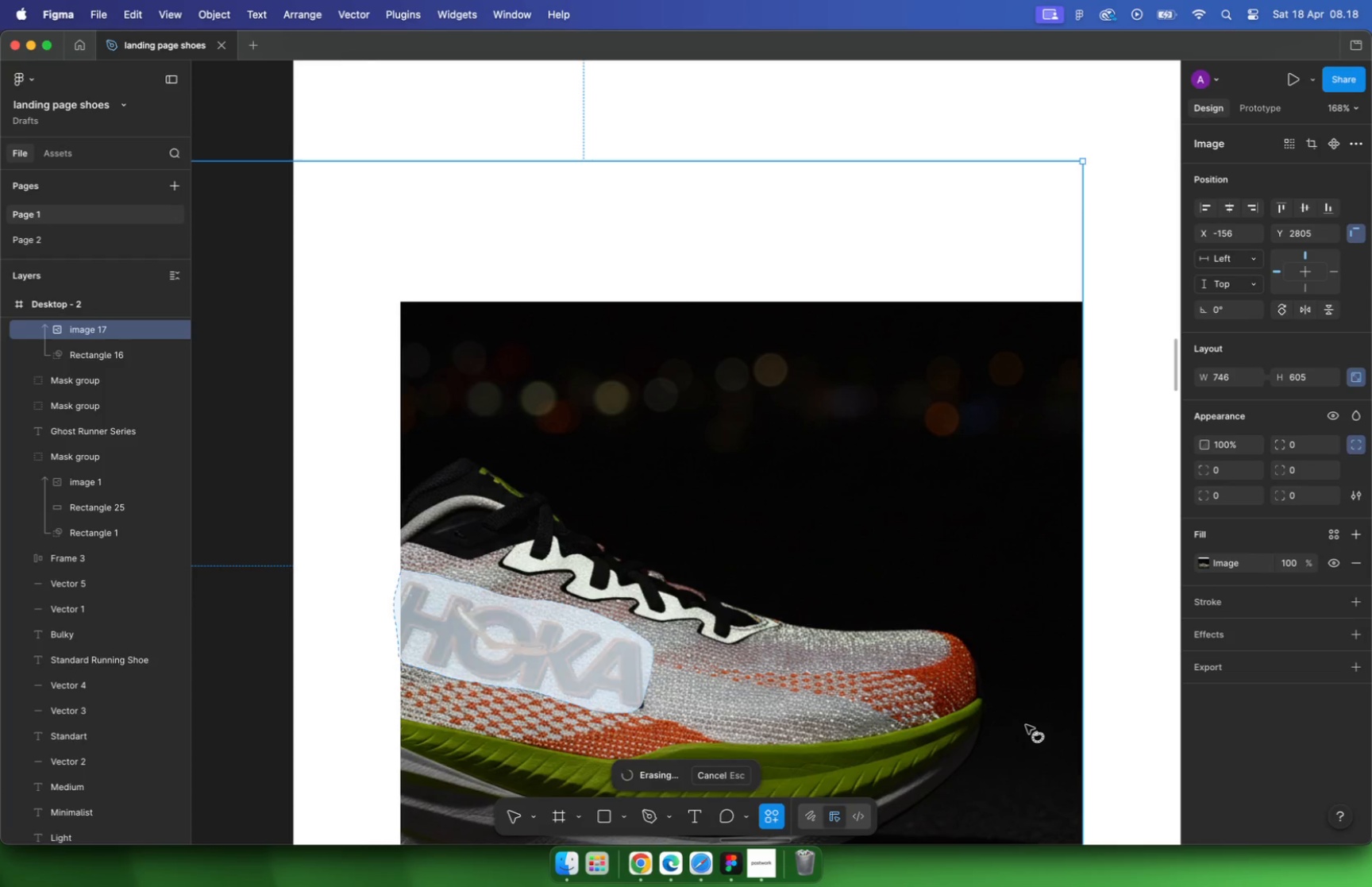 
hold_key(key=CommandLeft, duration=8.47)
scroll: coordinate [674, 686], scroll_direction: down, amount: 3.0
 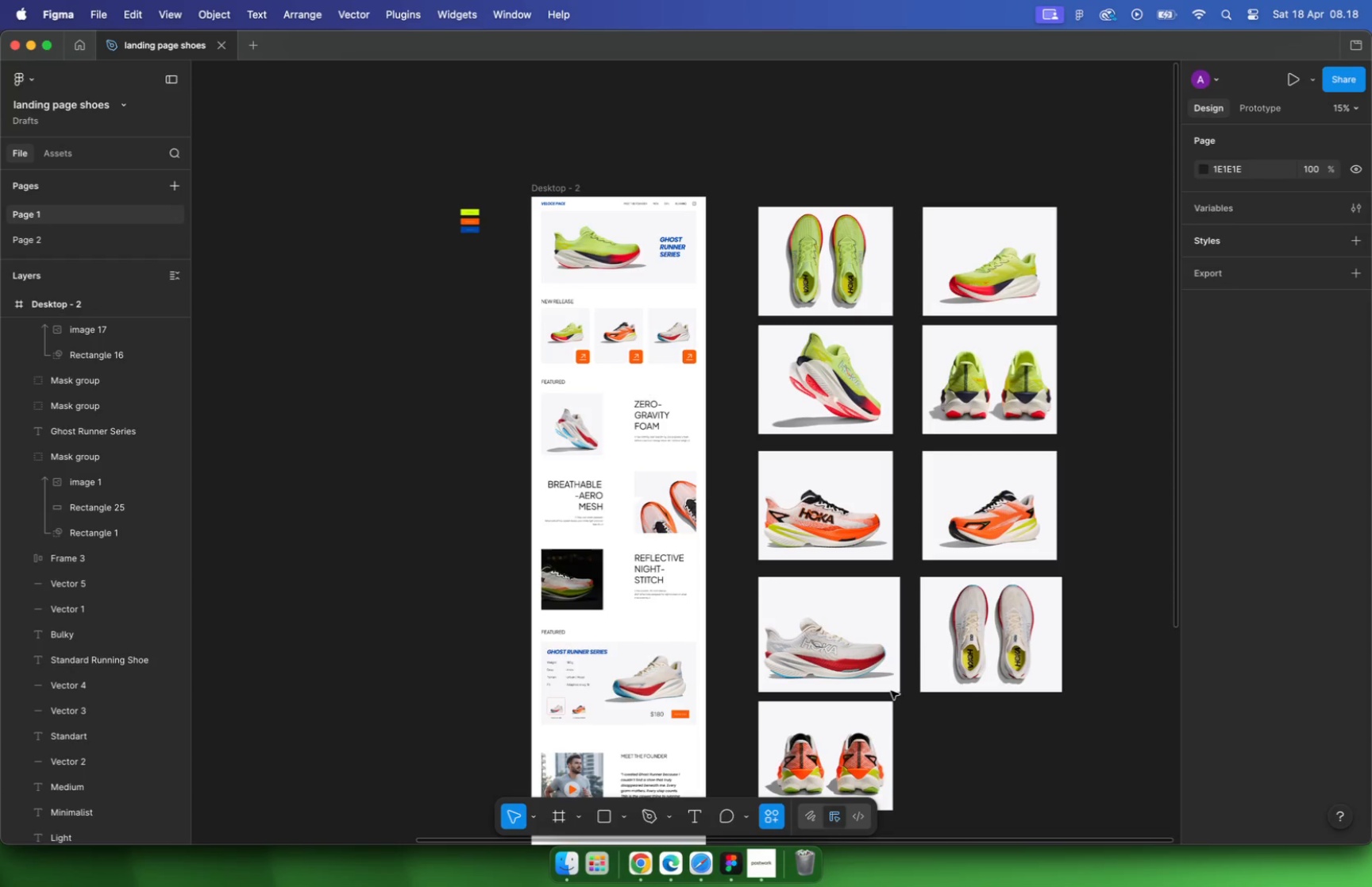 
scroll: coordinate [595, 640], scroll_direction: up, amount: 23.0
 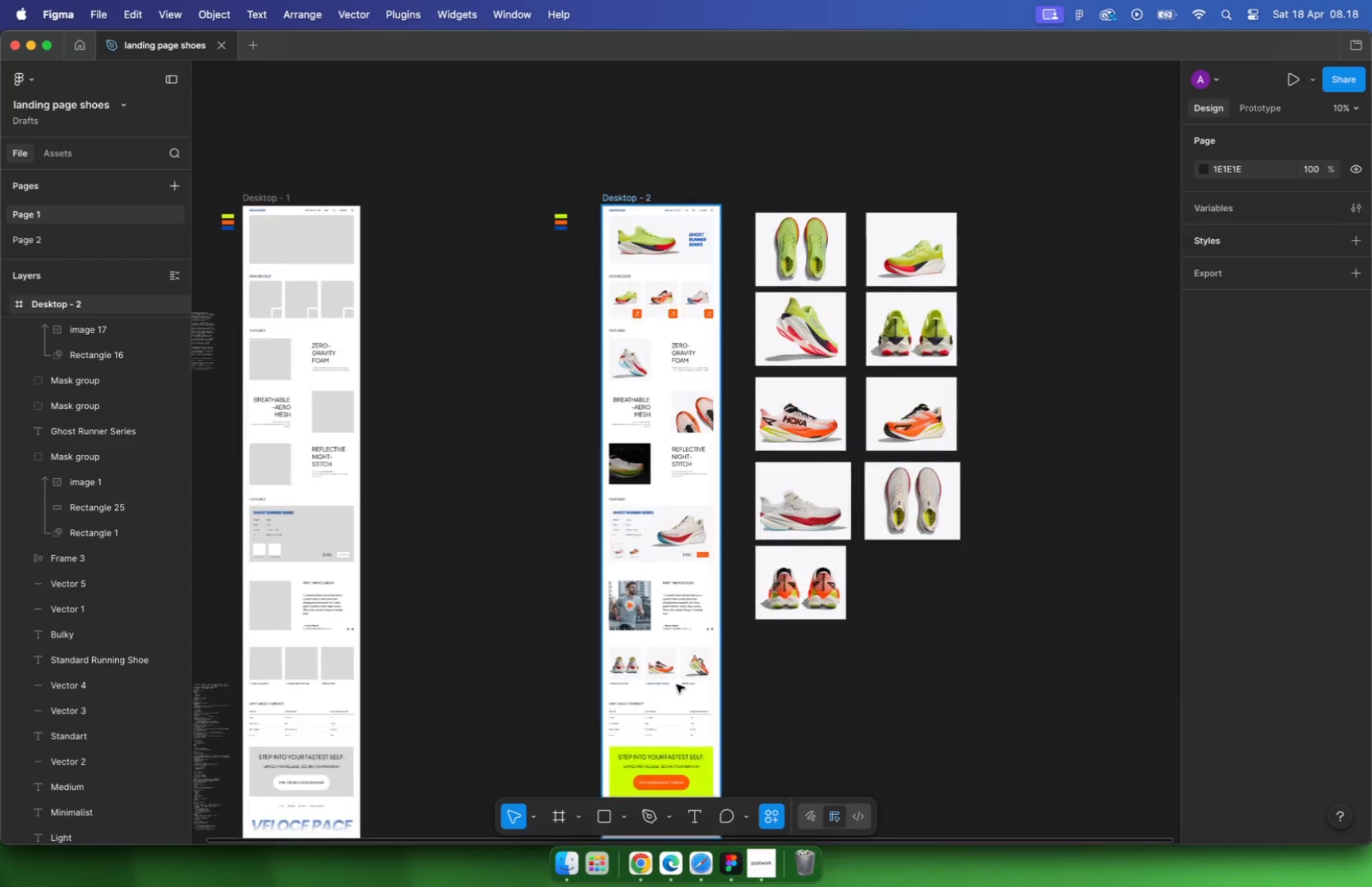 
scroll: coordinate [706, 611], scroll_direction: down, amount: 52.0
 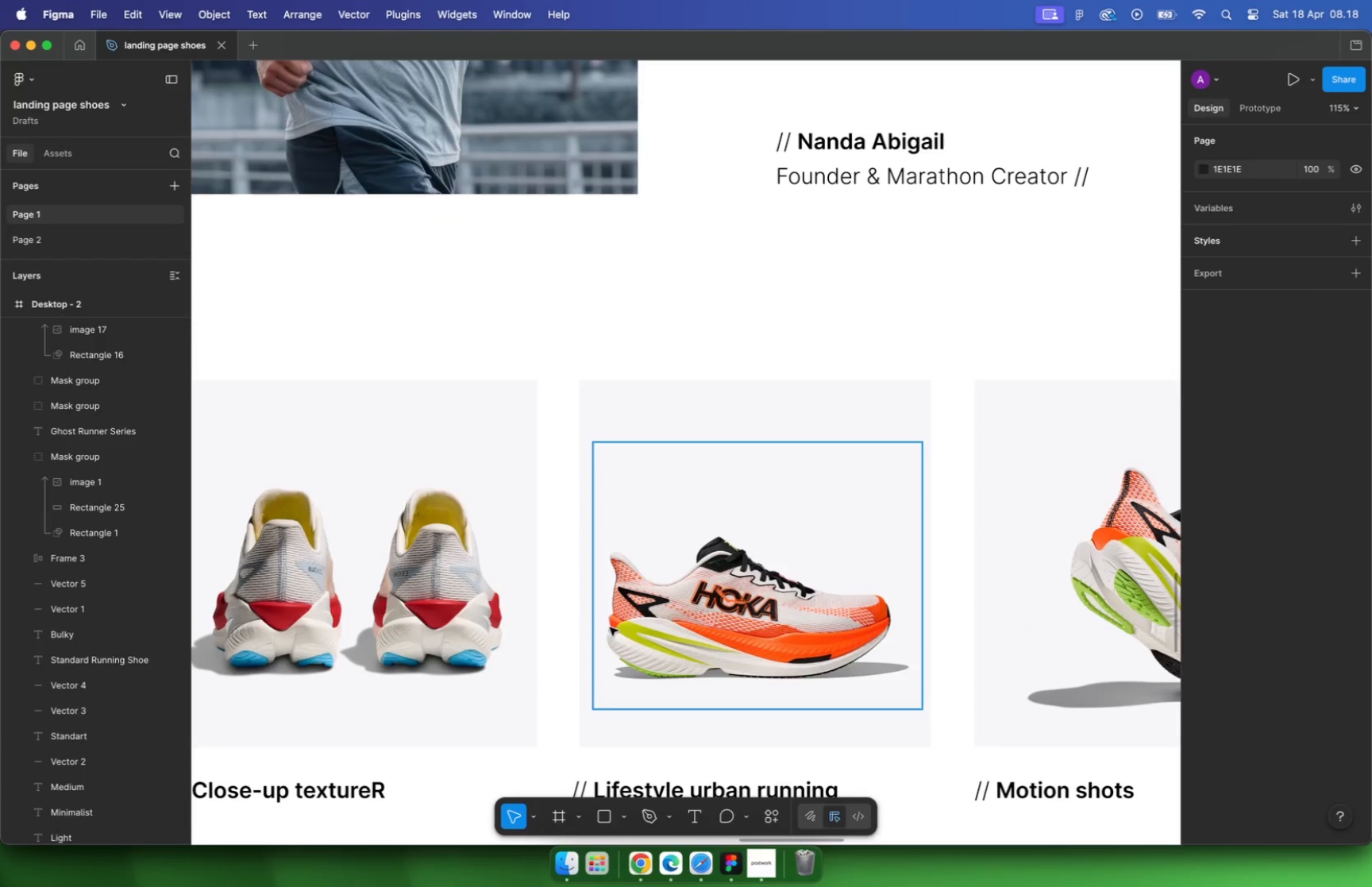 
scroll: coordinate [677, 495], scroll_direction: up, amount: 67.0
 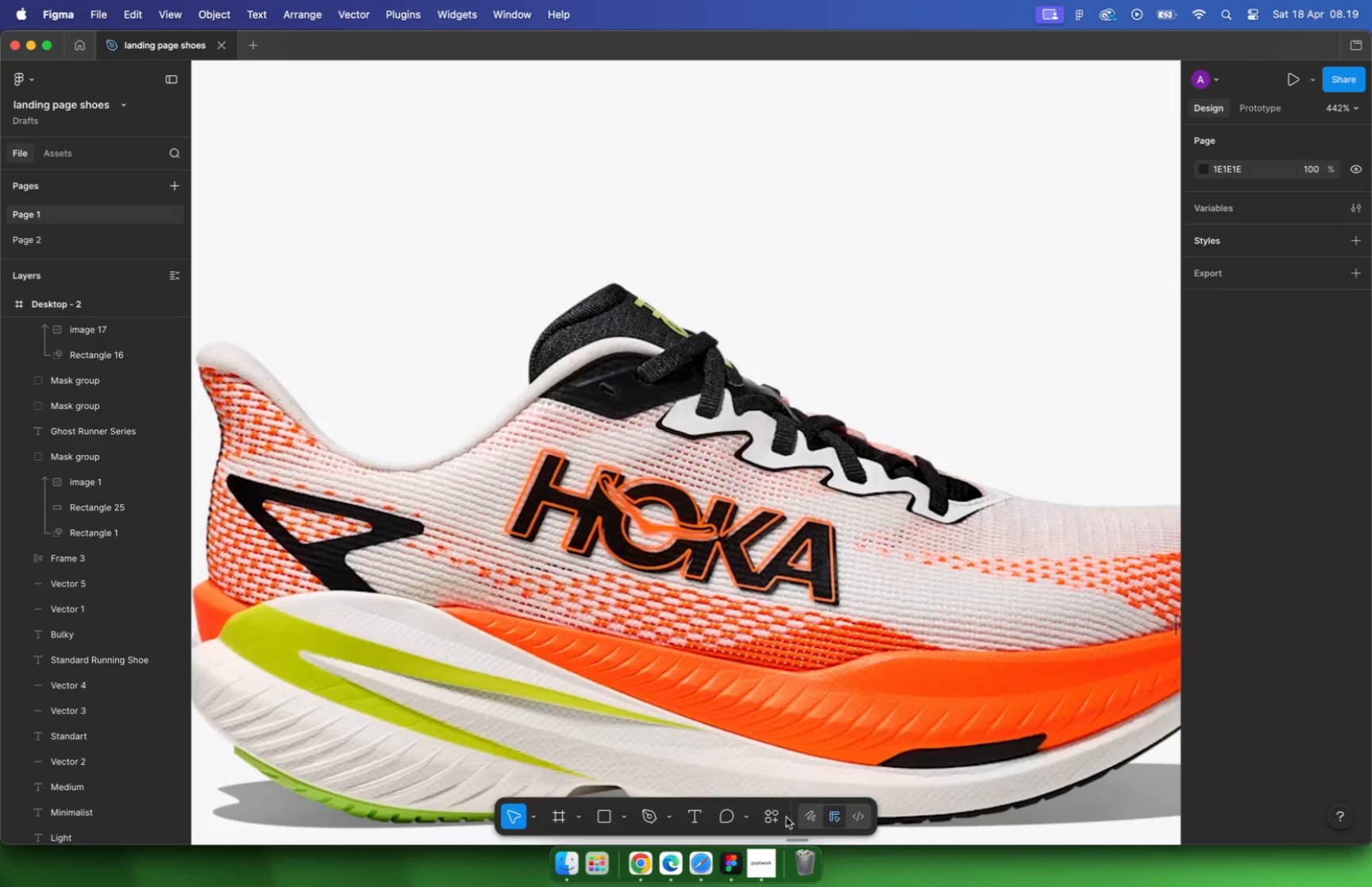 
left_click([805, 815])
 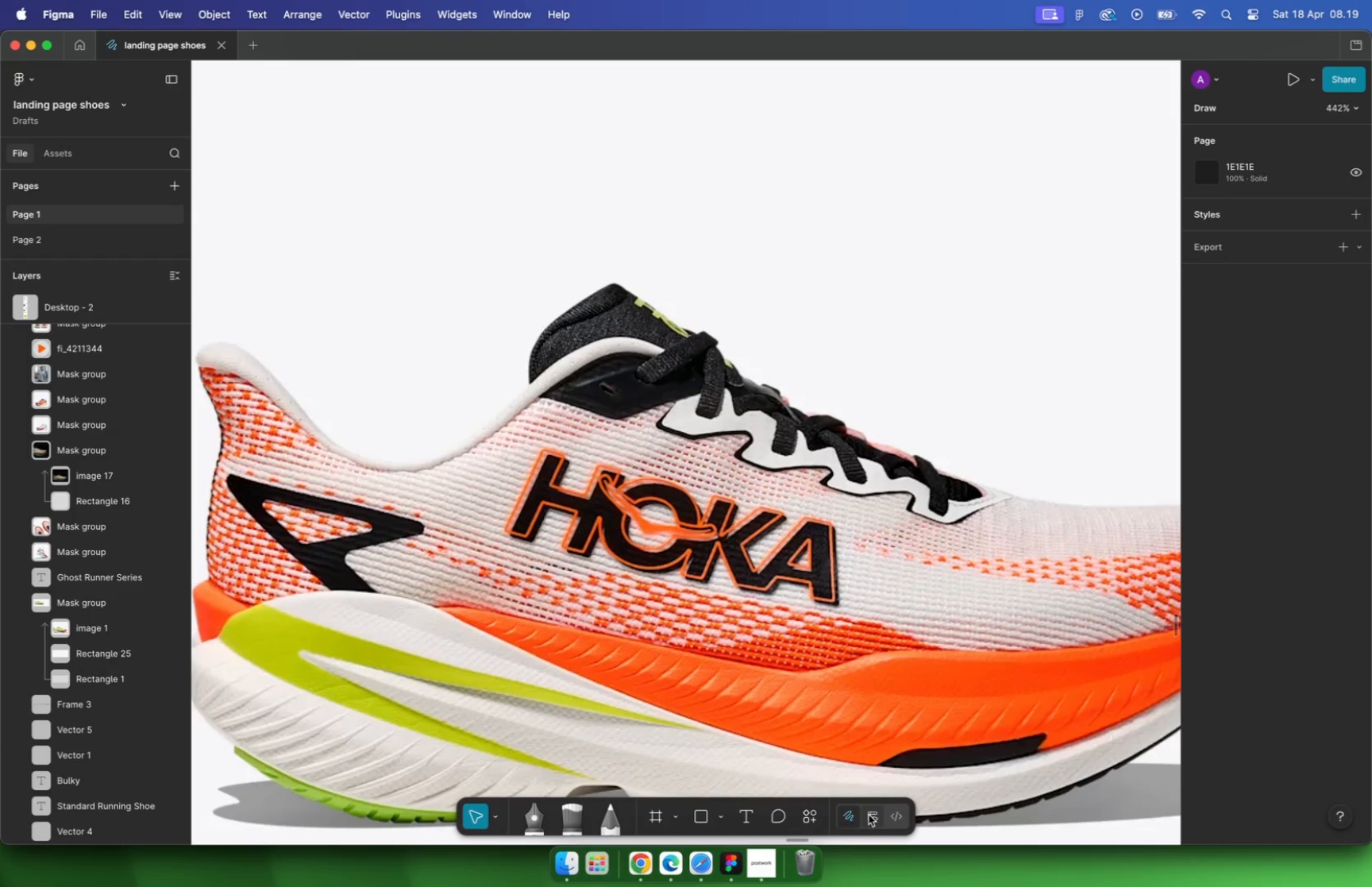 
left_click([650, 816])
 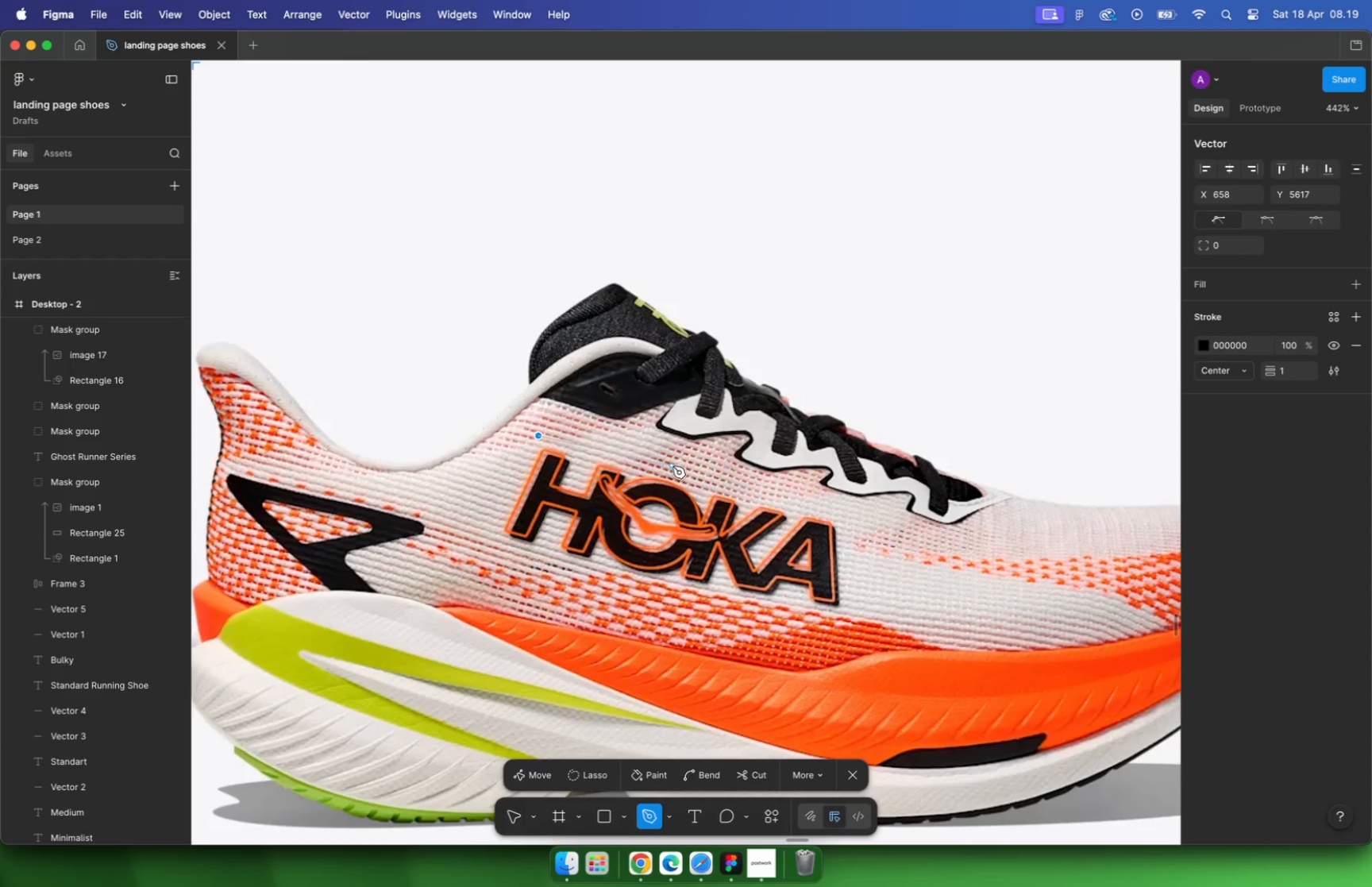 
left_click_drag(start_coordinate=[538, 435], to_coordinate=[701, 470])
 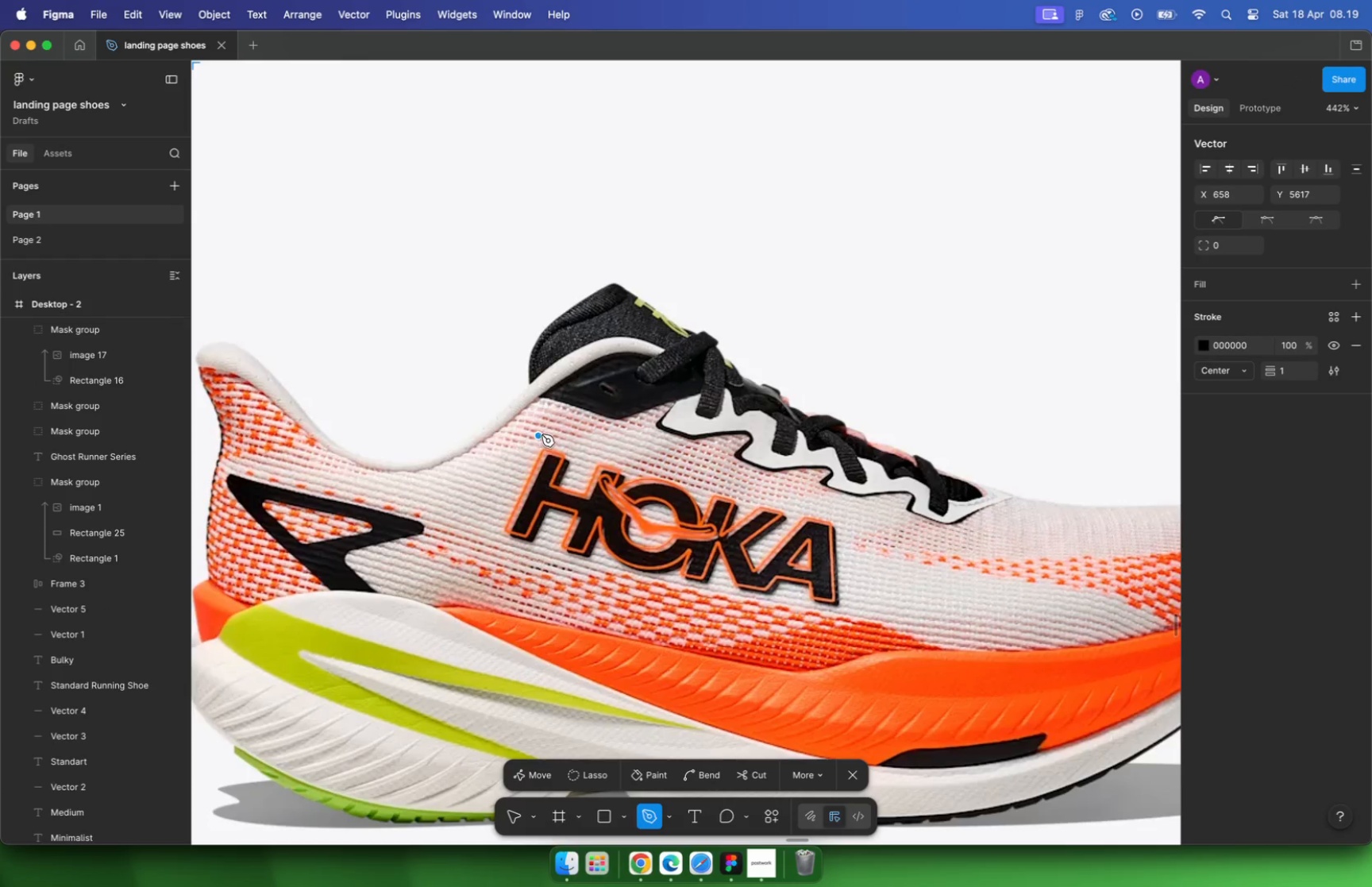 
key(Meta+CommandLeft)
 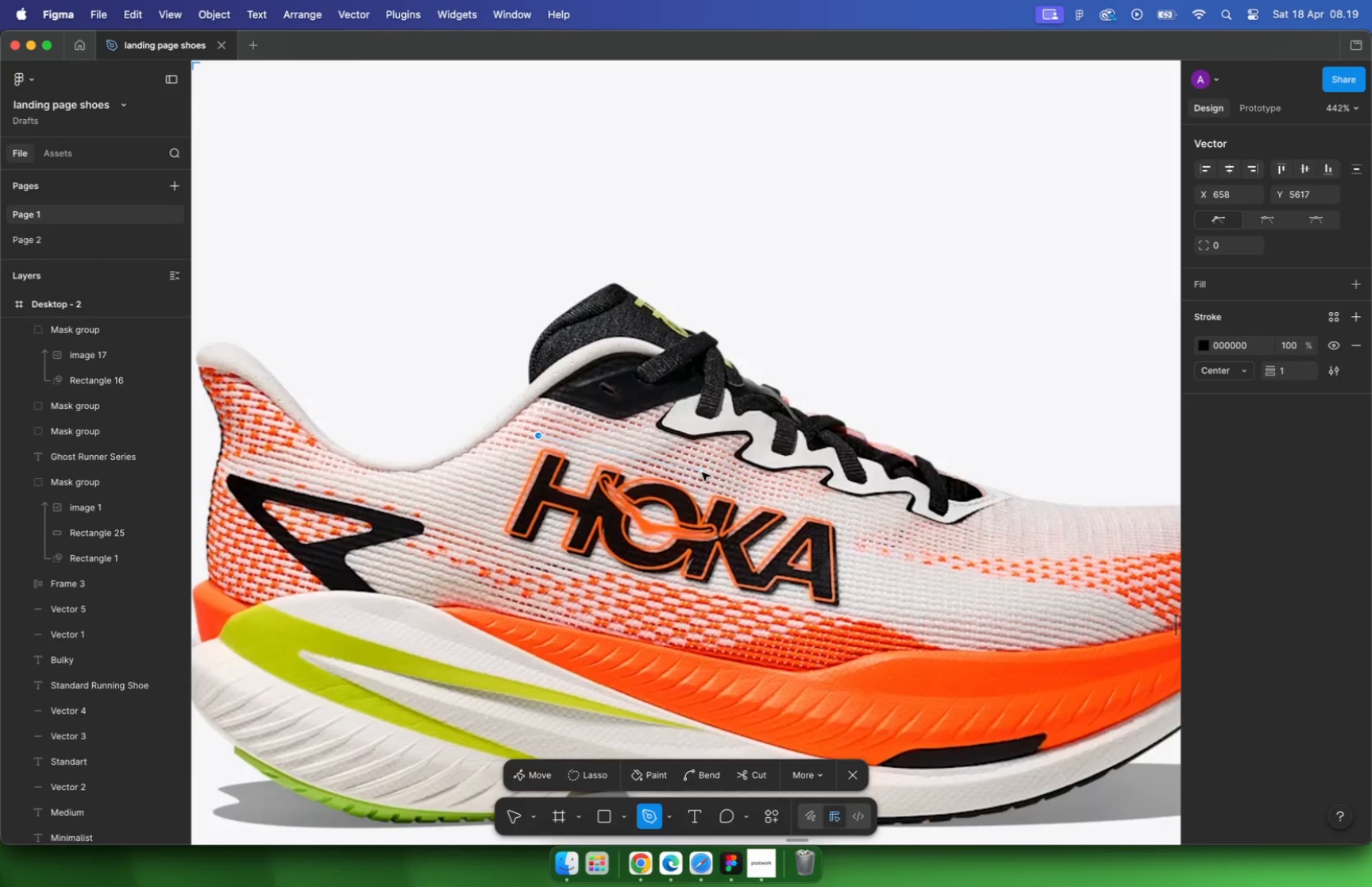 
key(Meta+Z)
 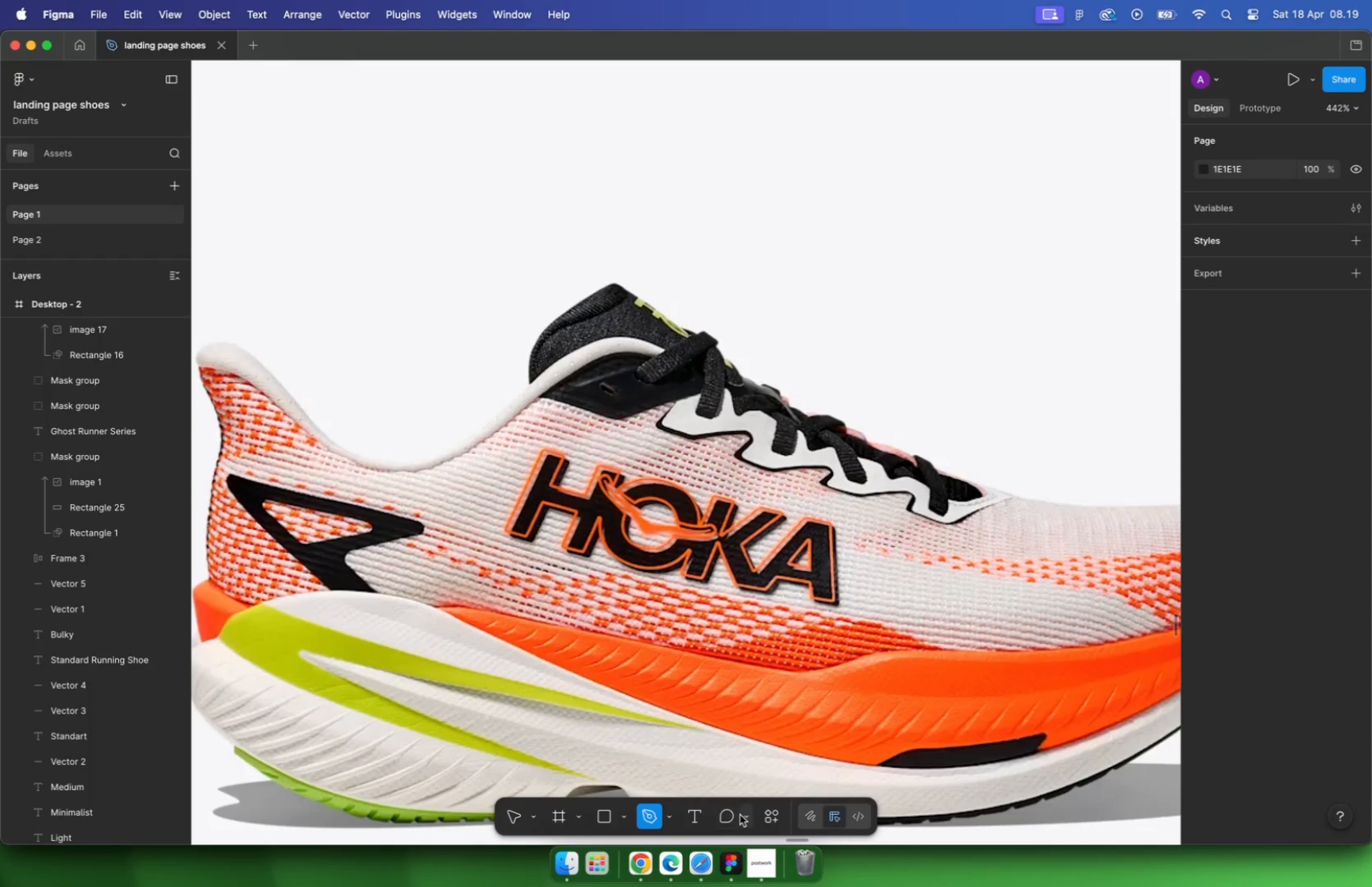 
mouse_move([796, 819])
 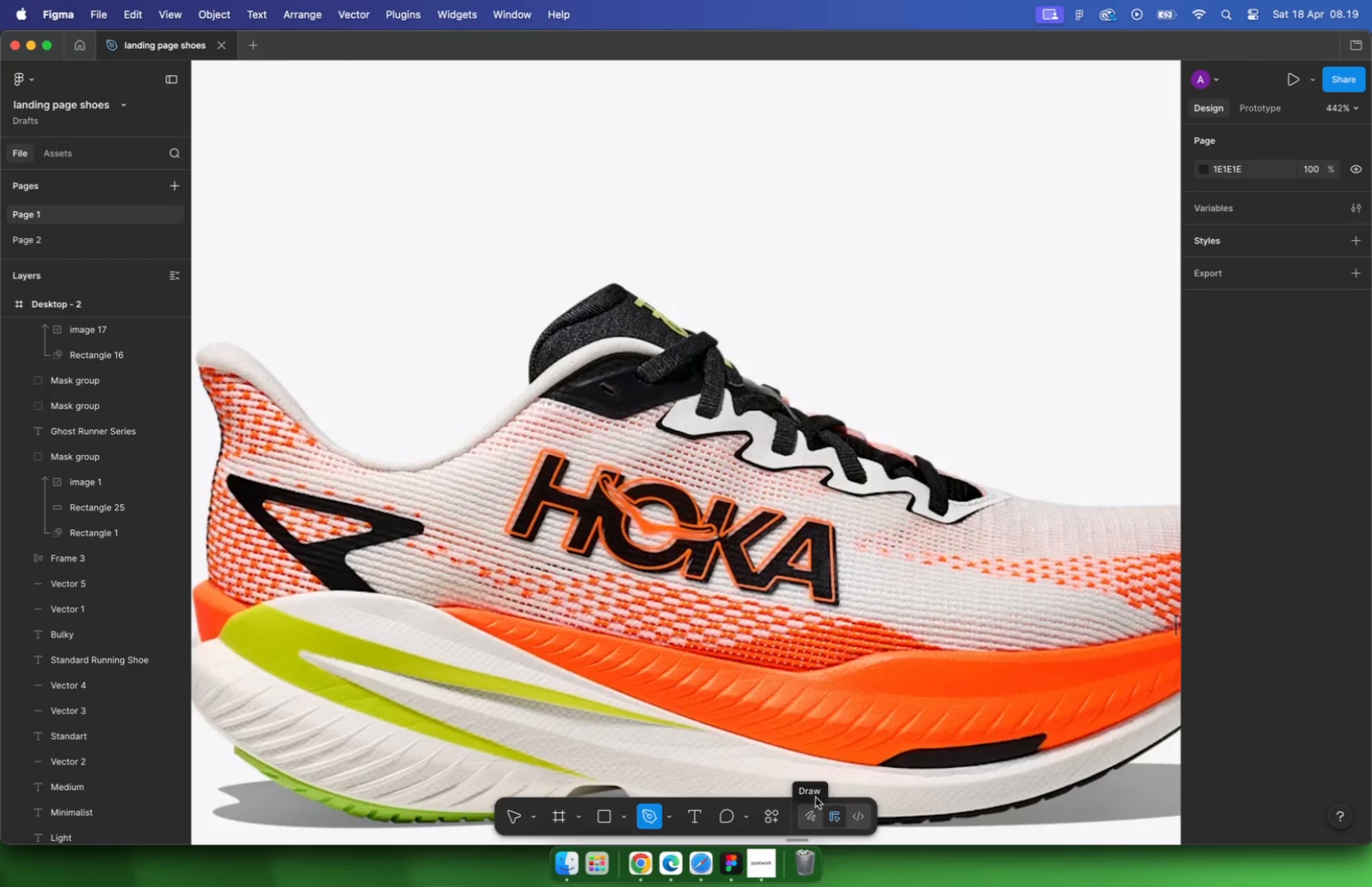 
left_click([815, 627])
 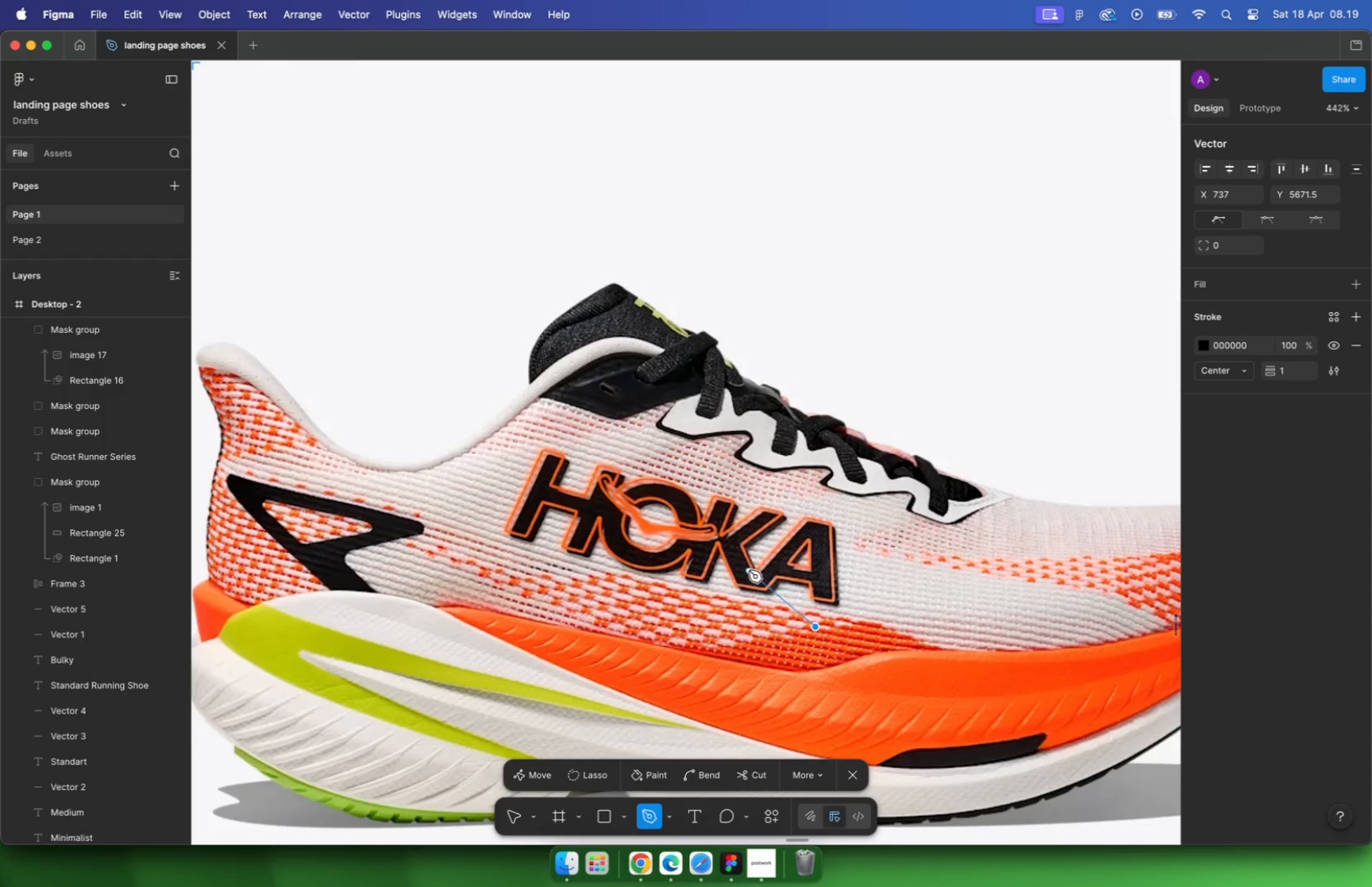 
key(Escape)
 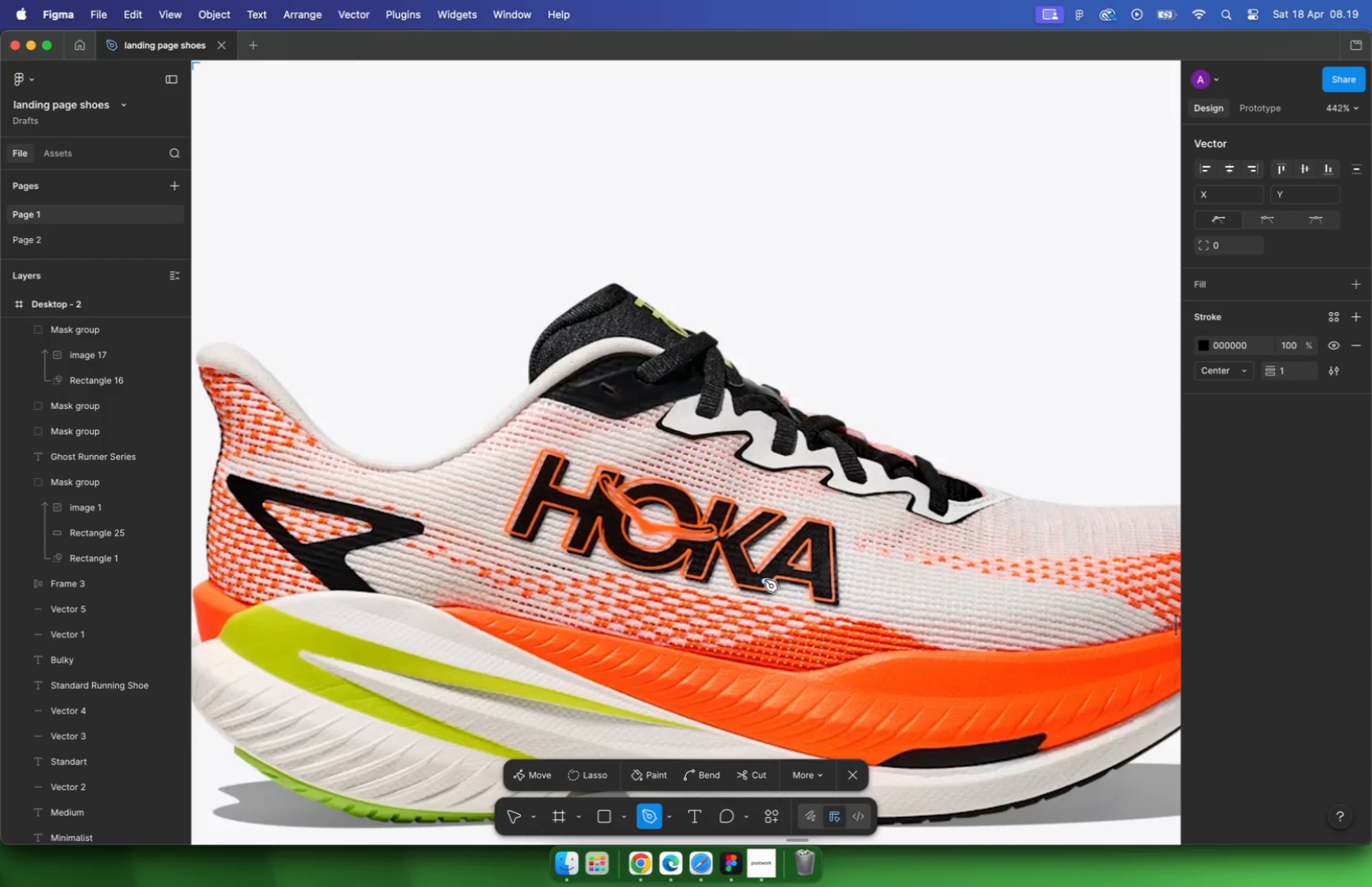 
key(Escape)
 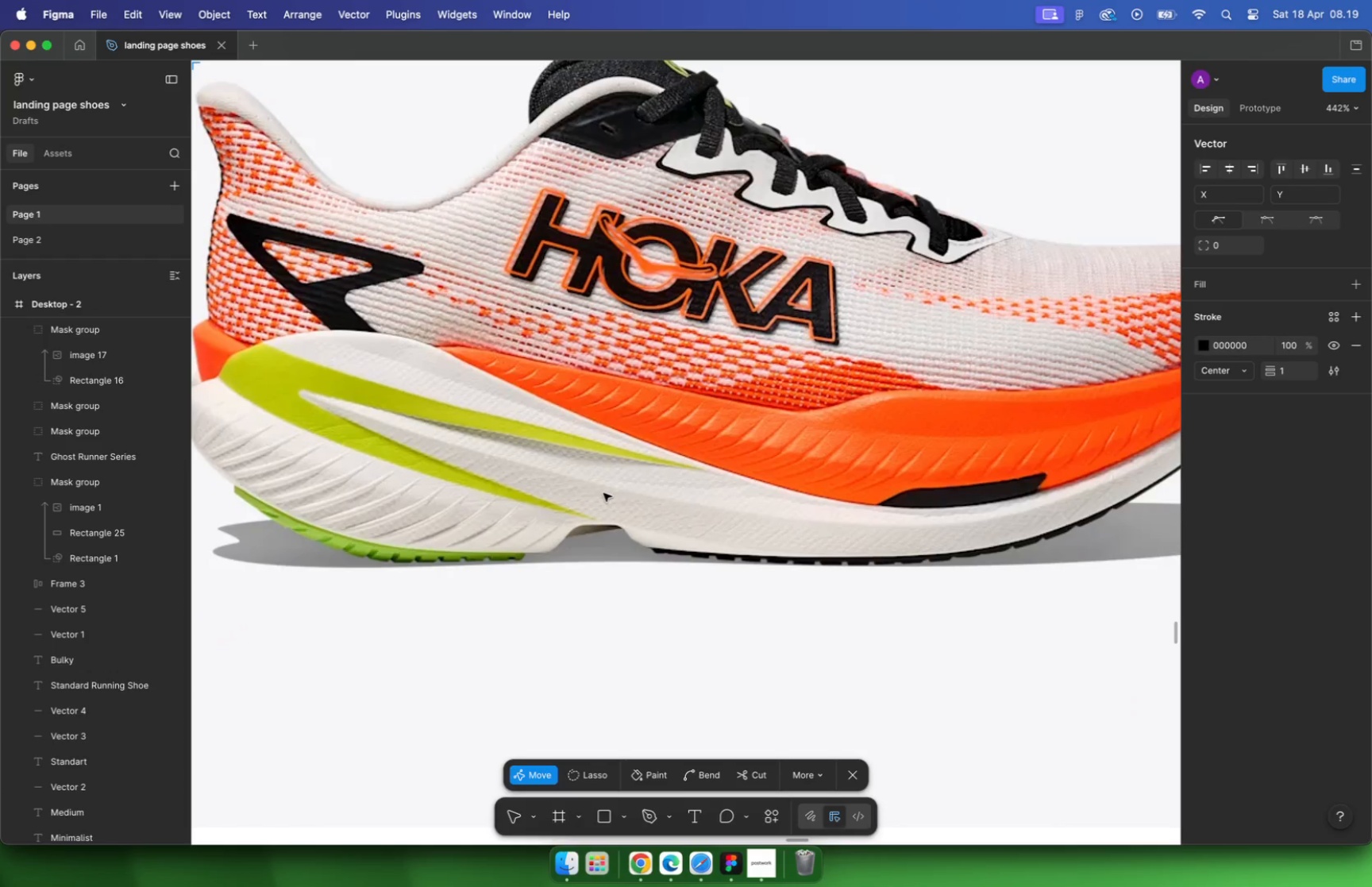 
hold_key(key=CommandLeft, duration=0.73)
 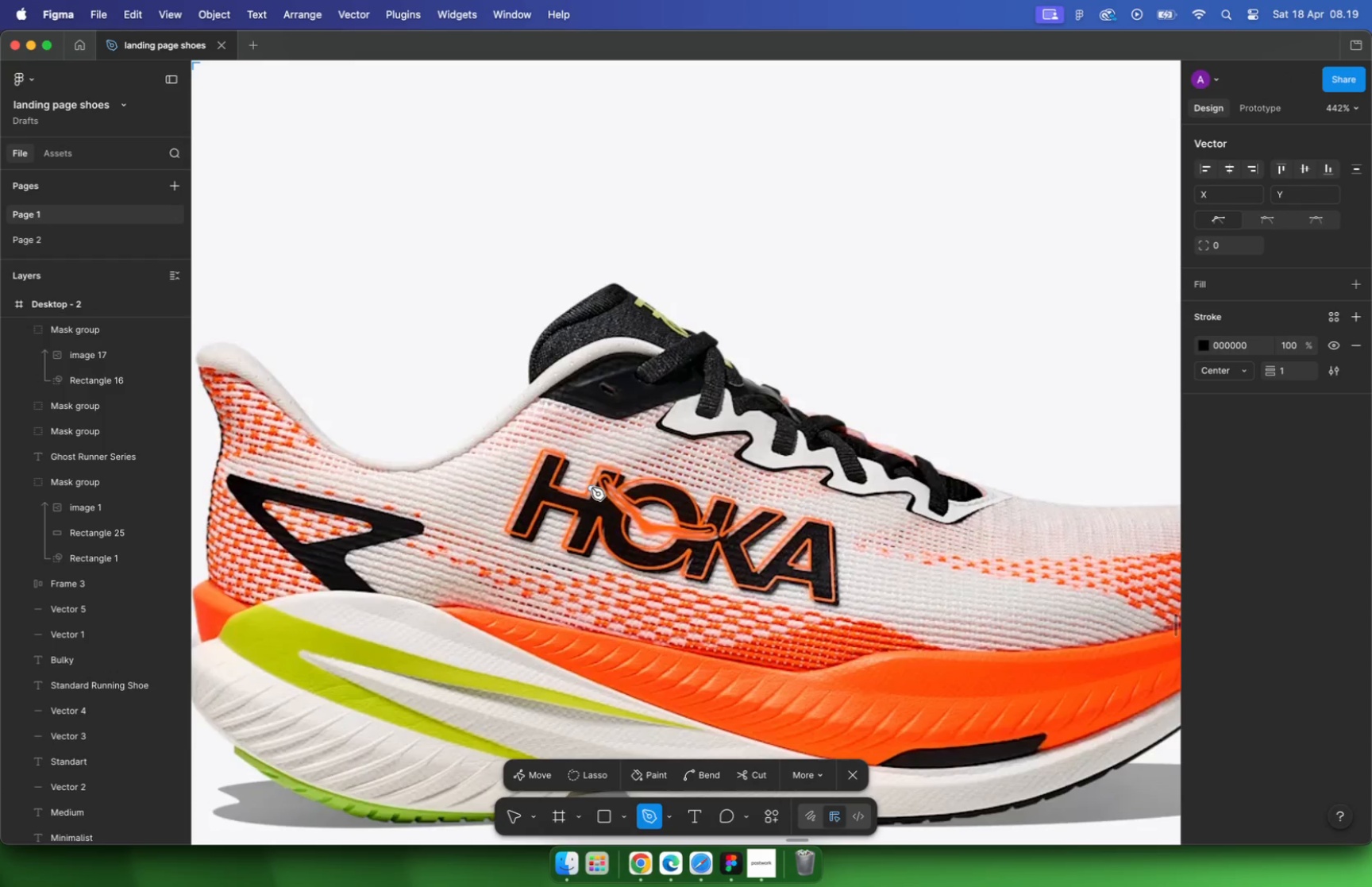 
scroll: coordinate [603, 493], scroll_direction: down, amount: 10.0
 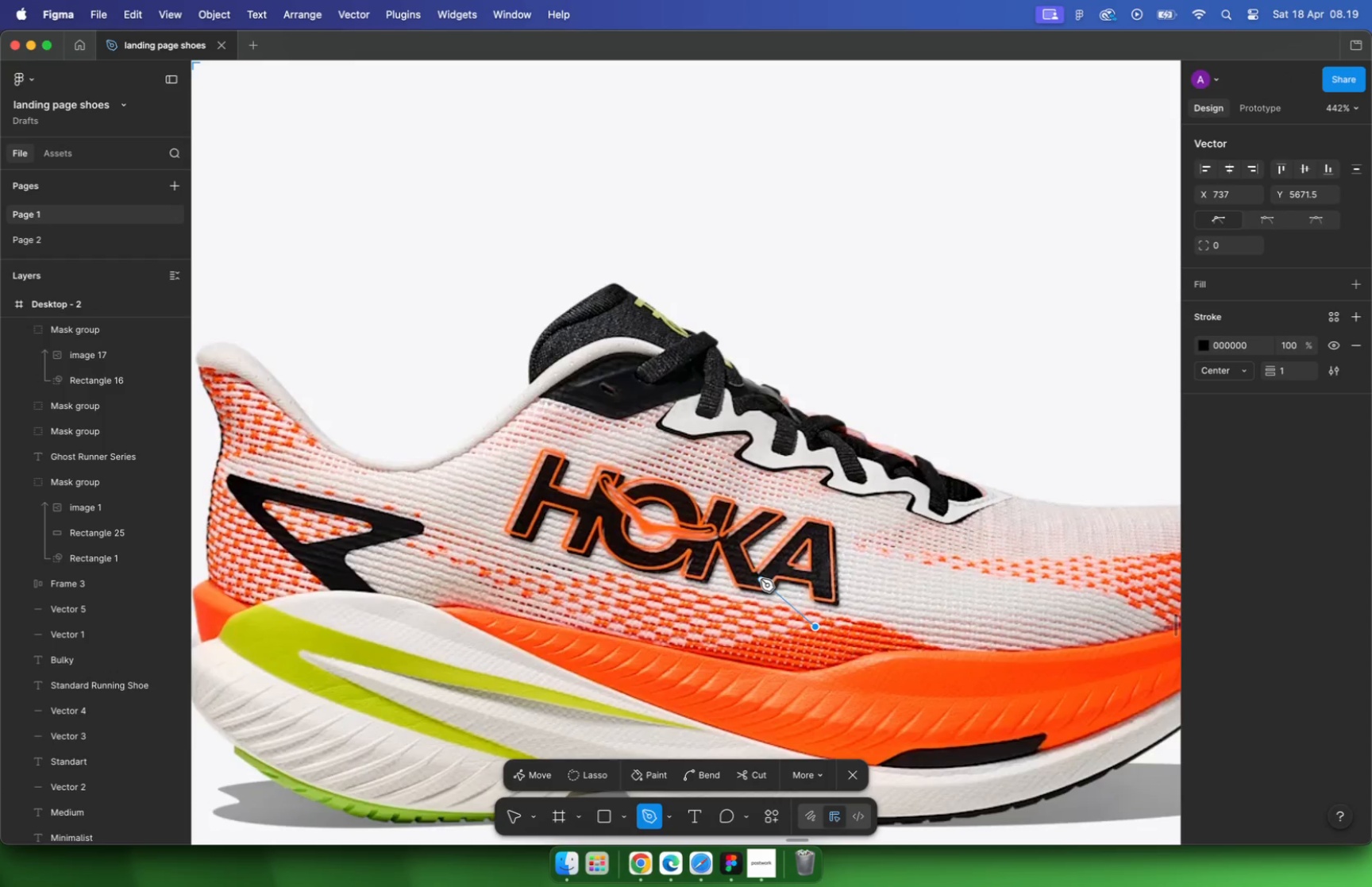 
hold_key(key=CommandLeft, duration=0.82)
 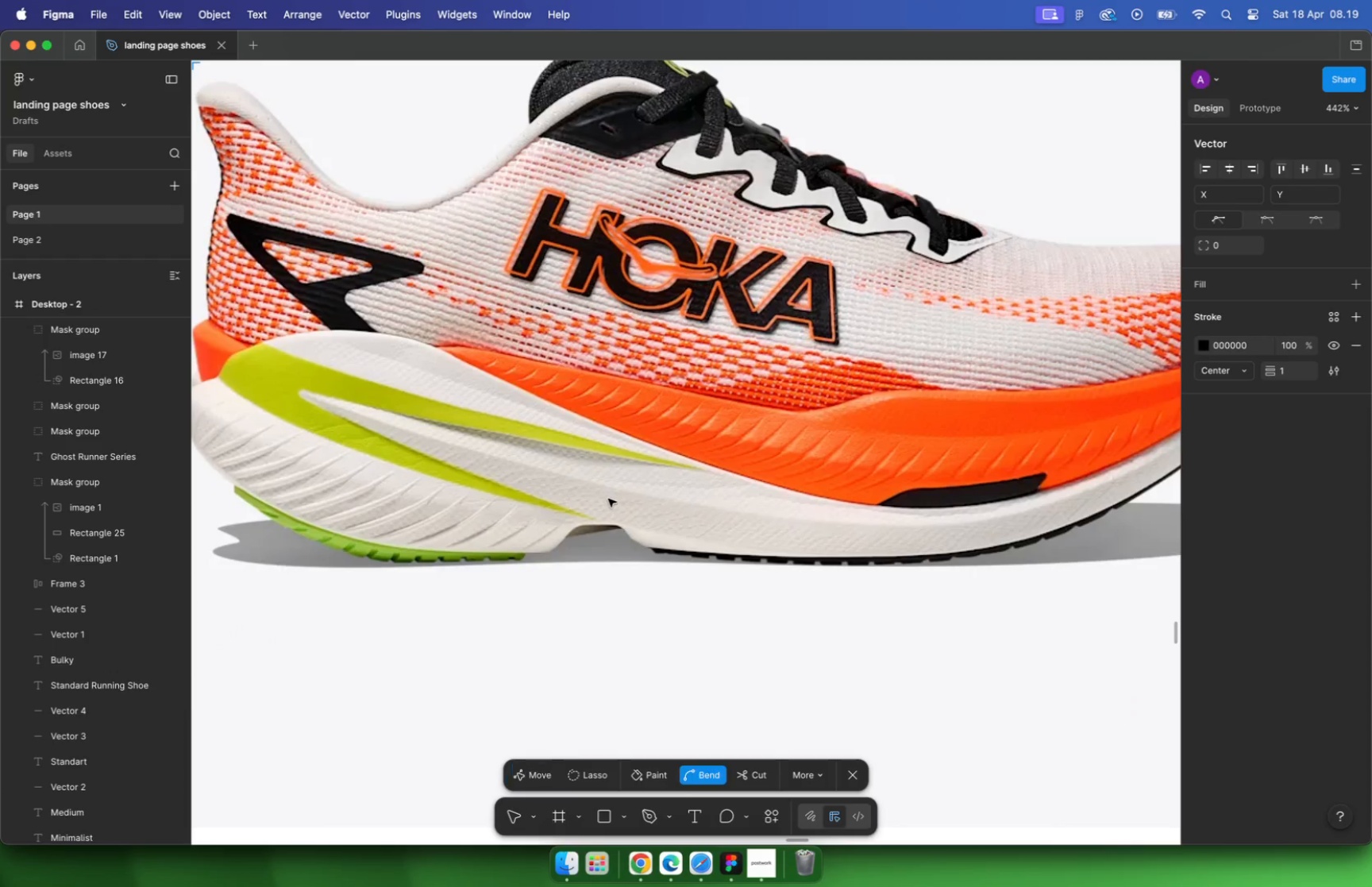 
scroll: coordinate [612, 506], scroll_direction: down, amount: 29.0
 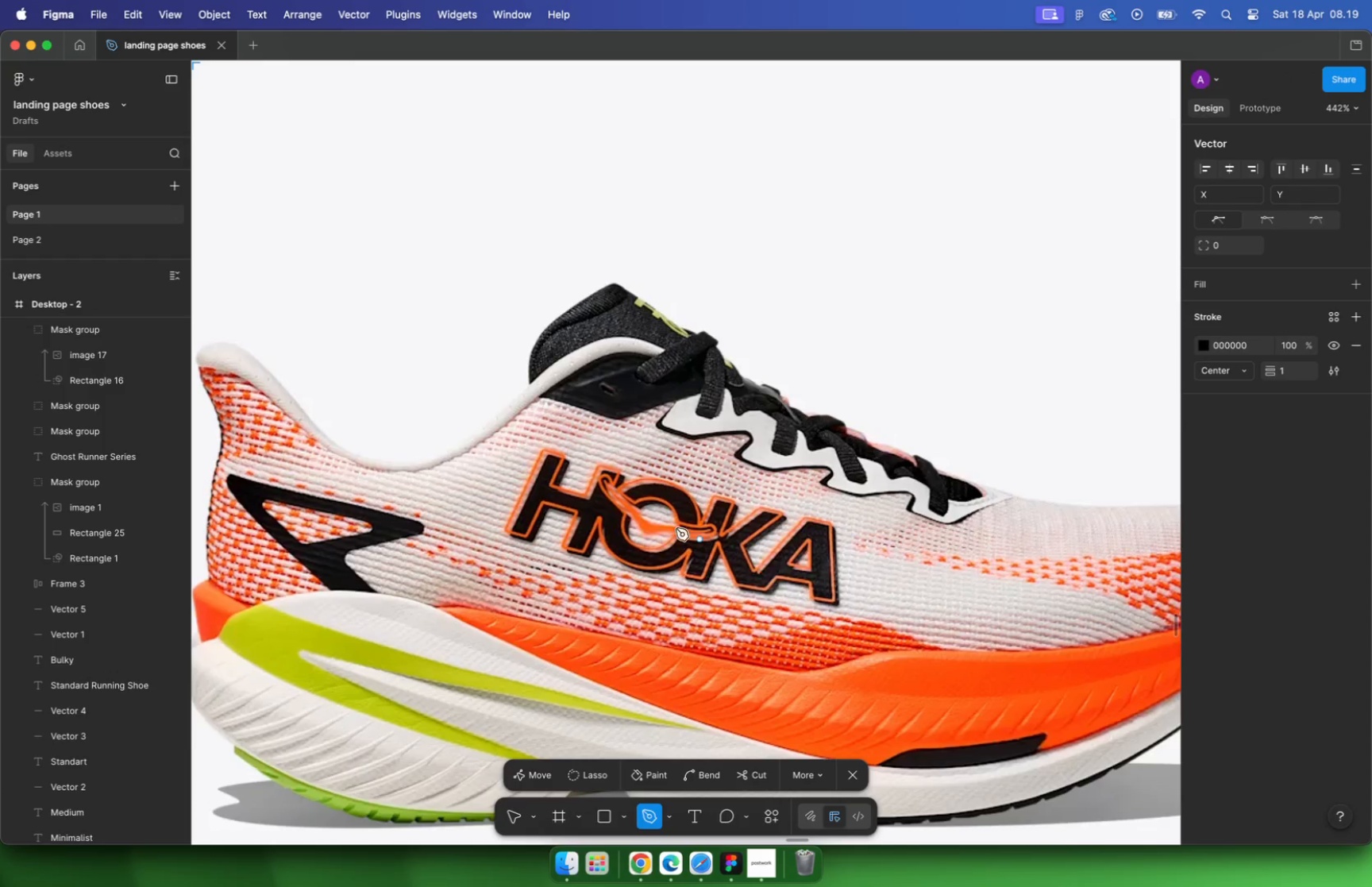 
left_click([613, 465])
 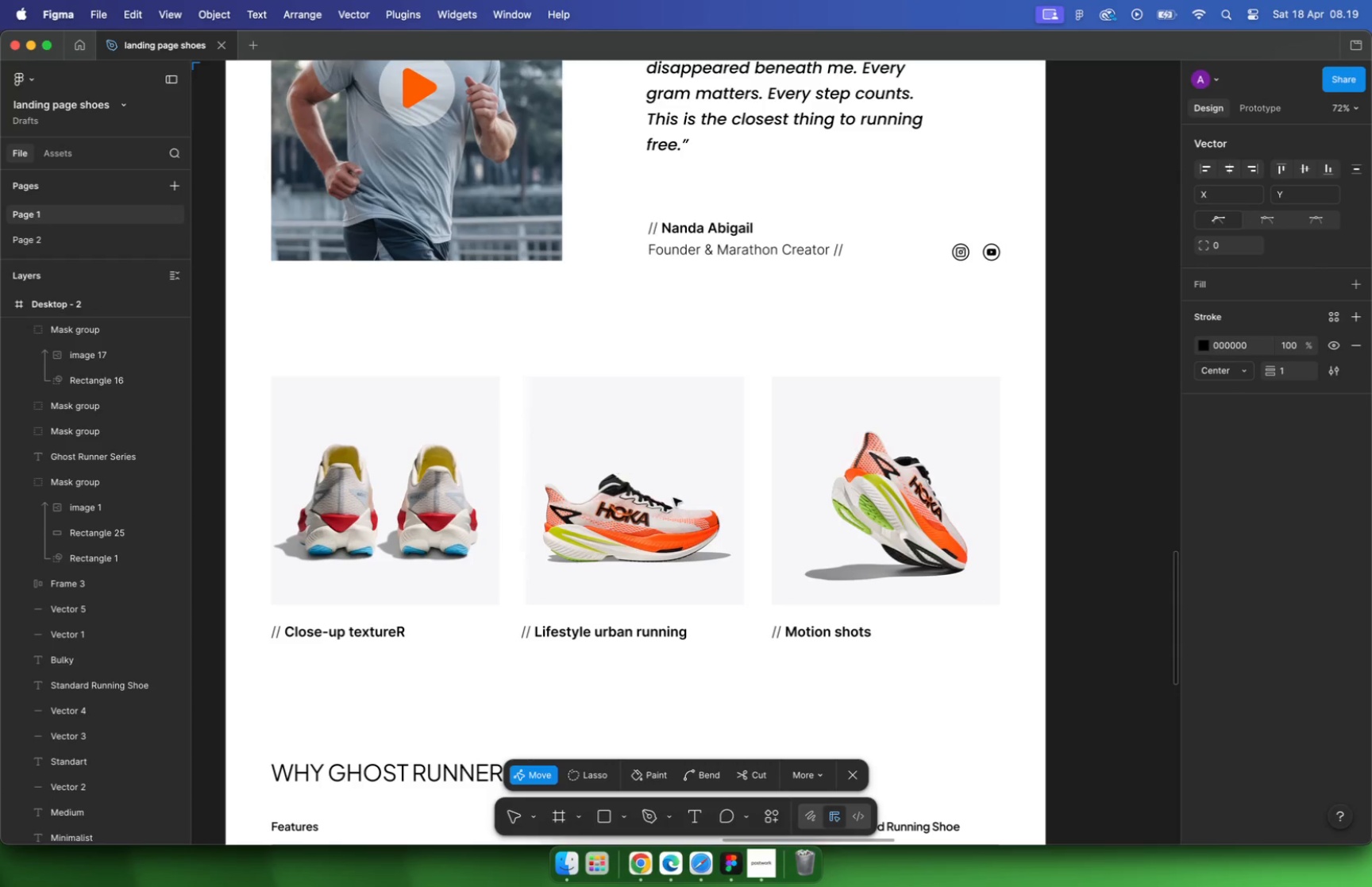 
scroll: coordinate [614, 463], scroll_direction: up, amount: 2.0
 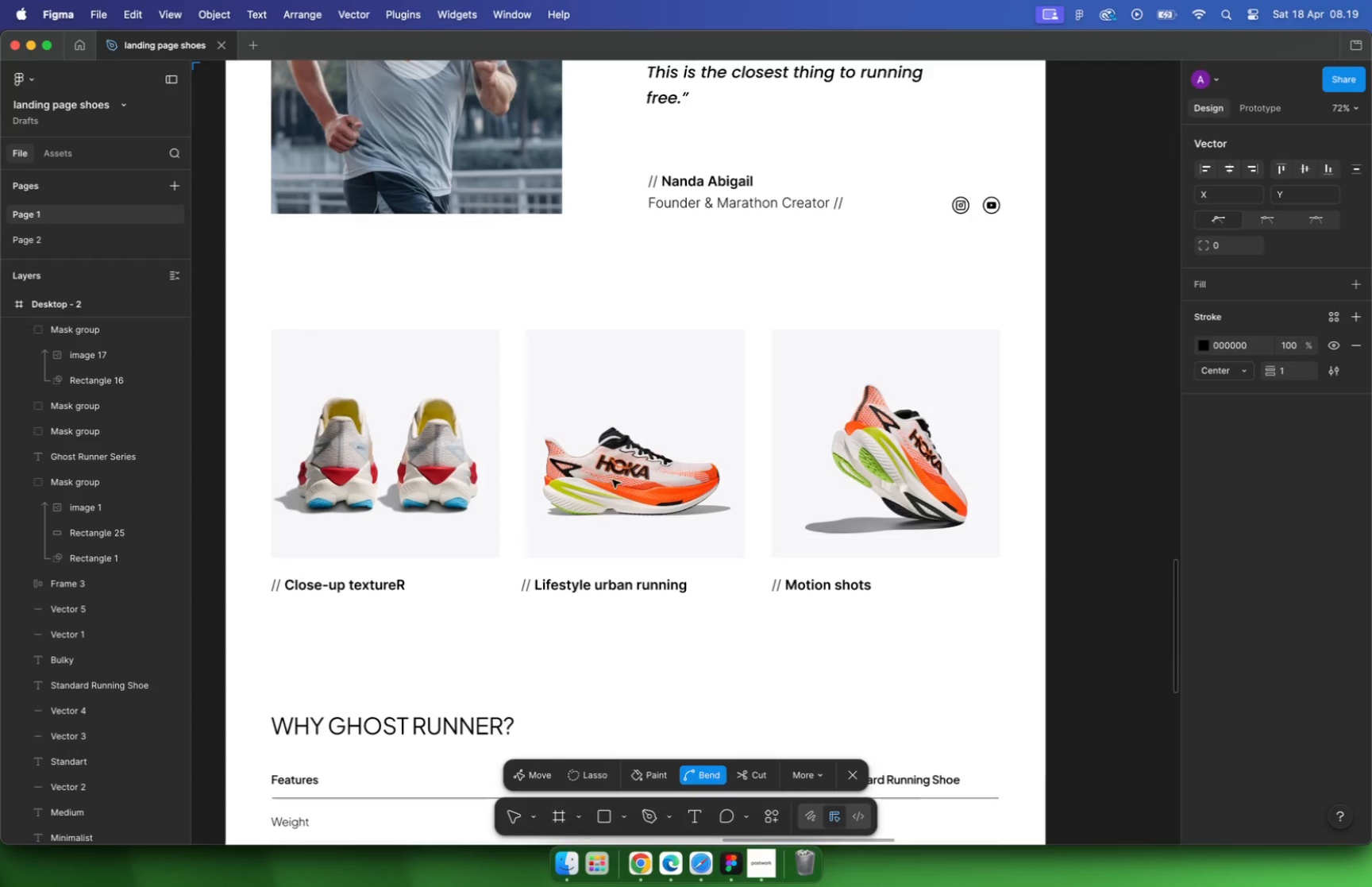 
left_click([1089, 487])
 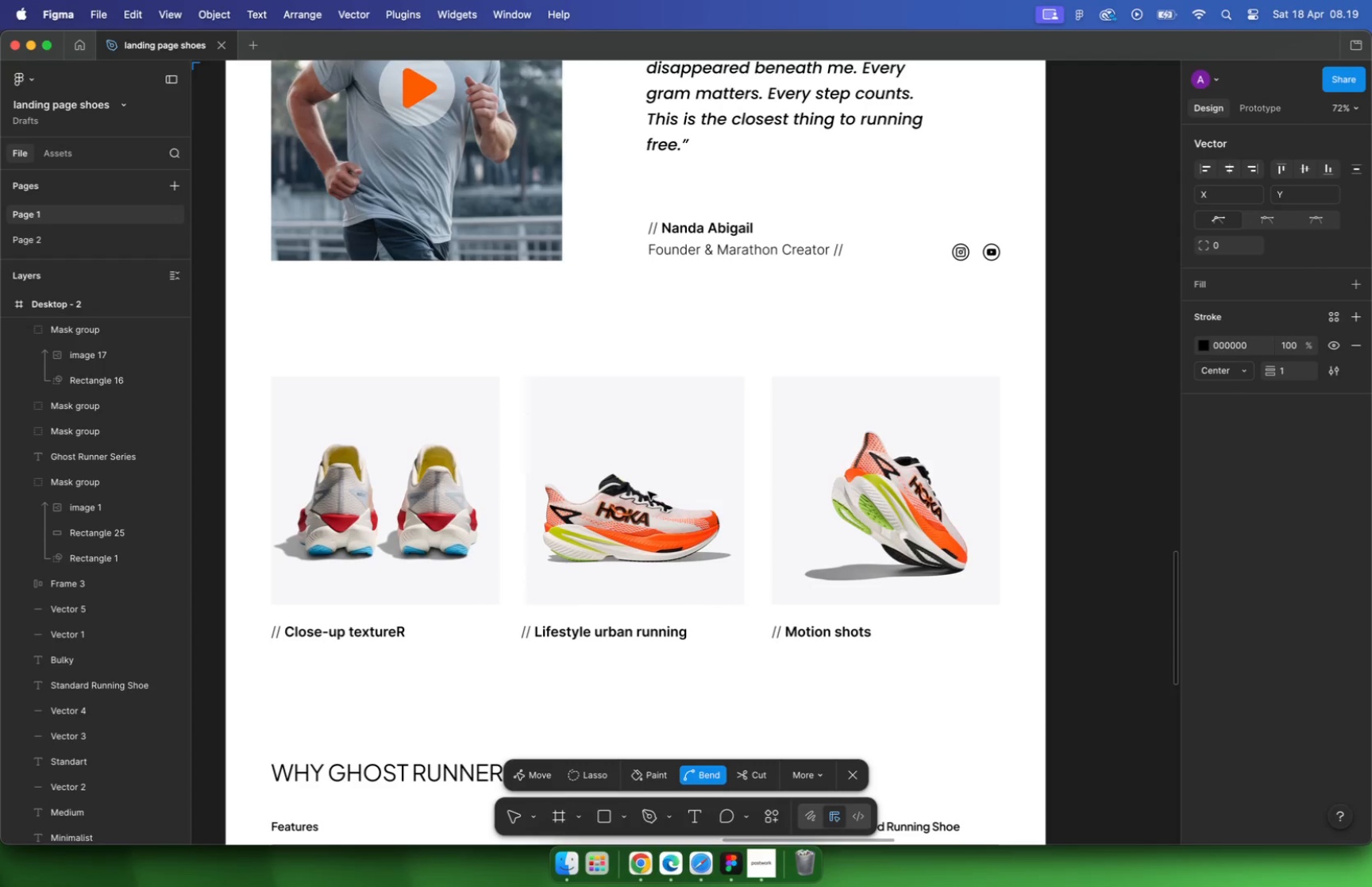 
hold_key(key=CommandLeft, duration=0.76)
left_click([645, 494])
 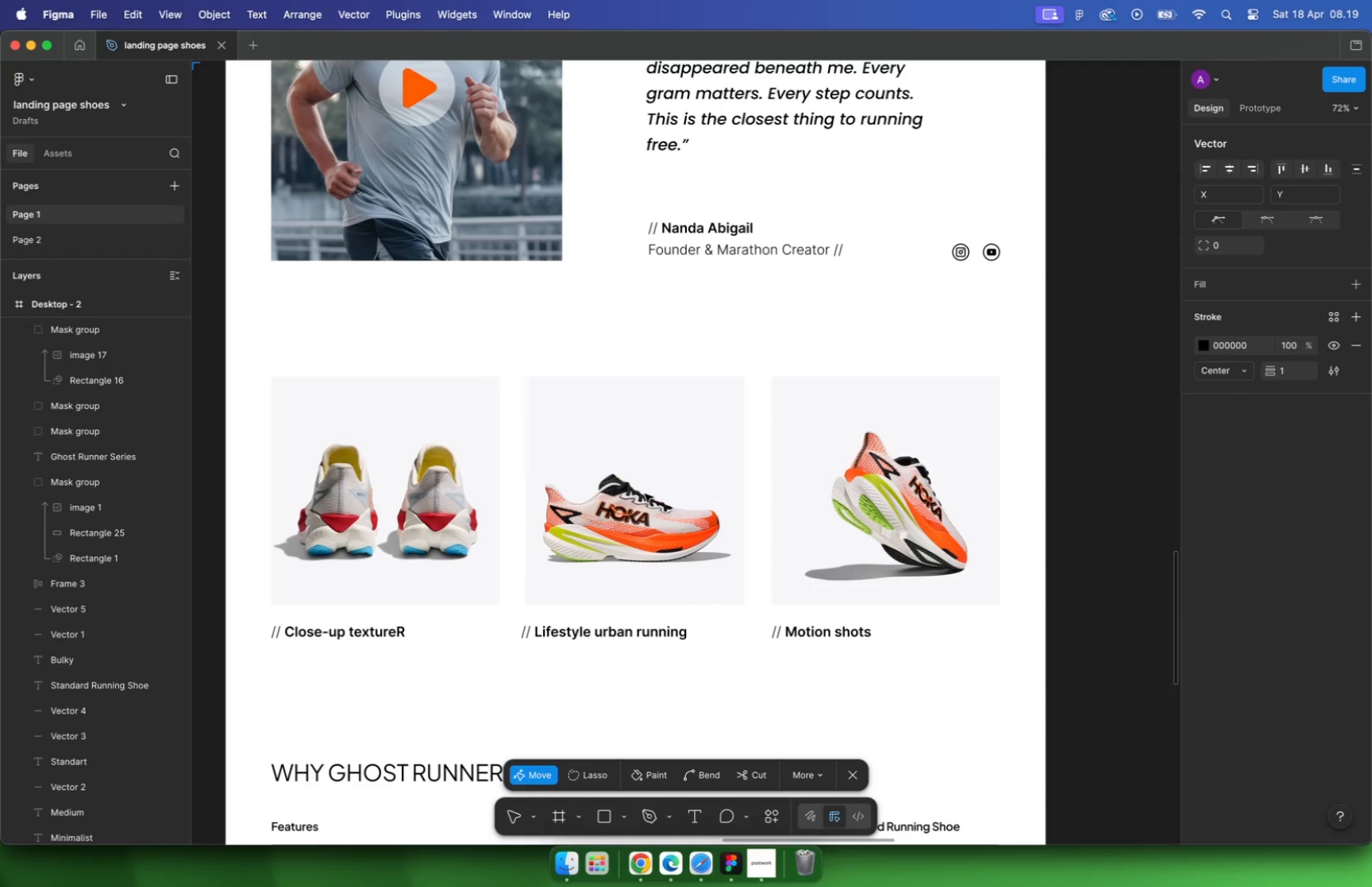 
hold_key(key=CommandLeft, duration=0.72)
 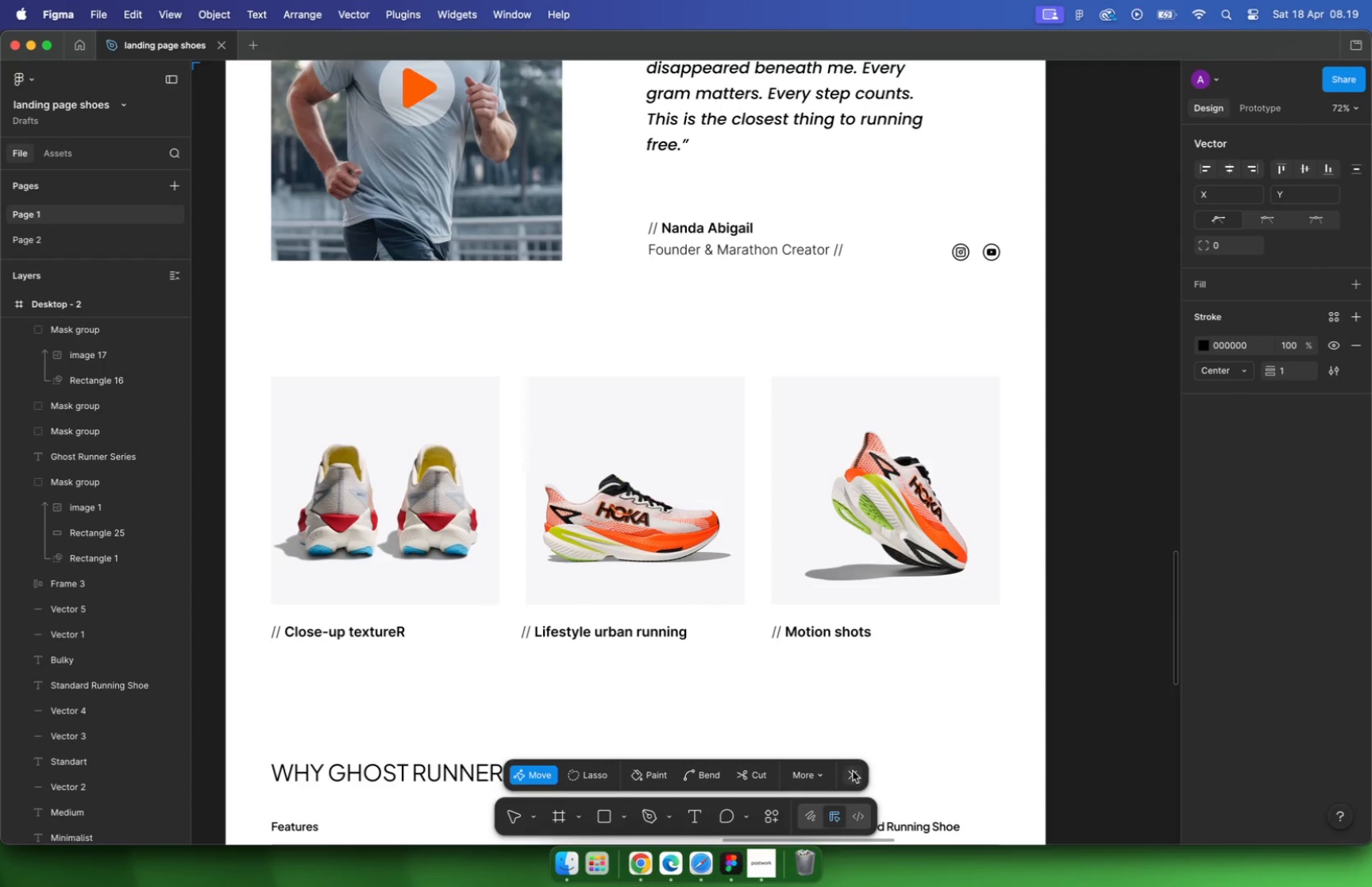 
hold_key(key=CommandLeft, duration=0.66)
scroll: coordinate [558, 532], scroll_direction: up, amount: 9.0
 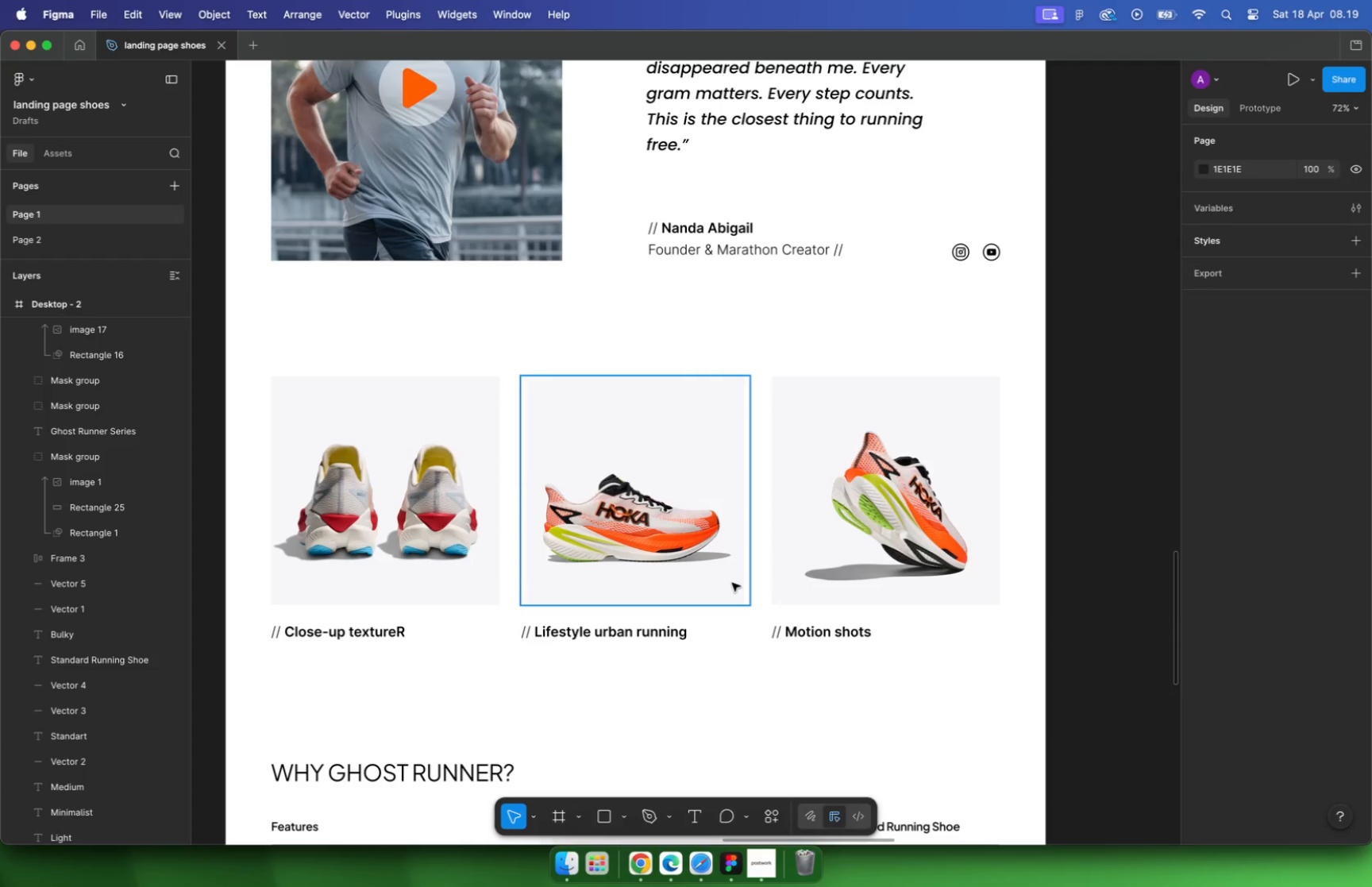 
hold_key(key=CommandLeft, duration=0.54)
scroll: coordinate [669, 499], scroll_direction: up, amount: 16.0
 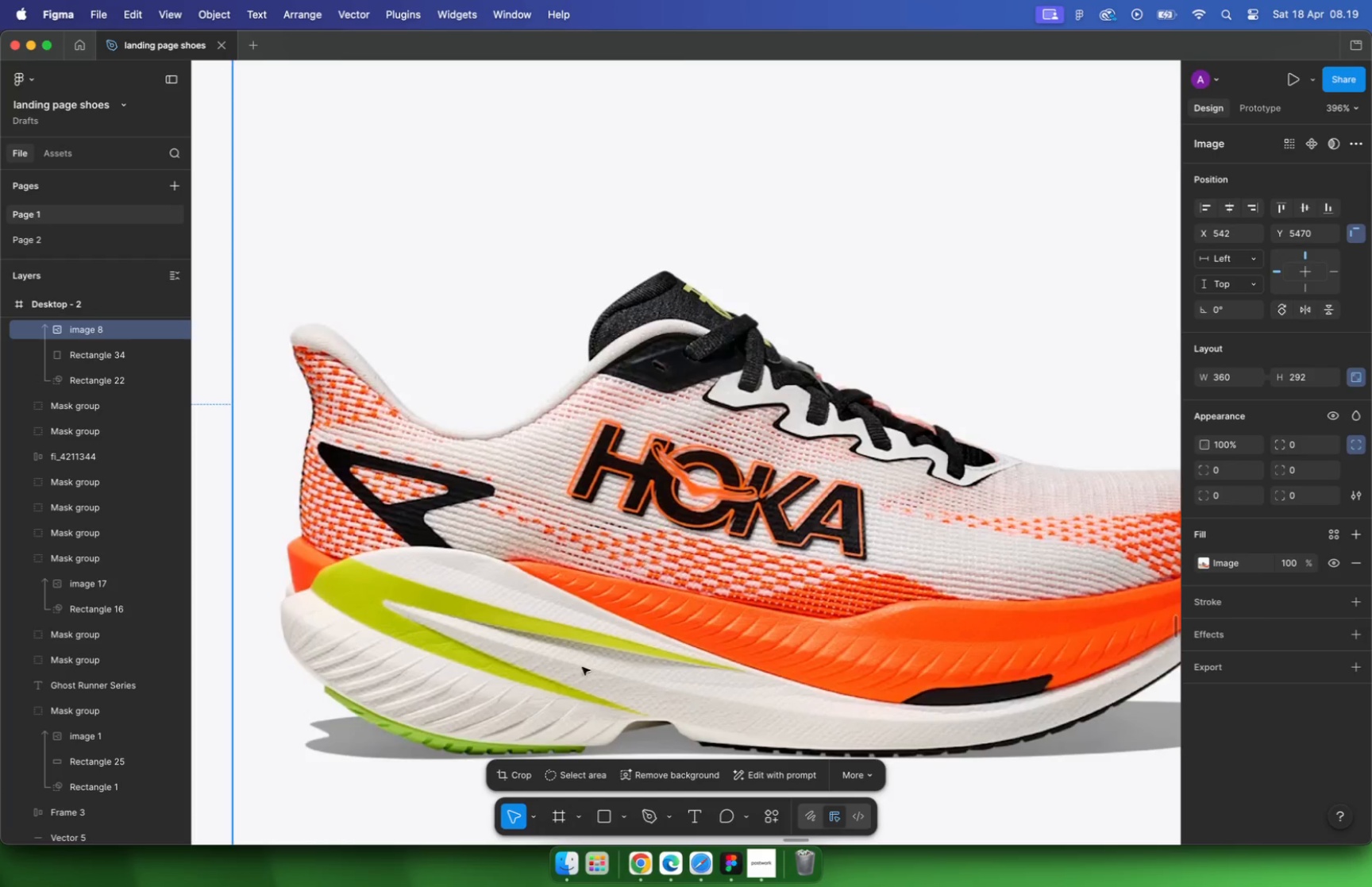 
left_click([584, 777])
 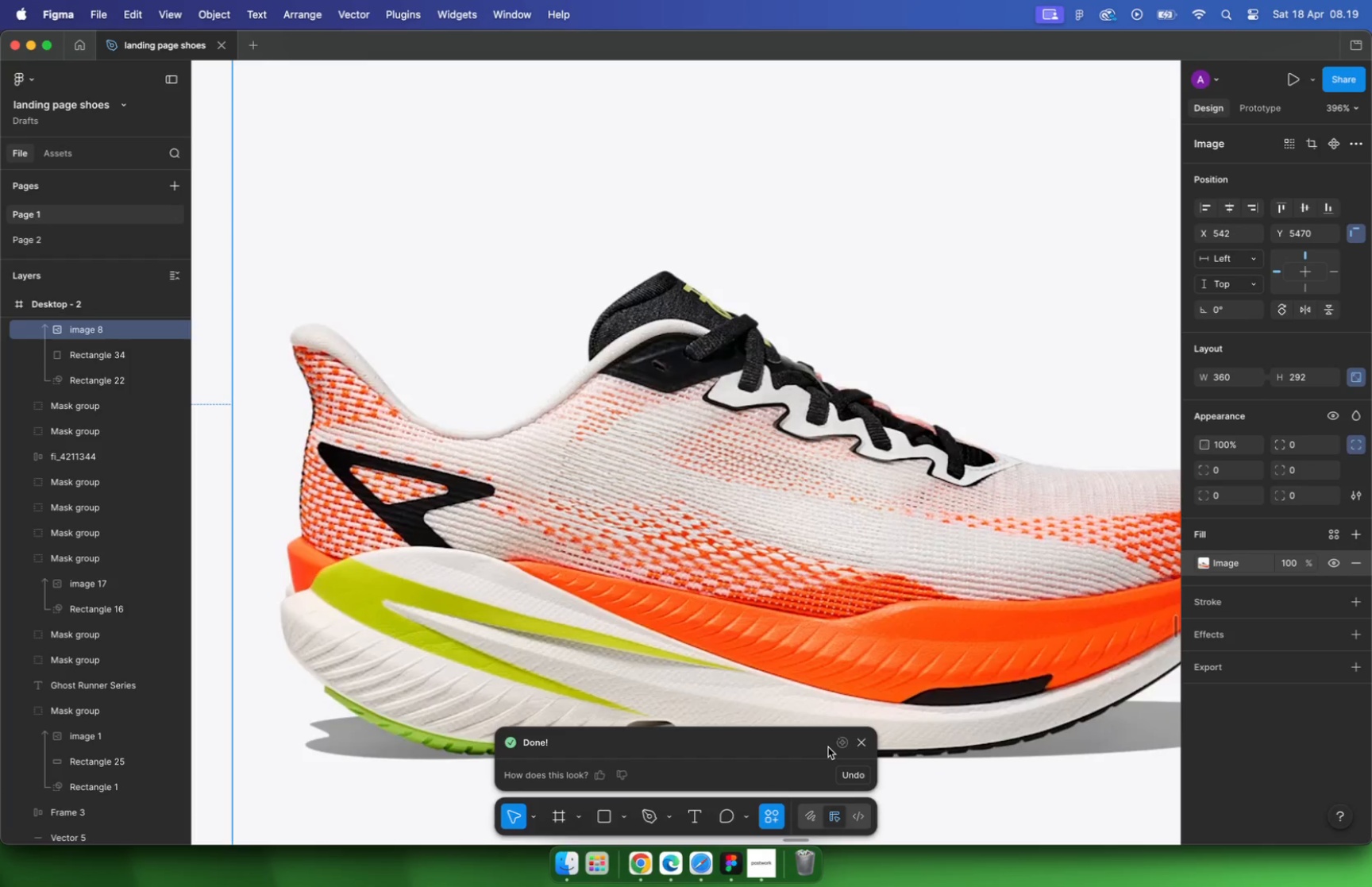 
wait(32.43)
 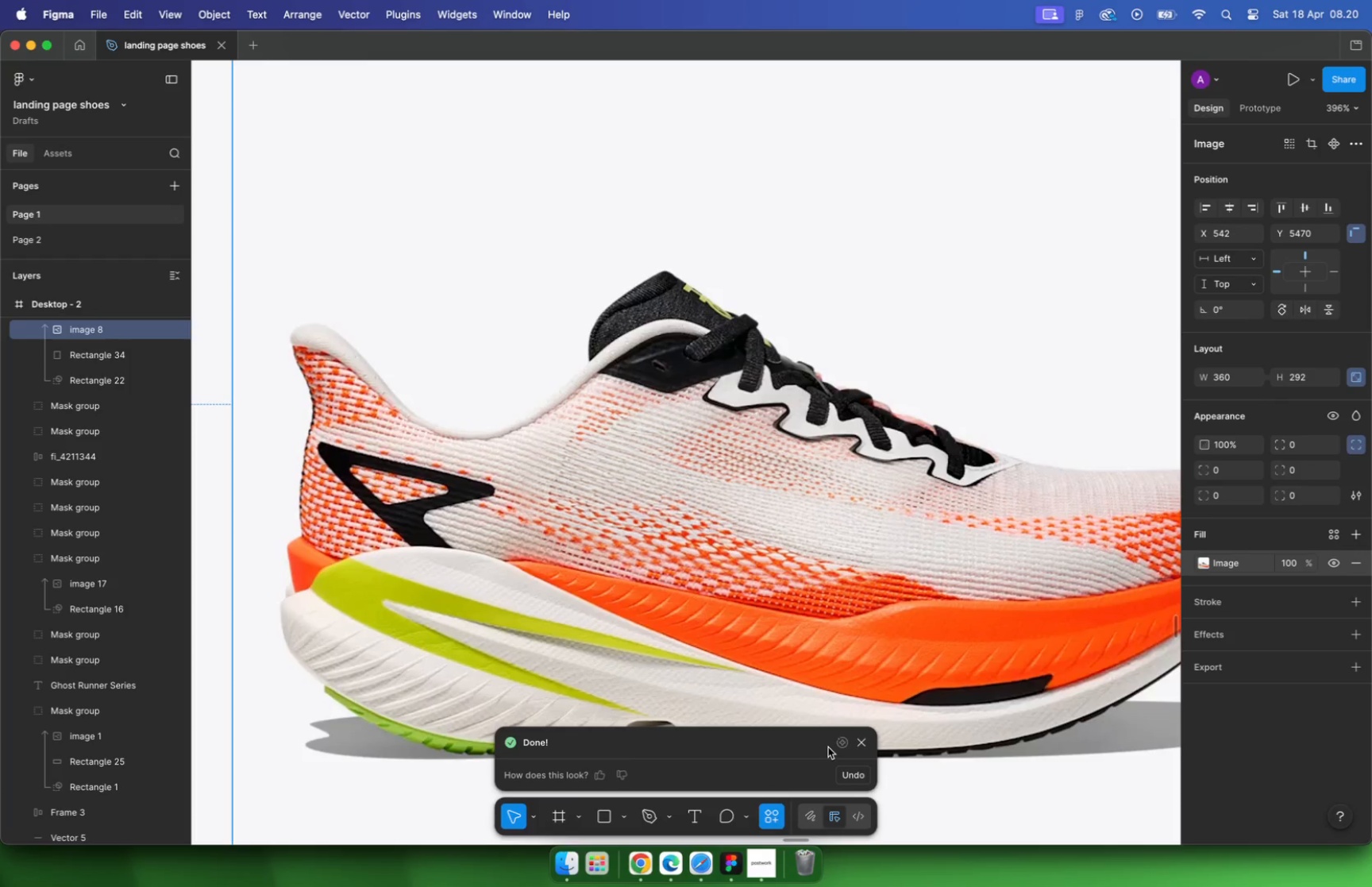 
key(Escape)
 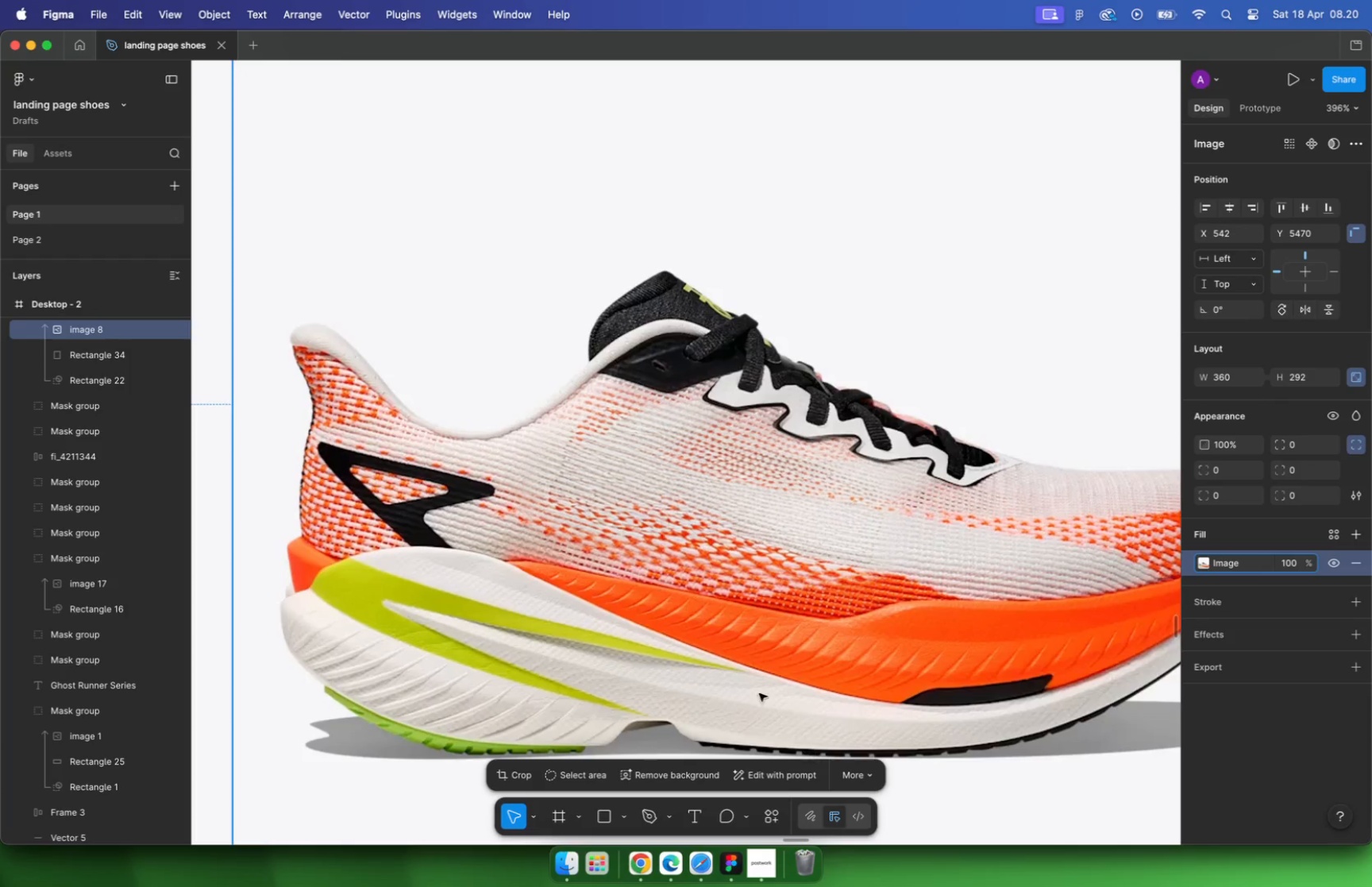 
hold_key(key=CommandLeft, duration=0.84)
scroll: coordinate [712, 612], scroll_direction: down, amount: 34.0
 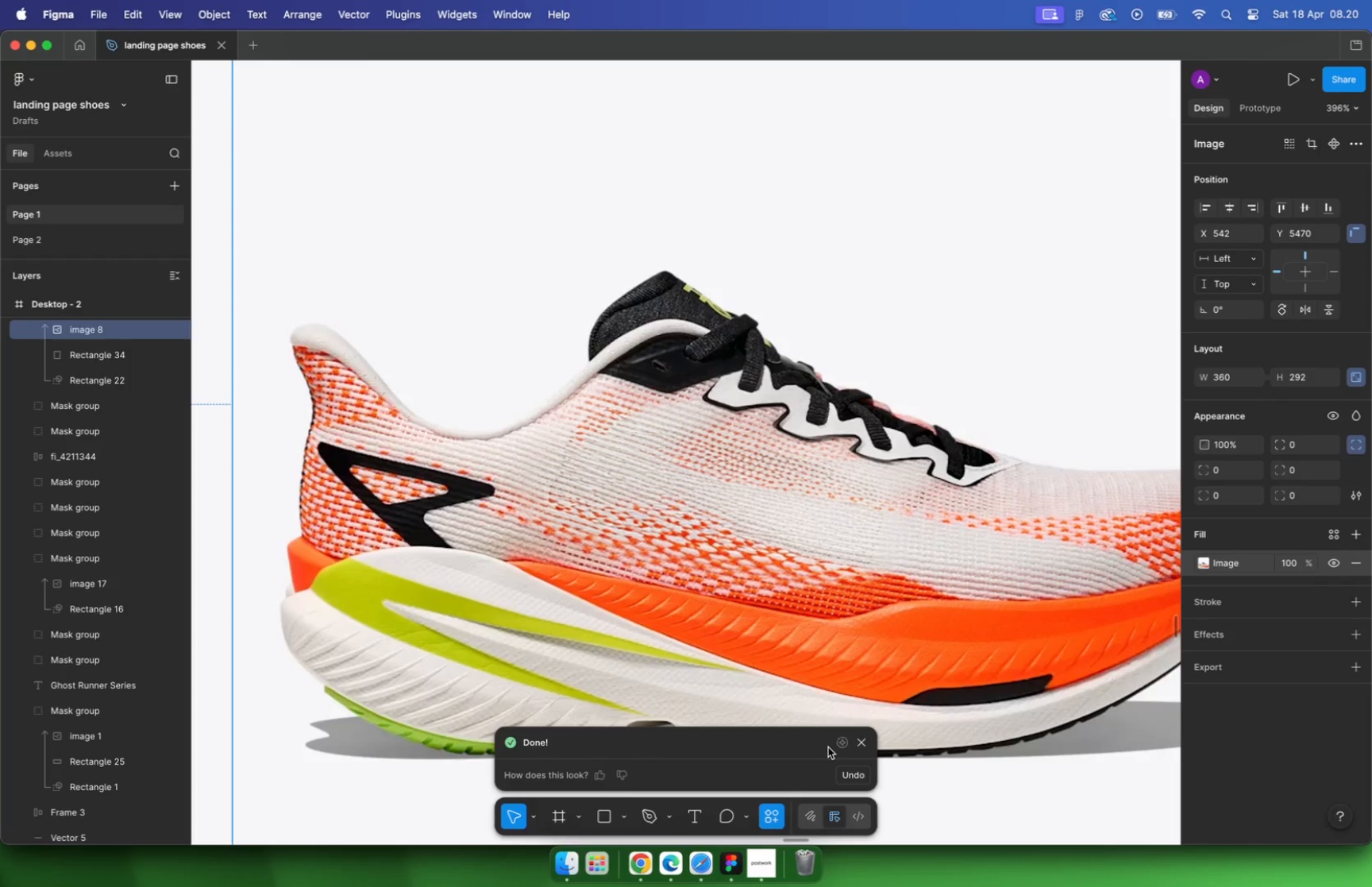 
double_click([1034, 634])
 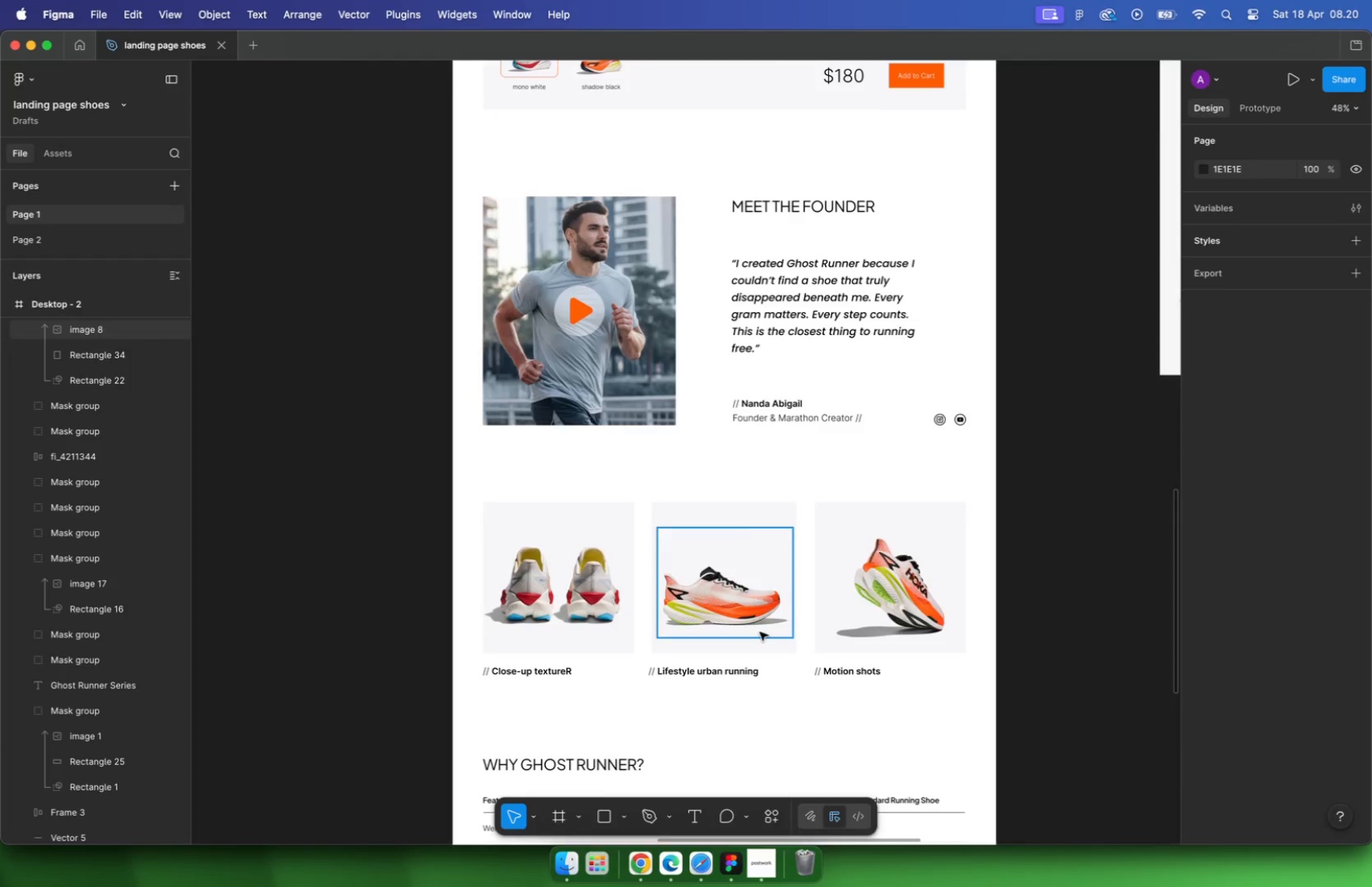 
hold_key(key=CommandLeft, duration=4.57)
scroll: coordinate [828, 624], scroll_direction: down, amount: 4.0
 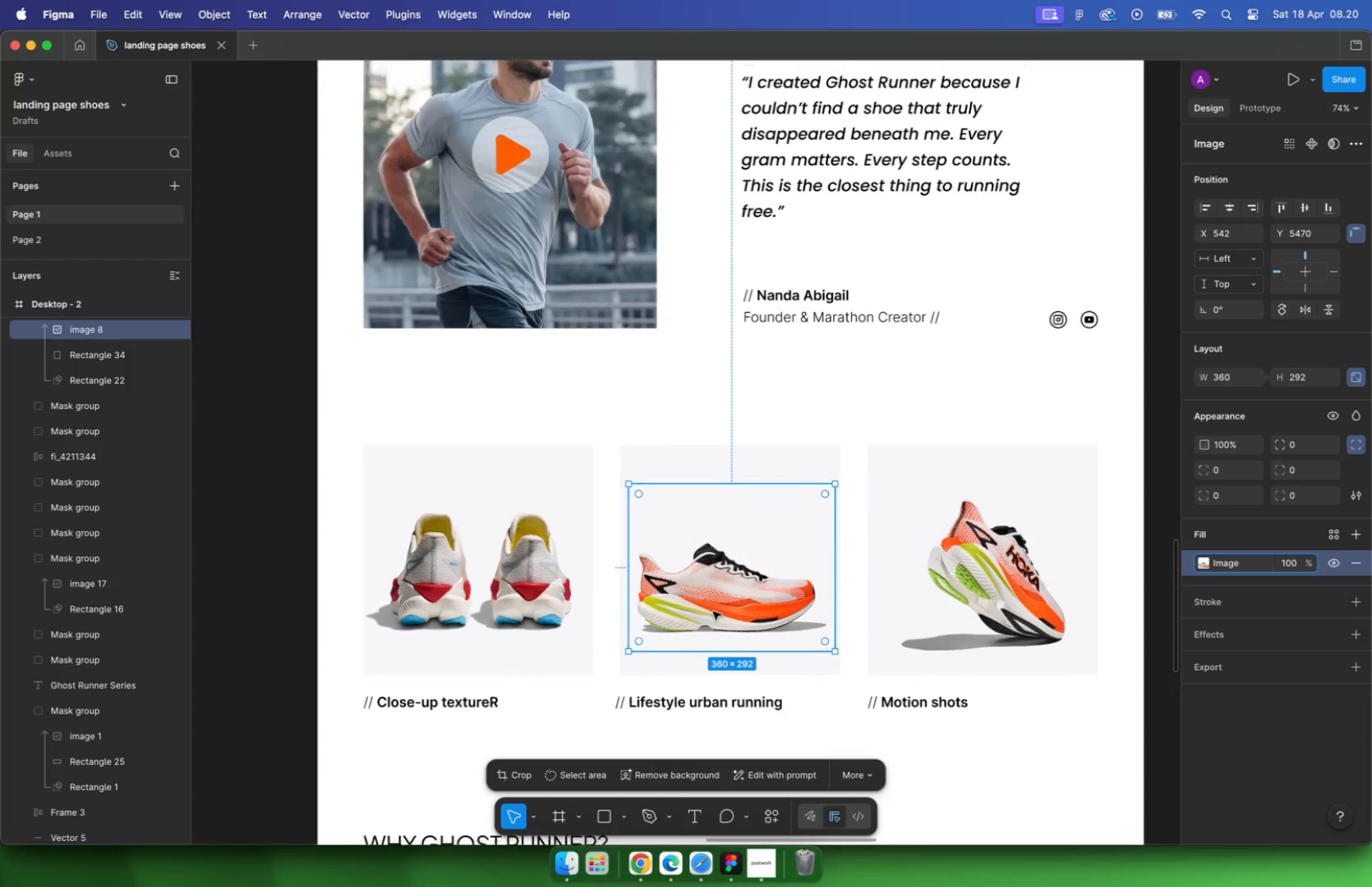 
scroll: coordinate [751, 646], scroll_direction: up, amount: 20.0
 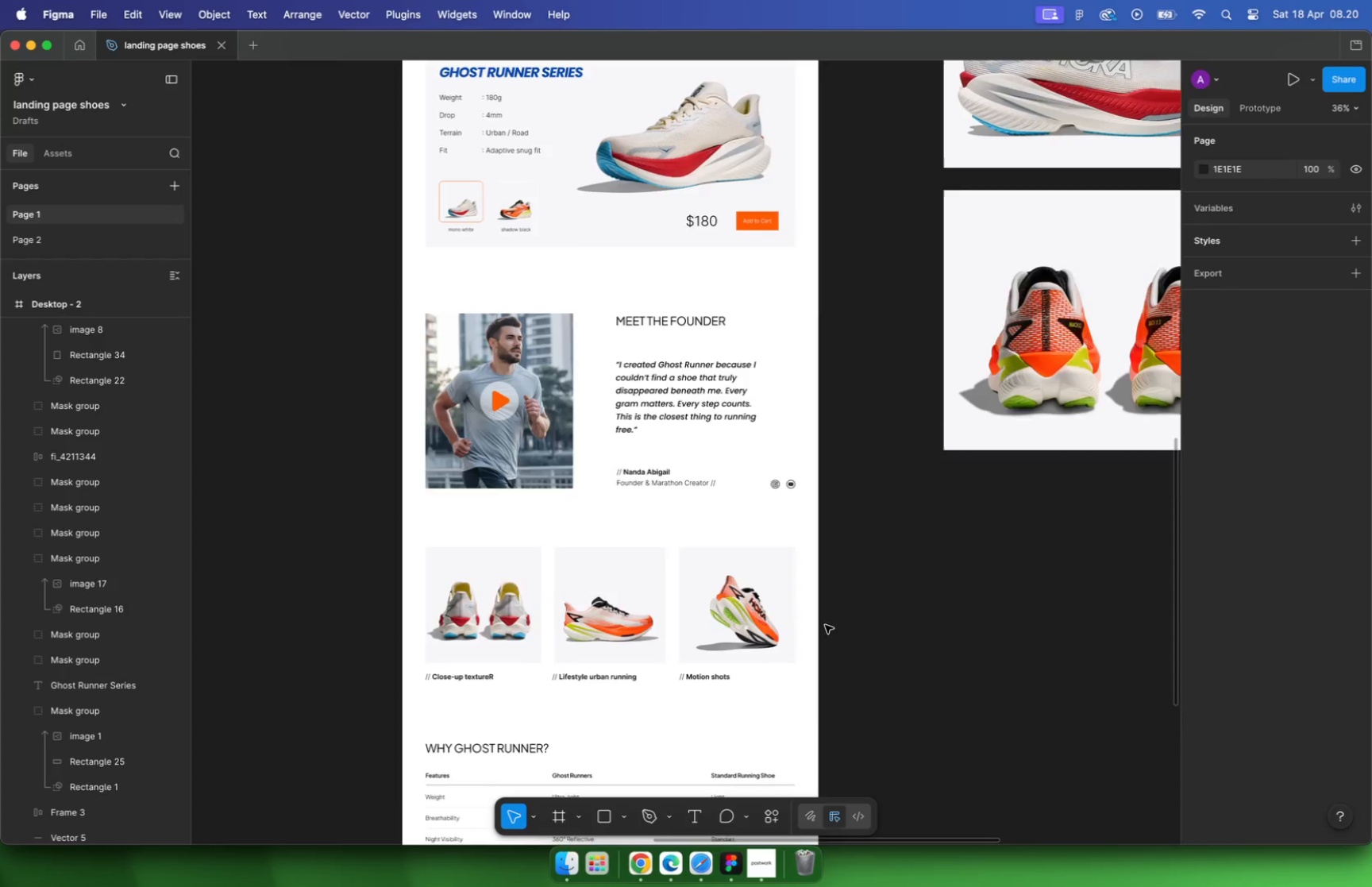 
scroll: coordinate [750, 641], scroll_direction: down, amount: 29.0
 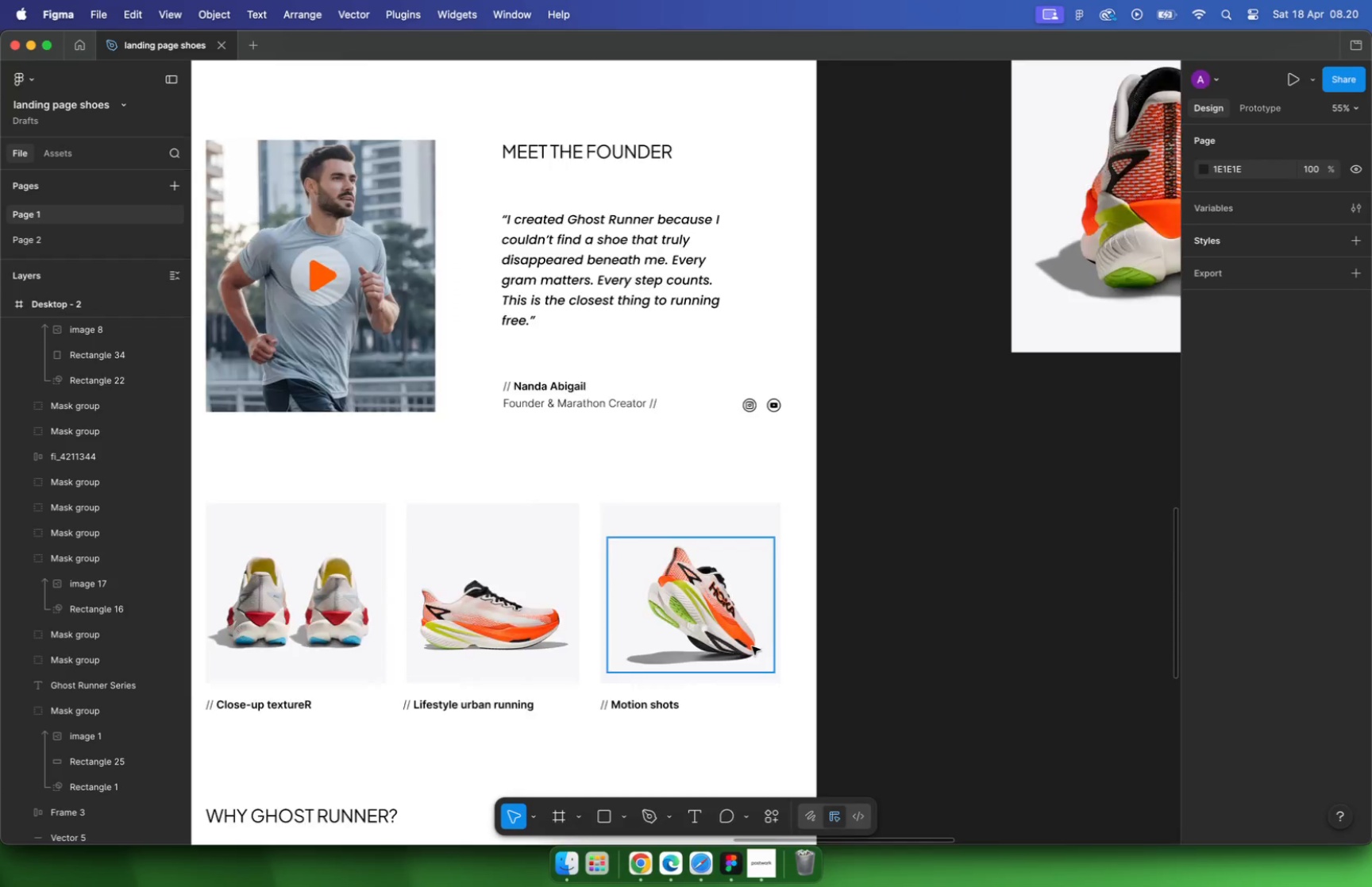 
hold_key(key=CommandLeft, duration=6.28)
left_click([629, 625])
 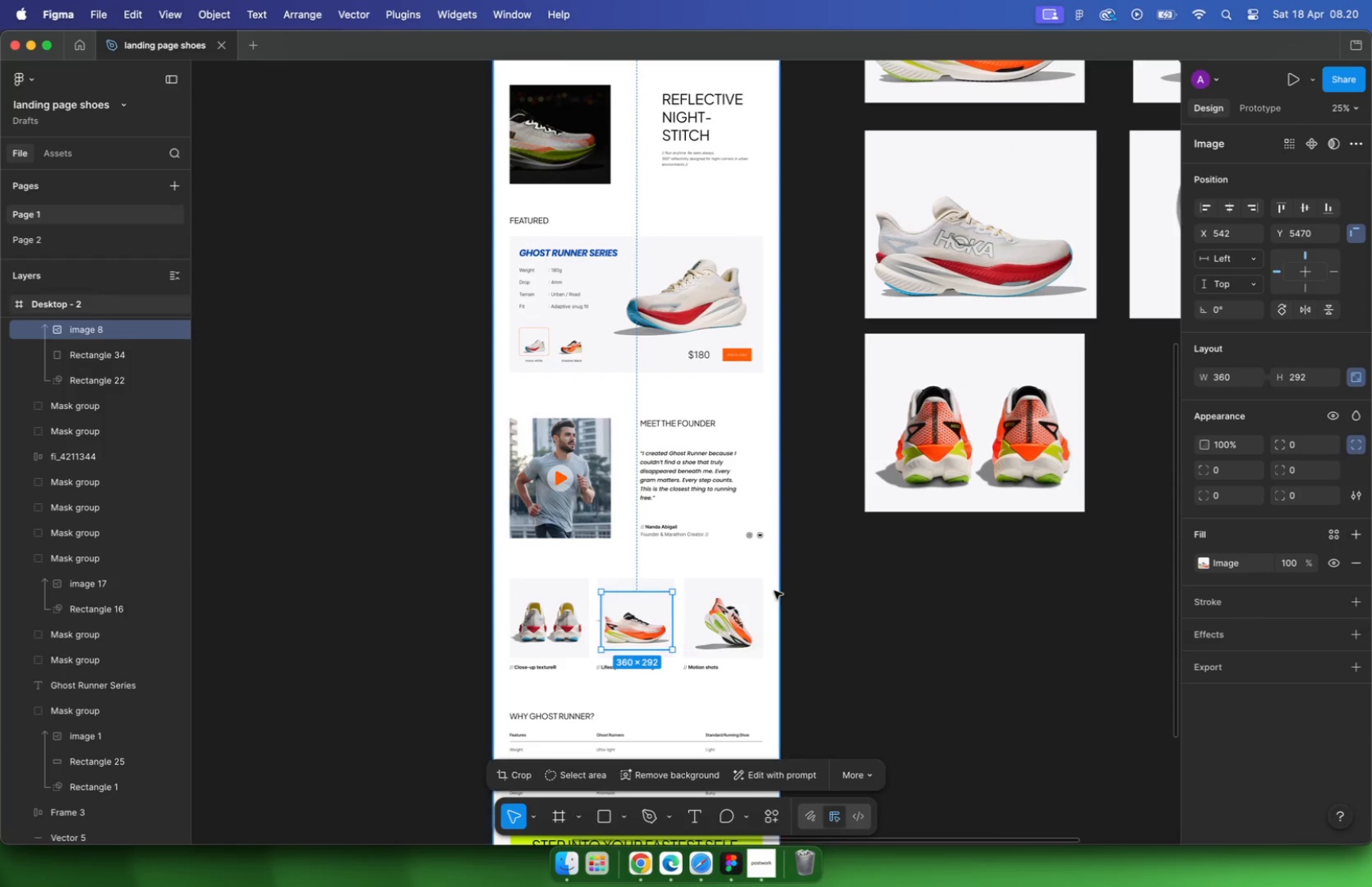 
scroll: coordinate [677, 632], scroll_direction: up, amount: 40.0
 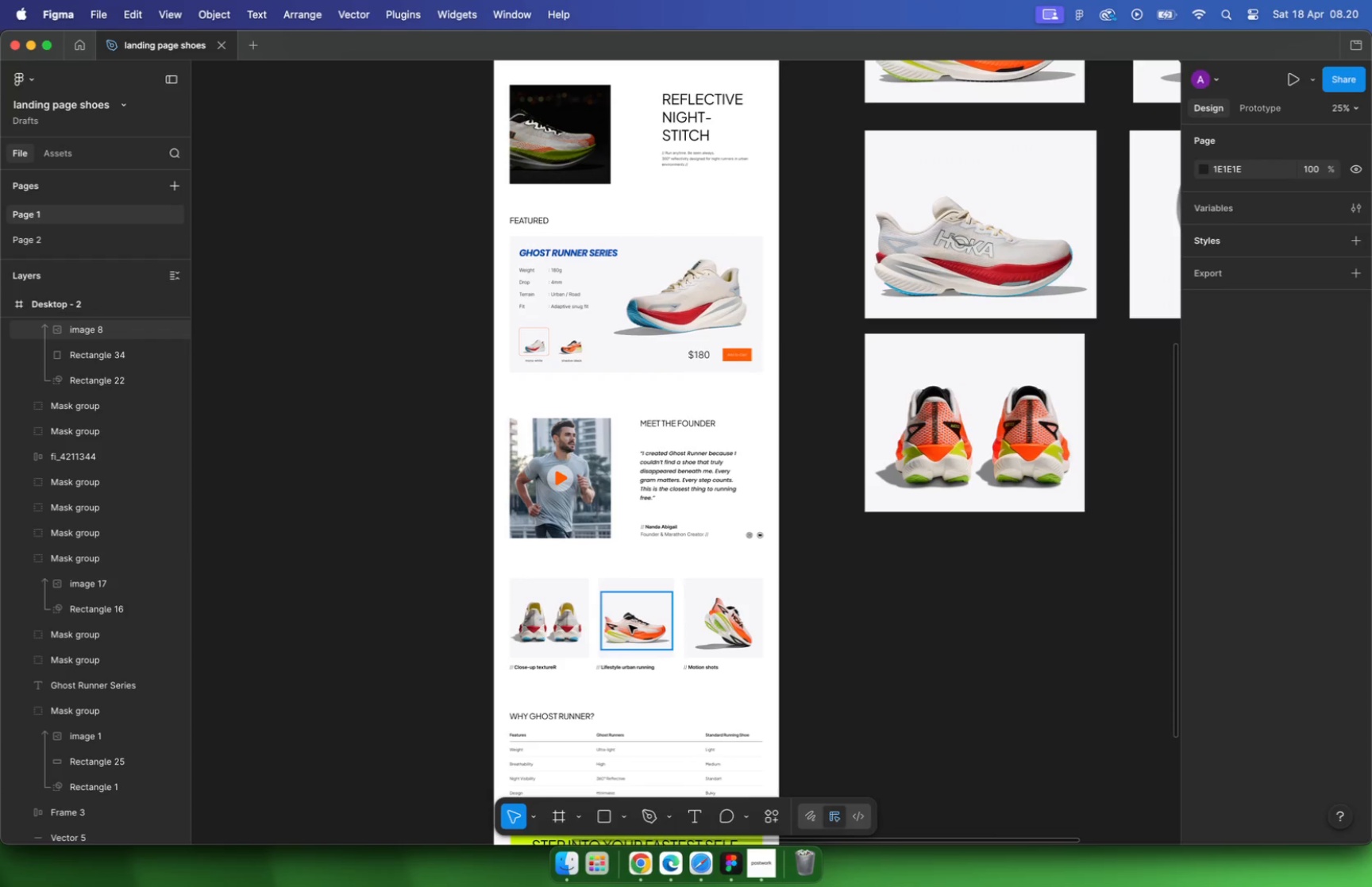 
scroll: coordinate [636, 624], scroll_direction: down, amount: 31.0
 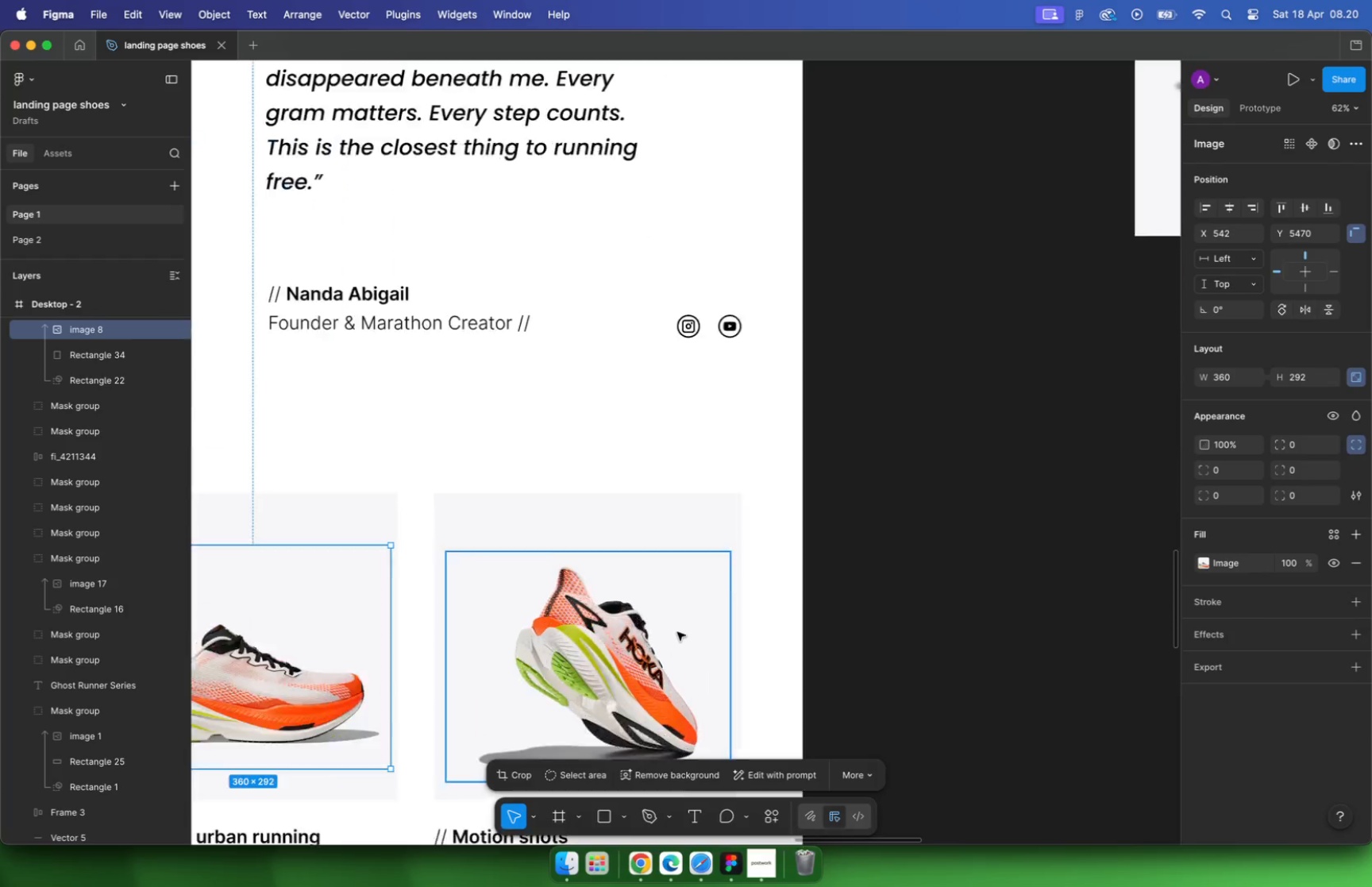 
scroll: coordinate [634, 631], scroll_direction: up, amount: 1.0
 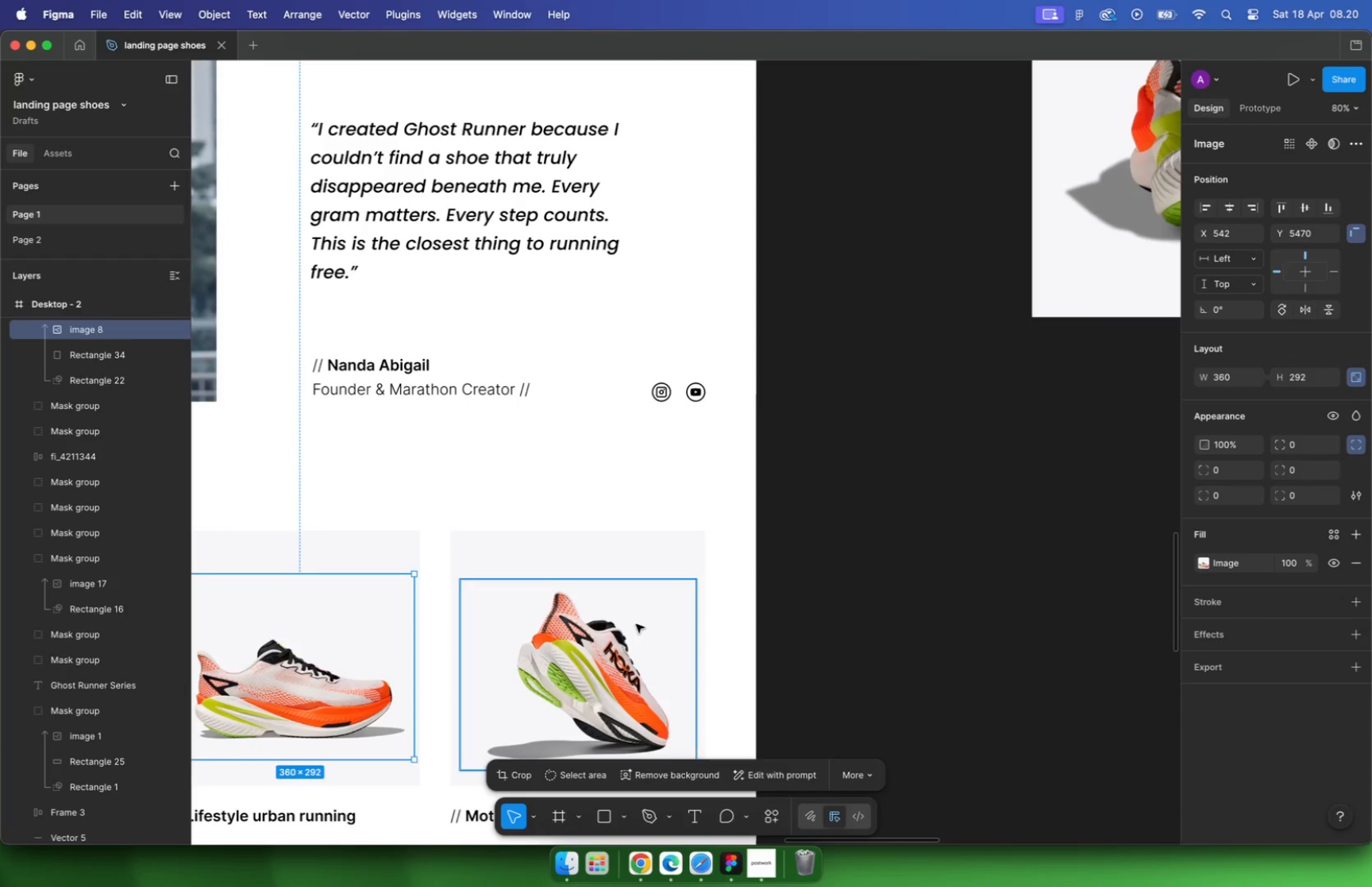 
hold_key(key=CommandLeft, duration=5.58)
scroll: coordinate [619, 655], scroll_direction: up, amount: 40.0
 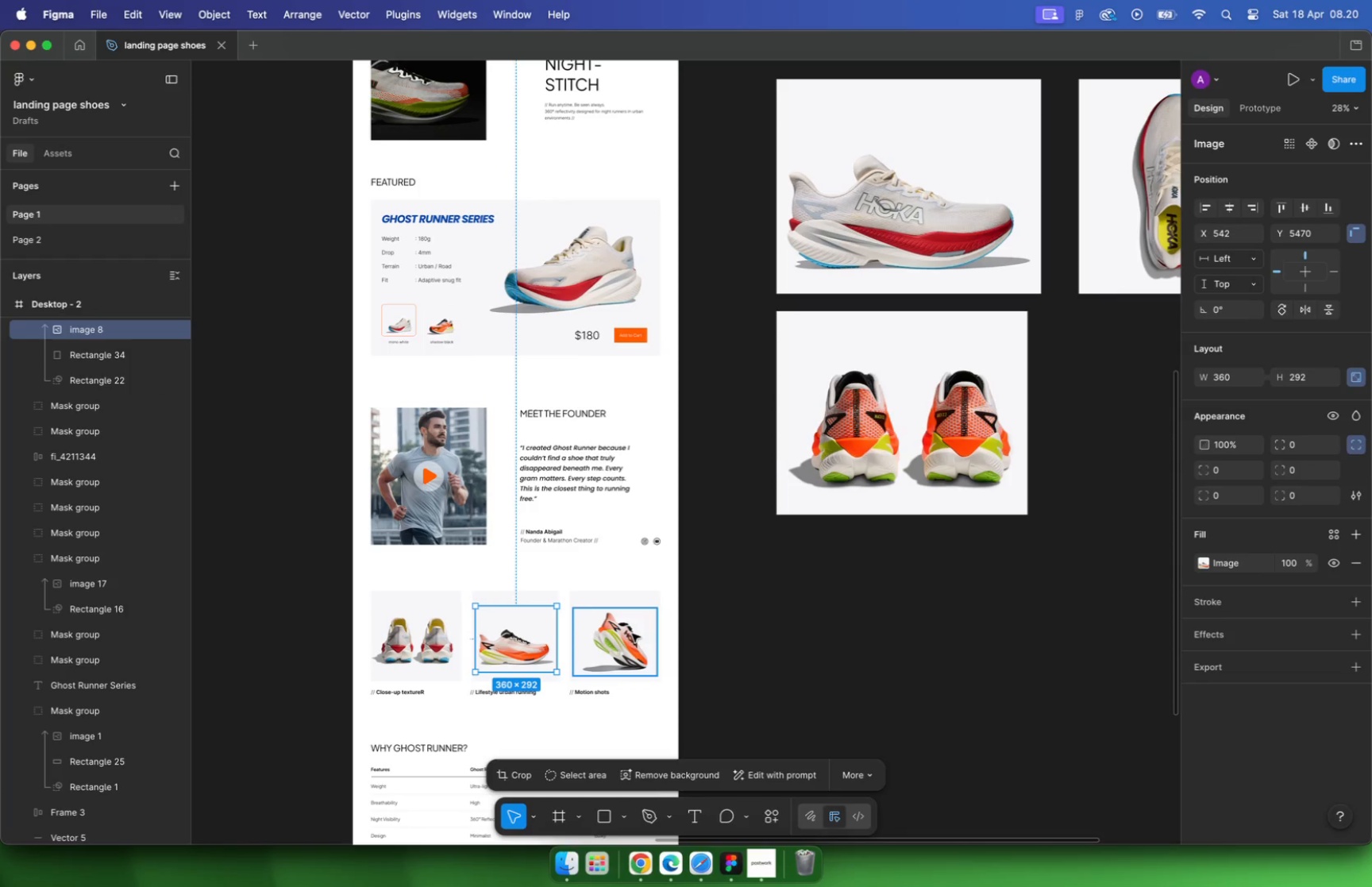 
scroll: coordinate [693, 615], scroll_direction: down, amount: 25.0
 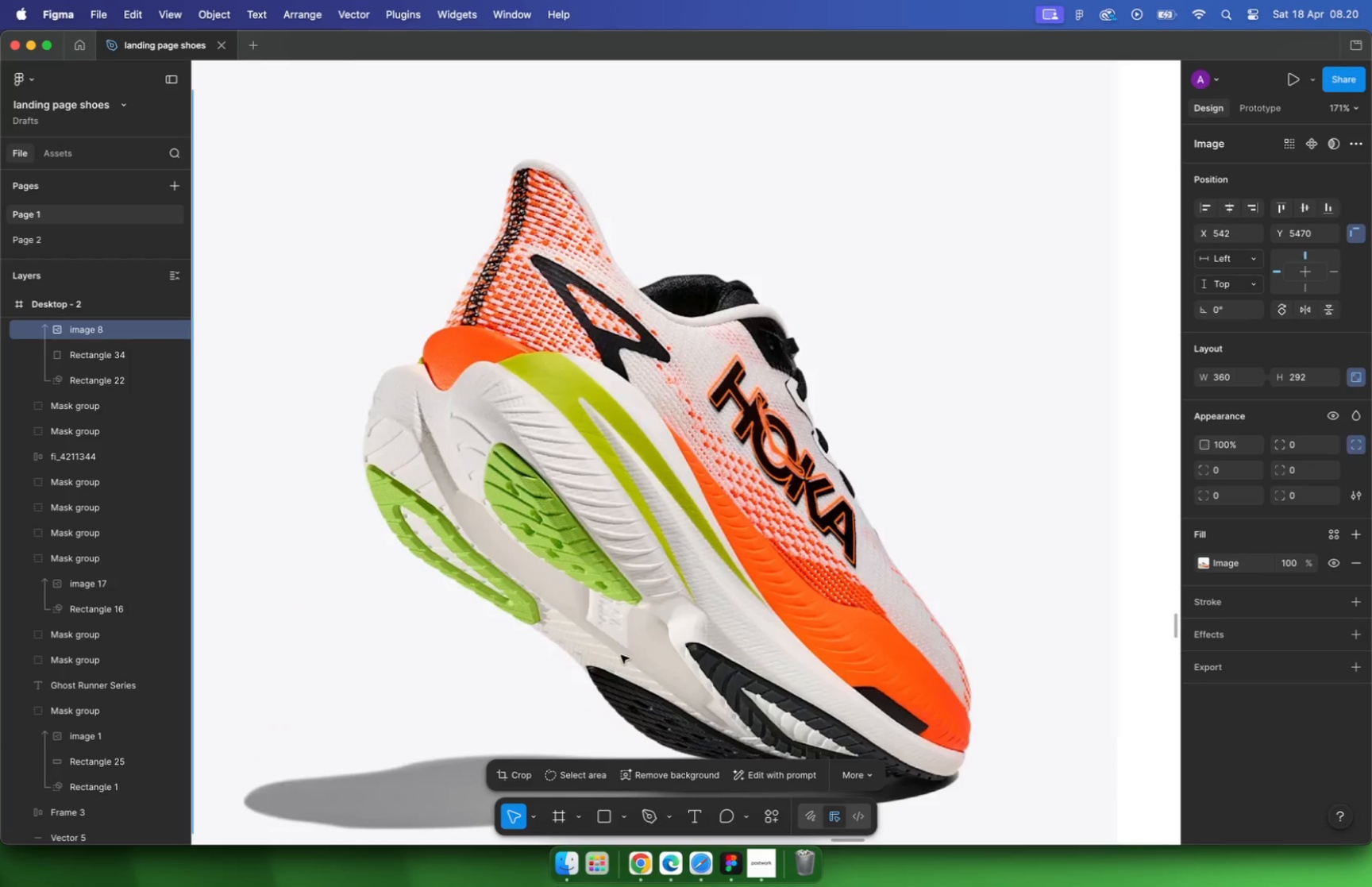 
scroll: coordinate [662, 615], scroll_direction: up, amount: 32.0
 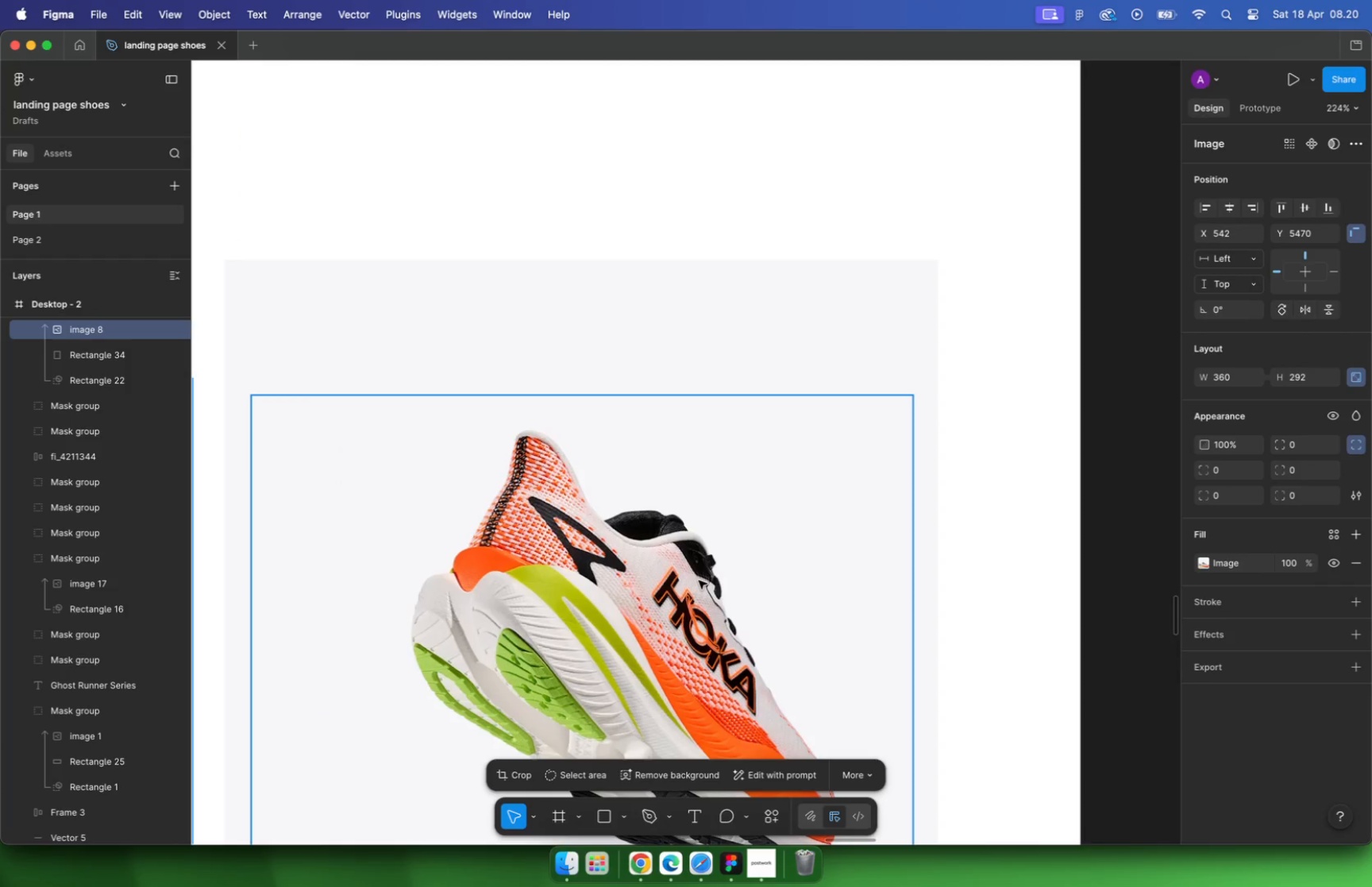 
hold_key(key=CommandLeft, duration=0.74)
 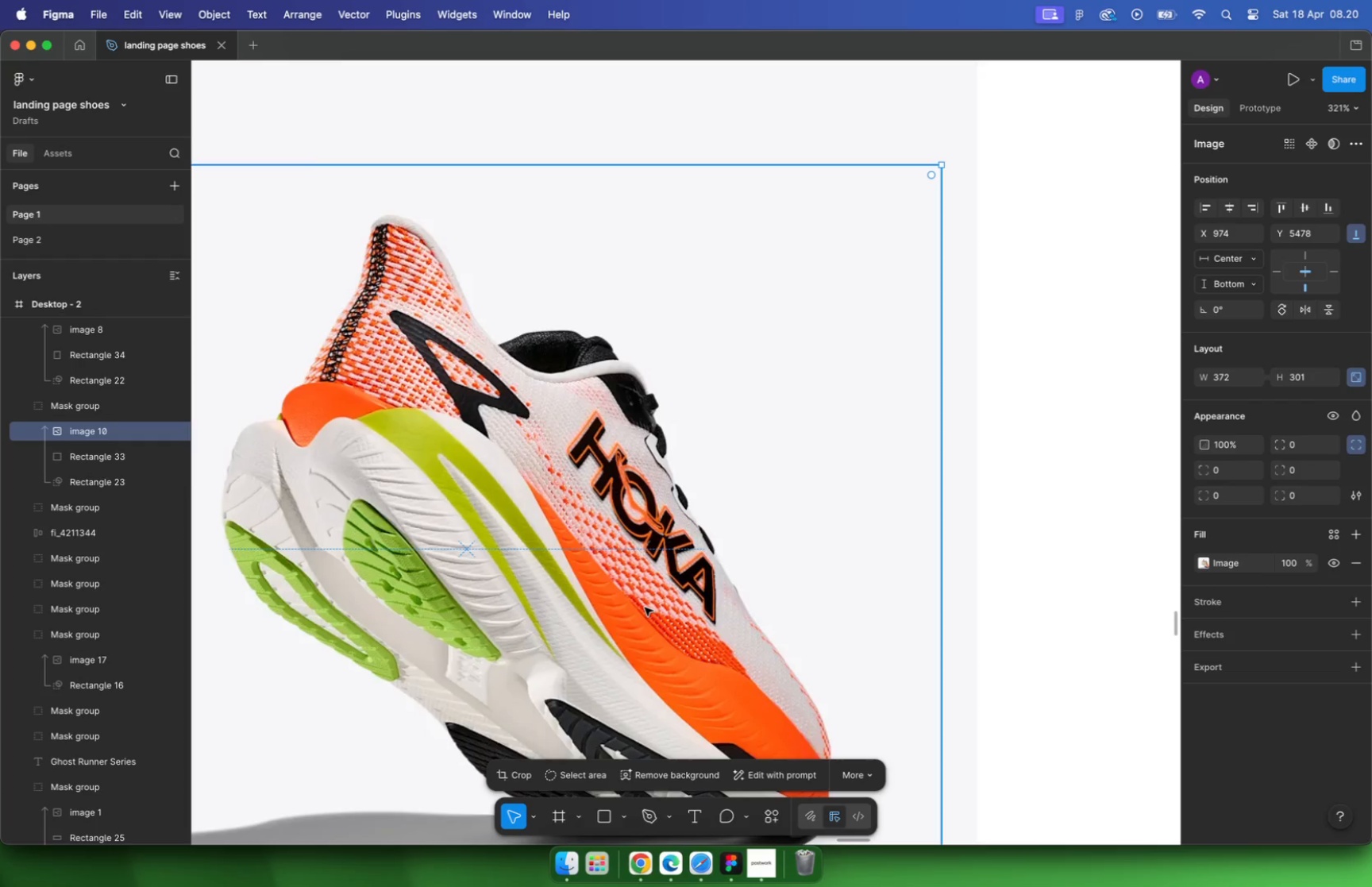 
left_click_drag(start_coordinate=[579, 477], to_coordinate=[557, 445])
 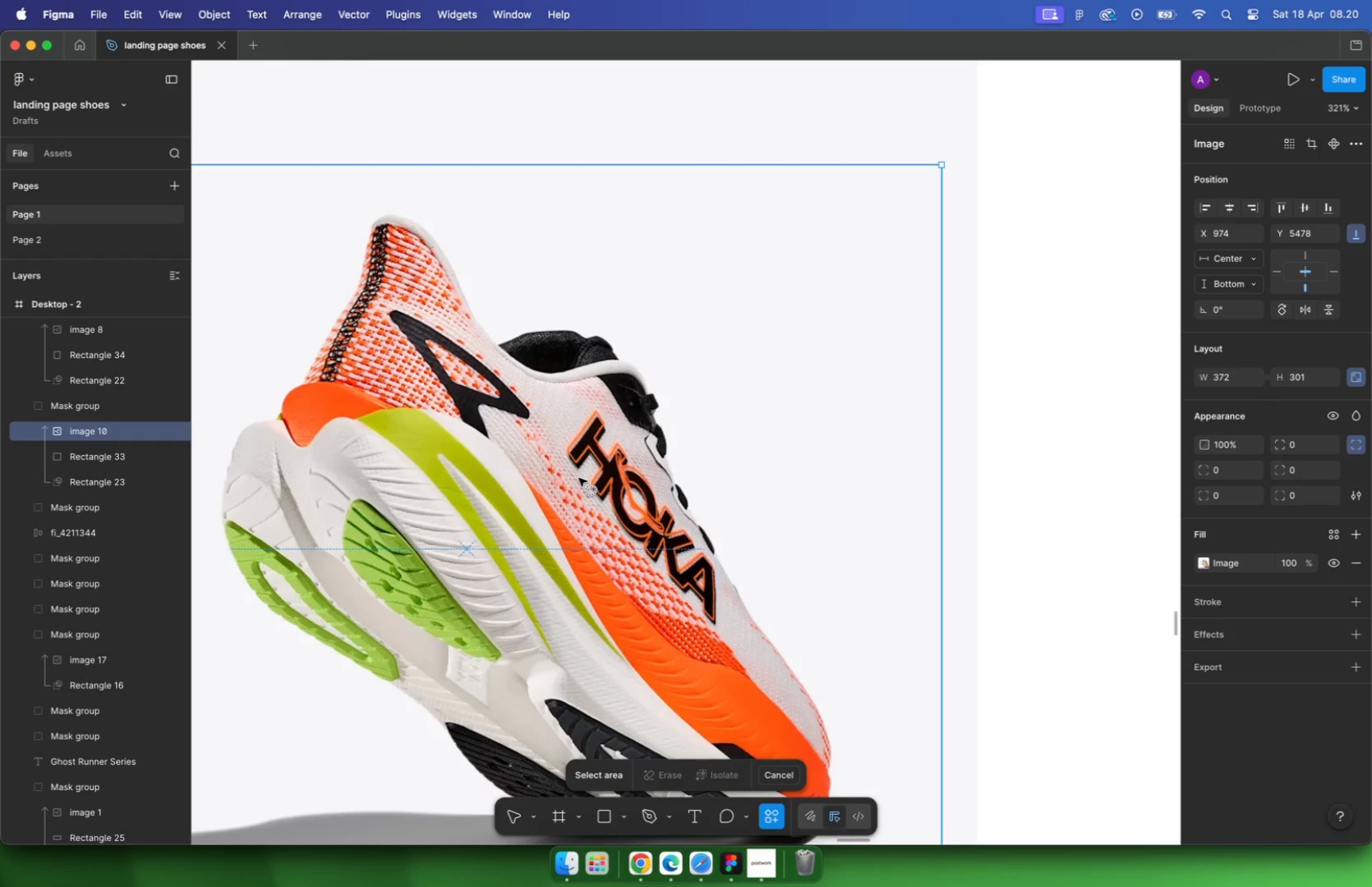 
key(Meta+Z)
 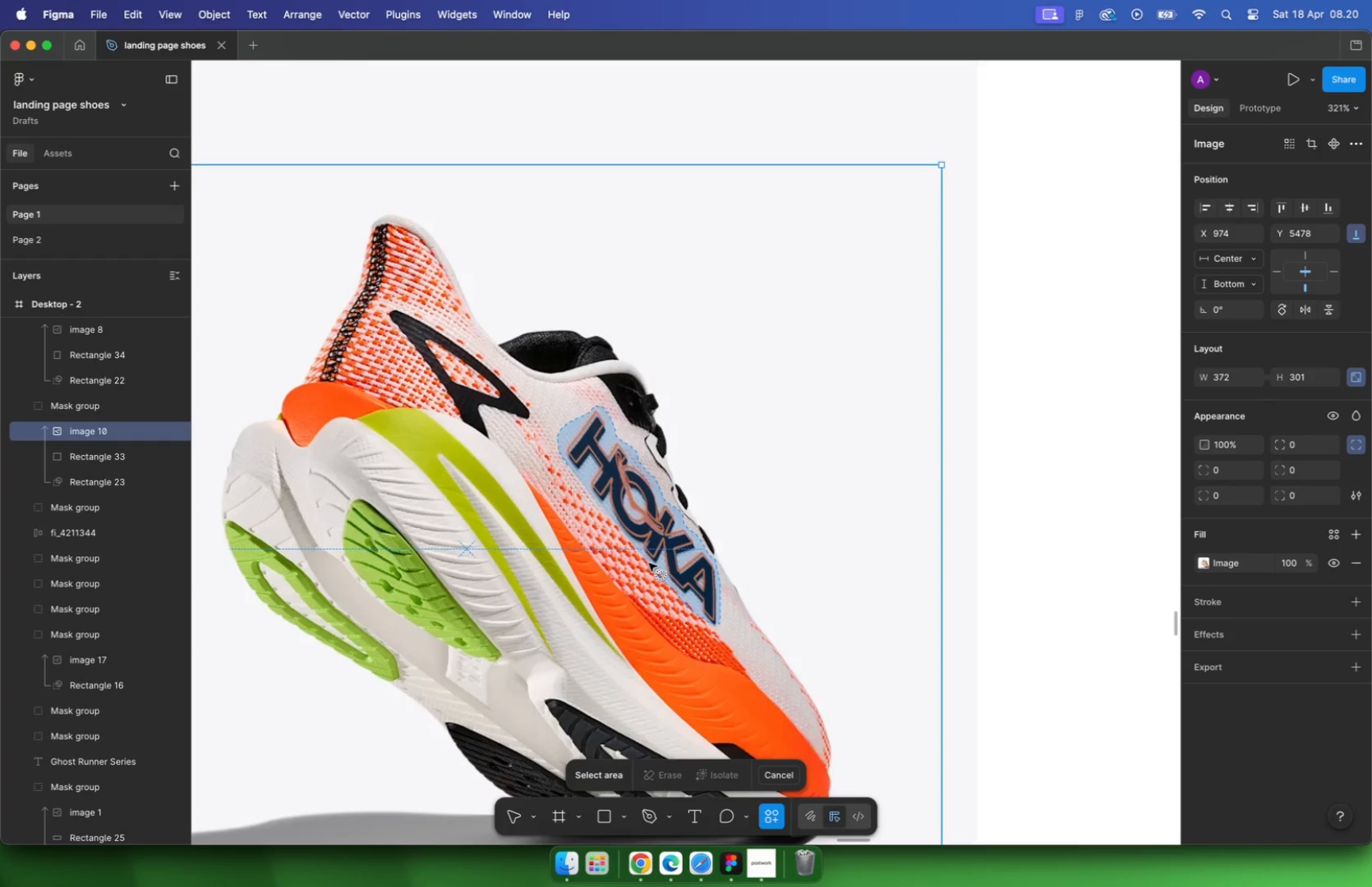 
wait(22.19)
 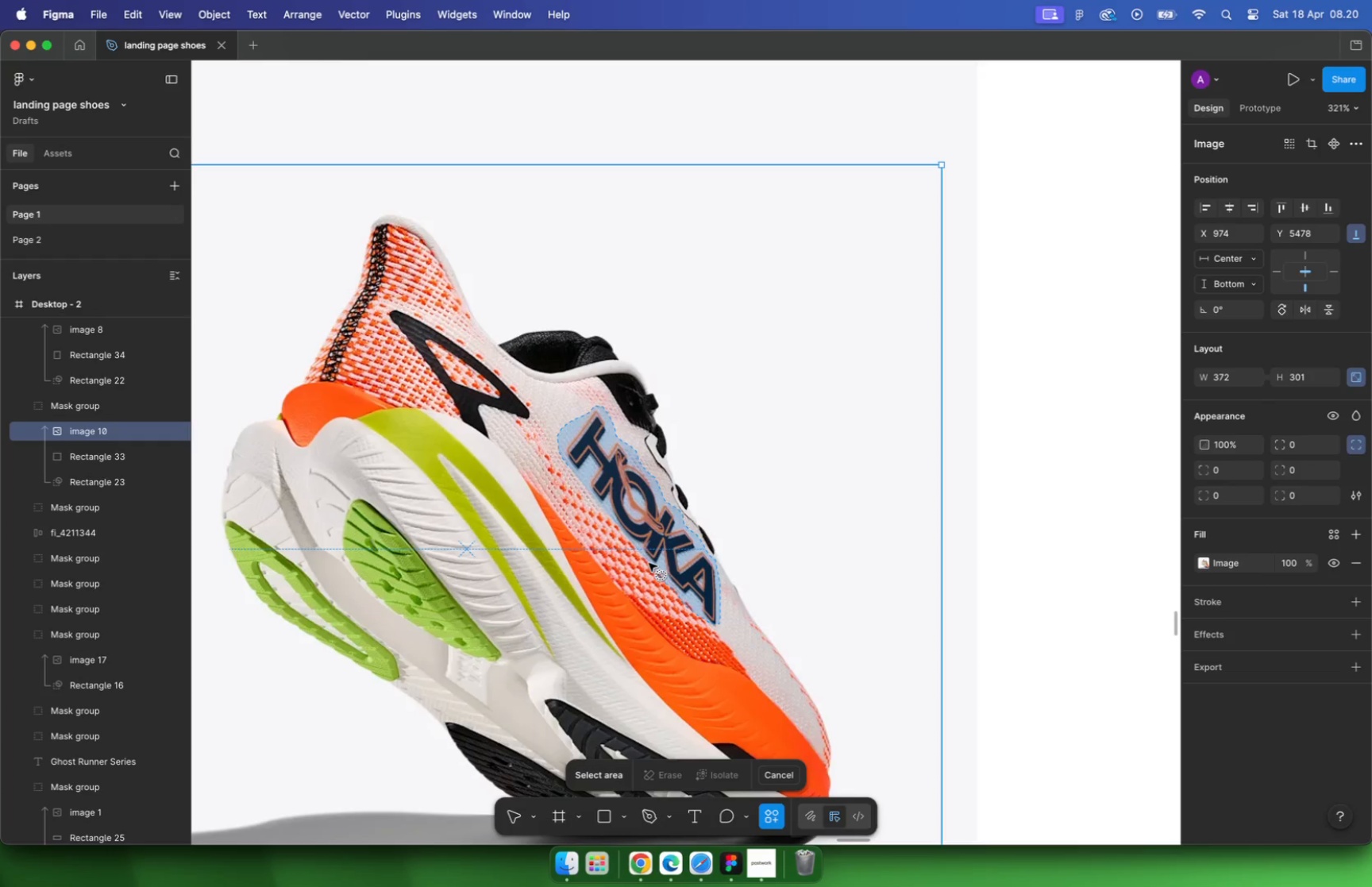 
left_click([669, 775])
 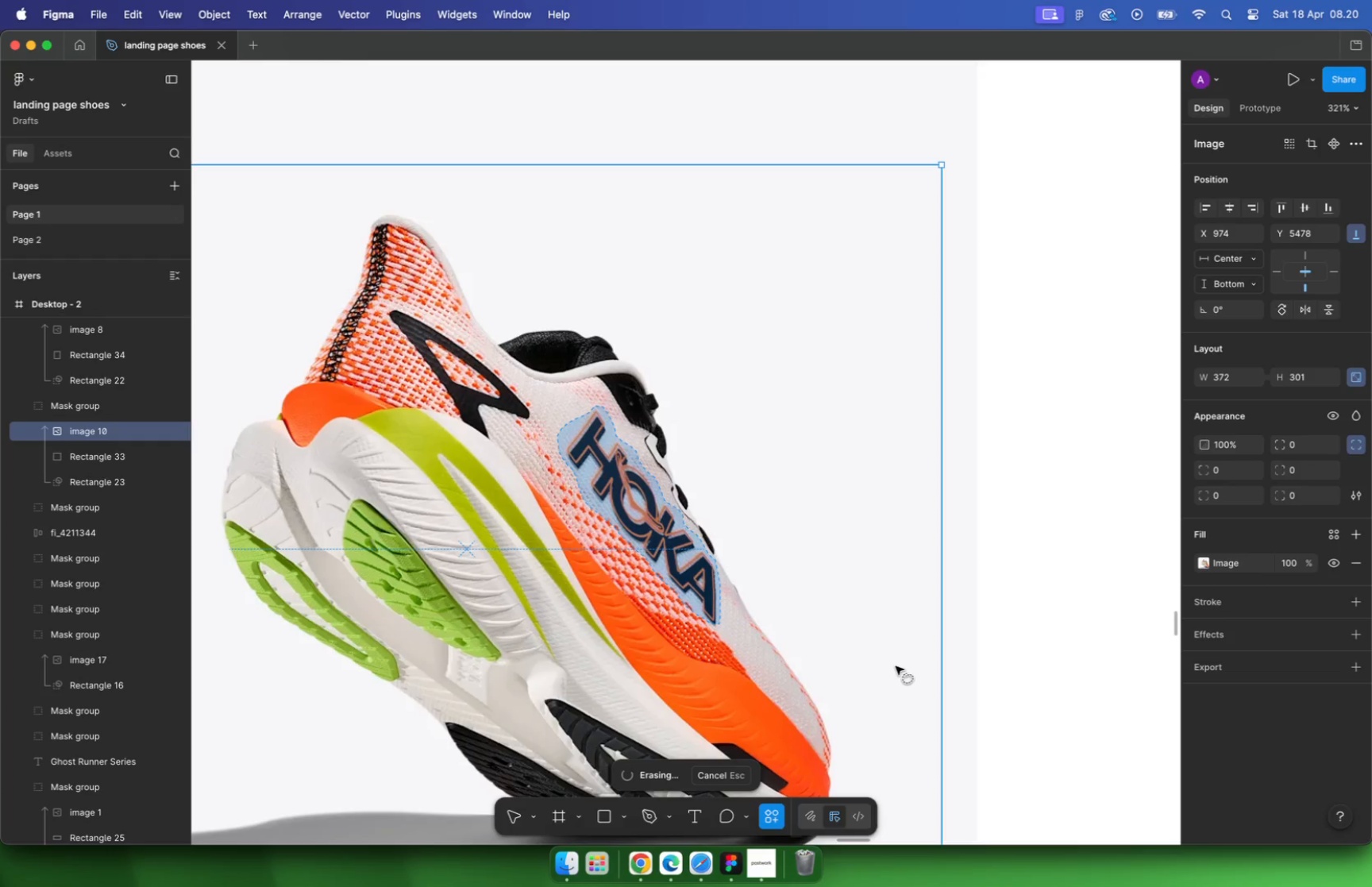 
wait(7.9)
 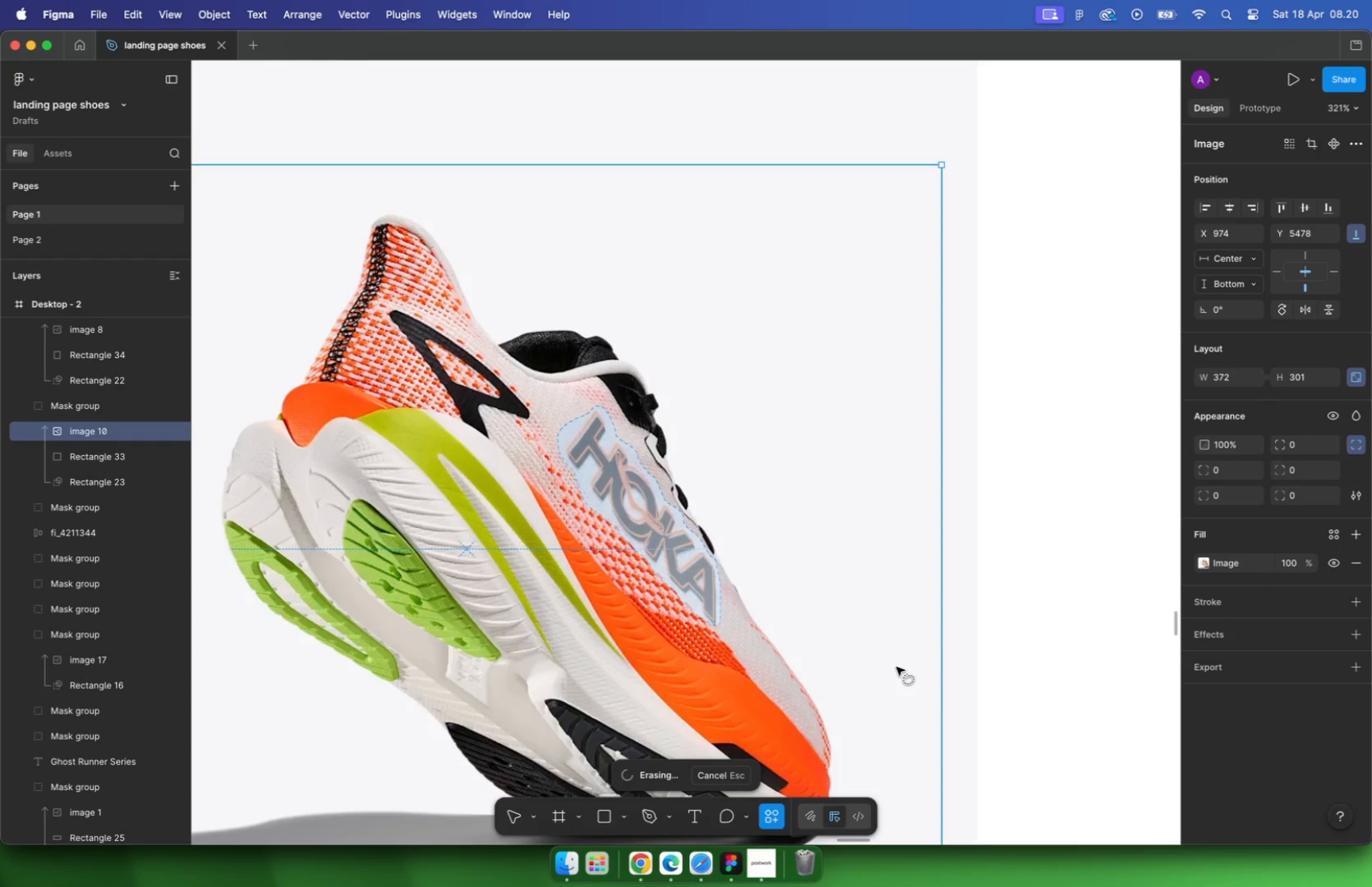 
hold_key(key=CommandLeft, duration=0.71)
scroll: coordinate [541, 385], scroll_direction: down, amount: 22.0
 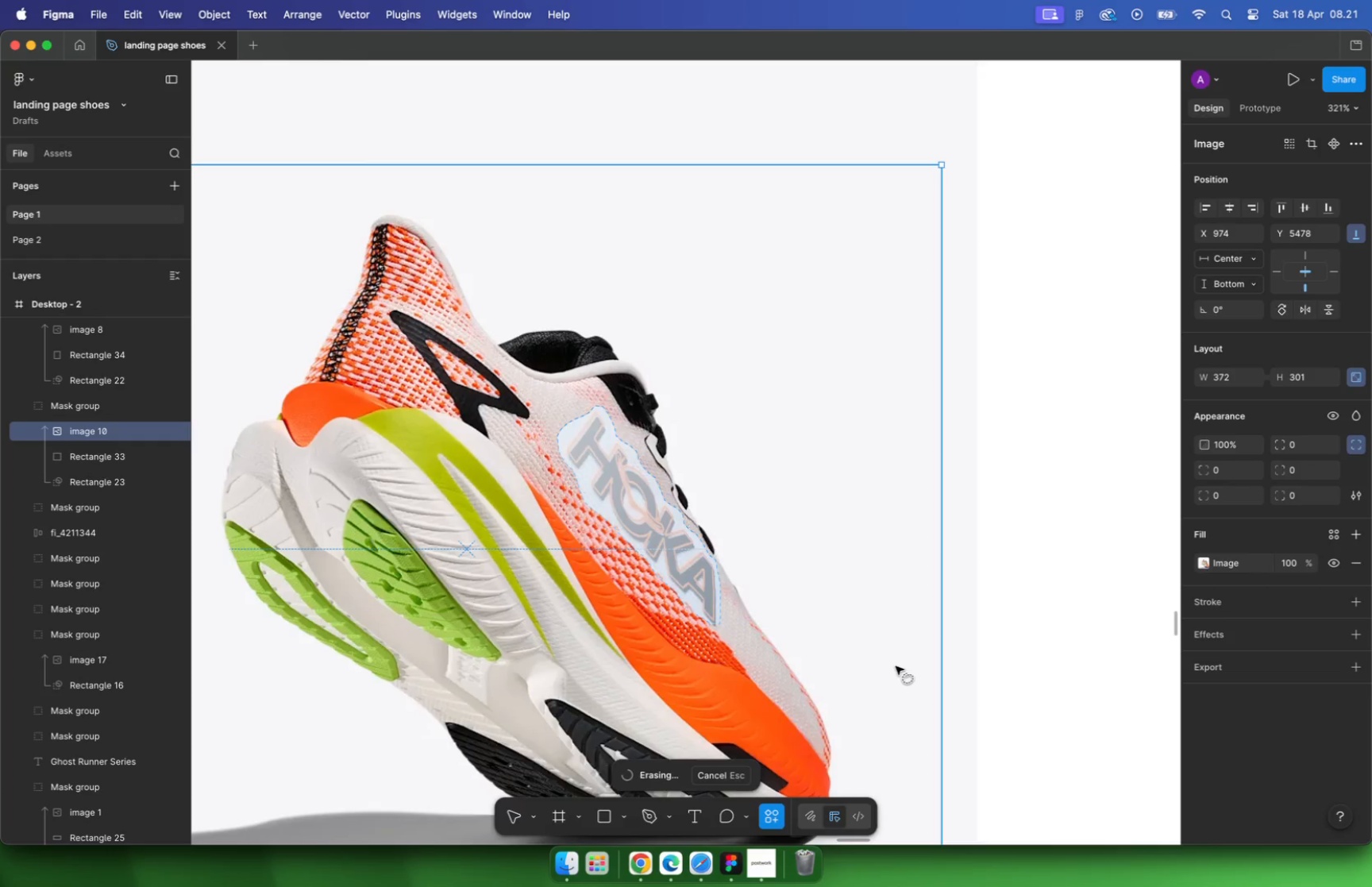 
key(Escape)
 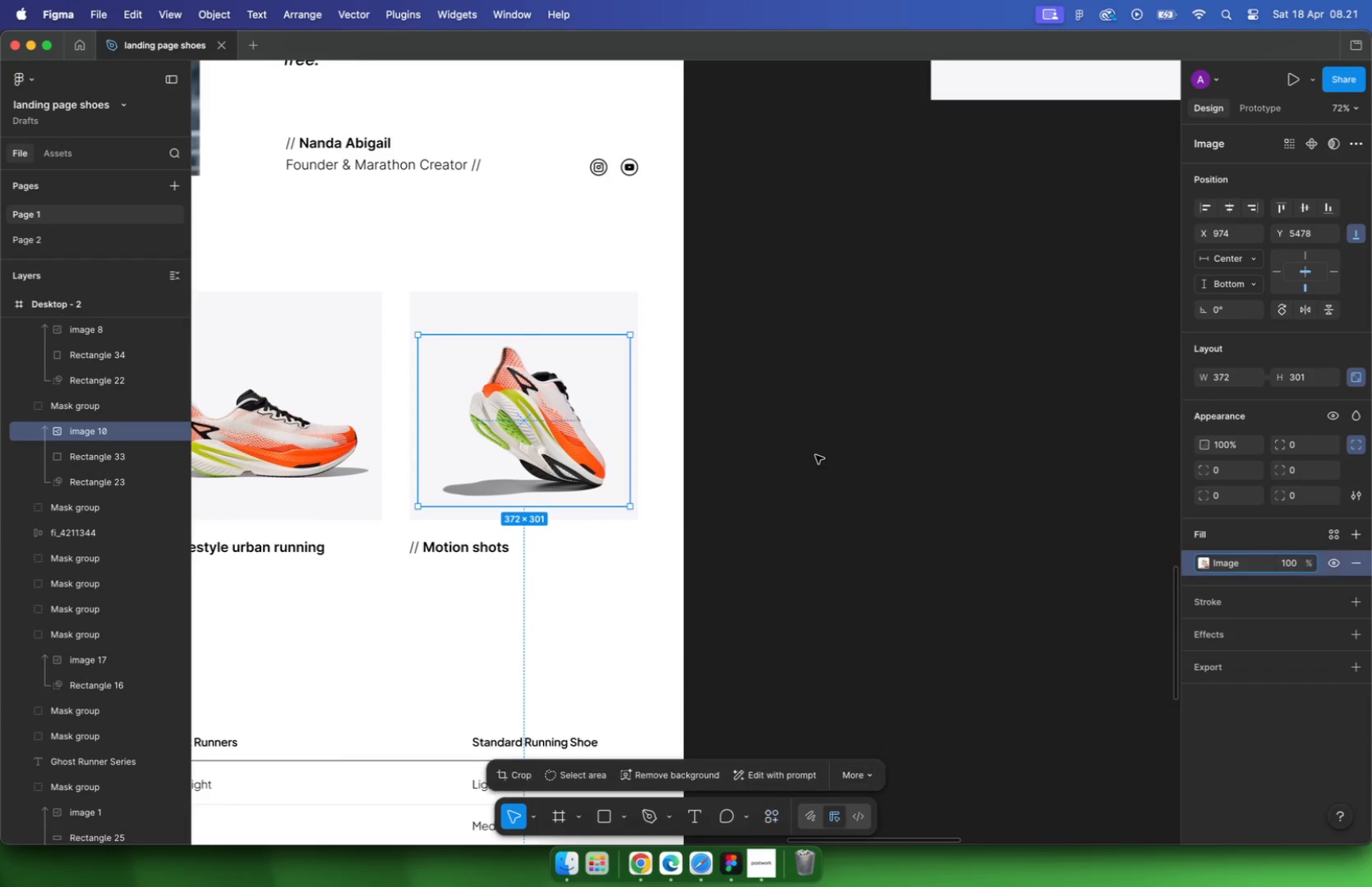 
hold_key(key=CommandLeft, duration=7.49)
scroll: coordinate [813, 453], scroll_direction: down, amount: 24.0
 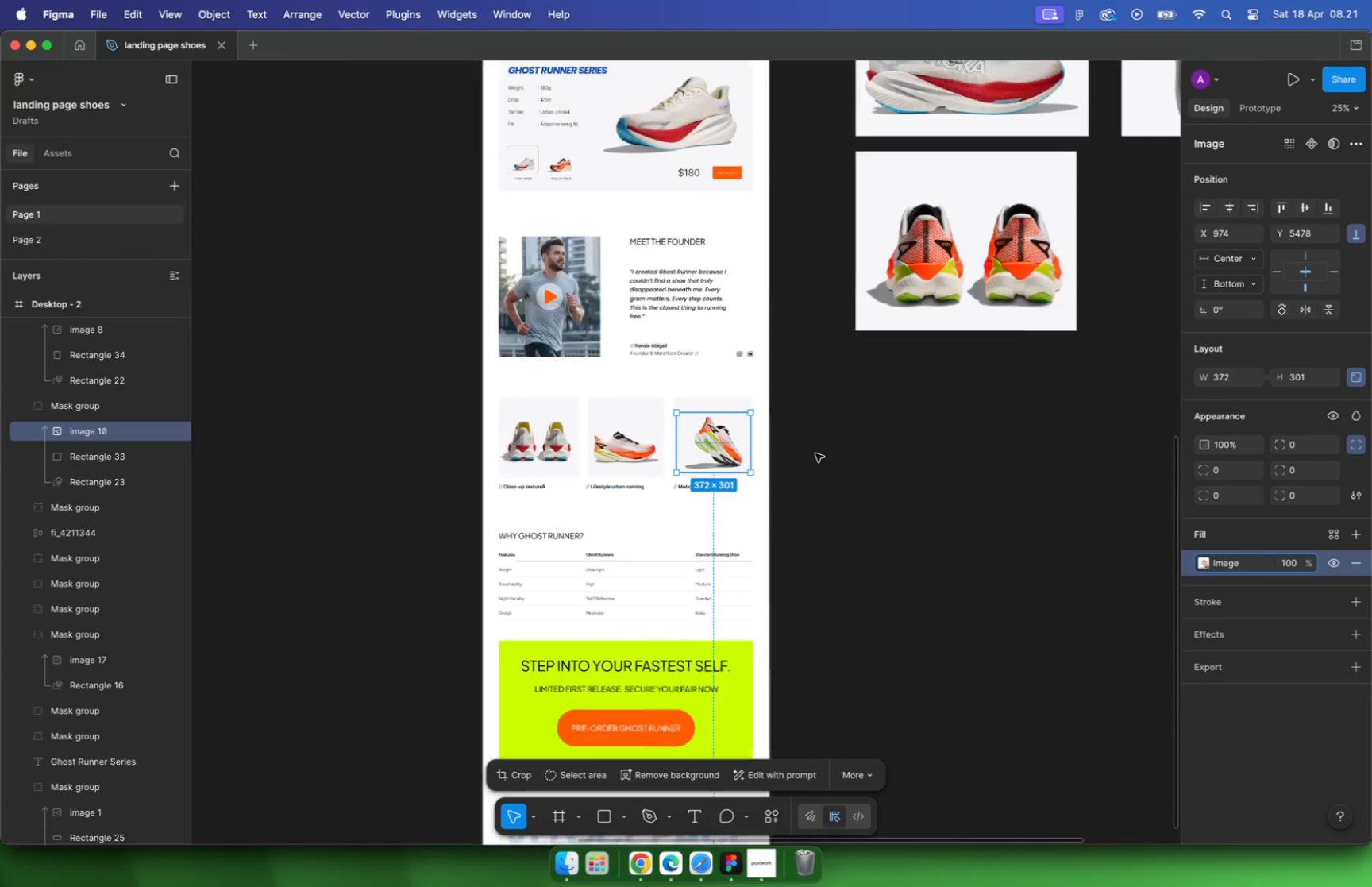 
scroll: coordinate [590, 312], scroll_direction: up, amount: 24.0
 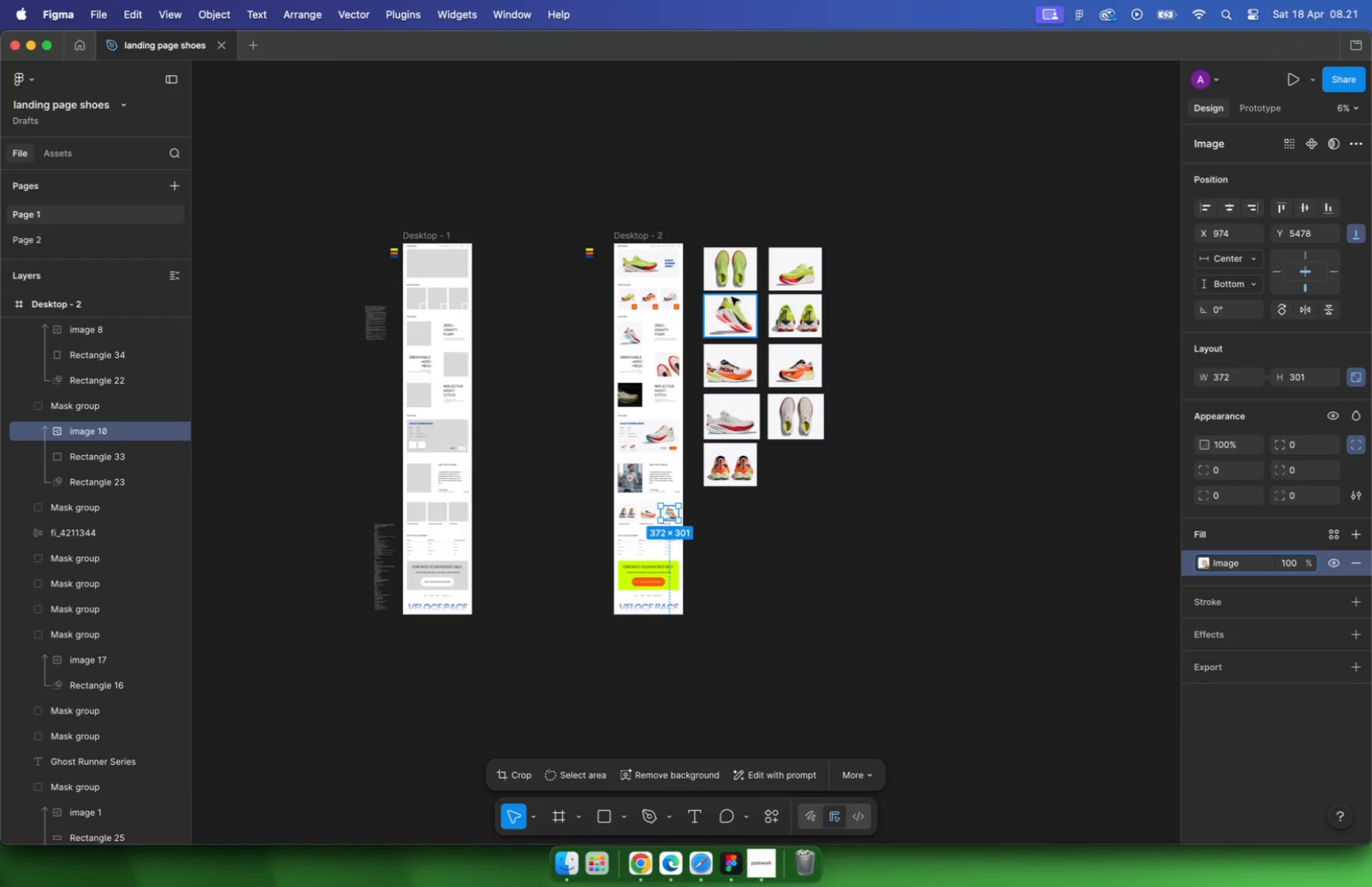 
hold_key(key=CommandLeft, duration=0.98)
scroll: coordinate [807, 310], scroll_direction: up, amount: 16.0
 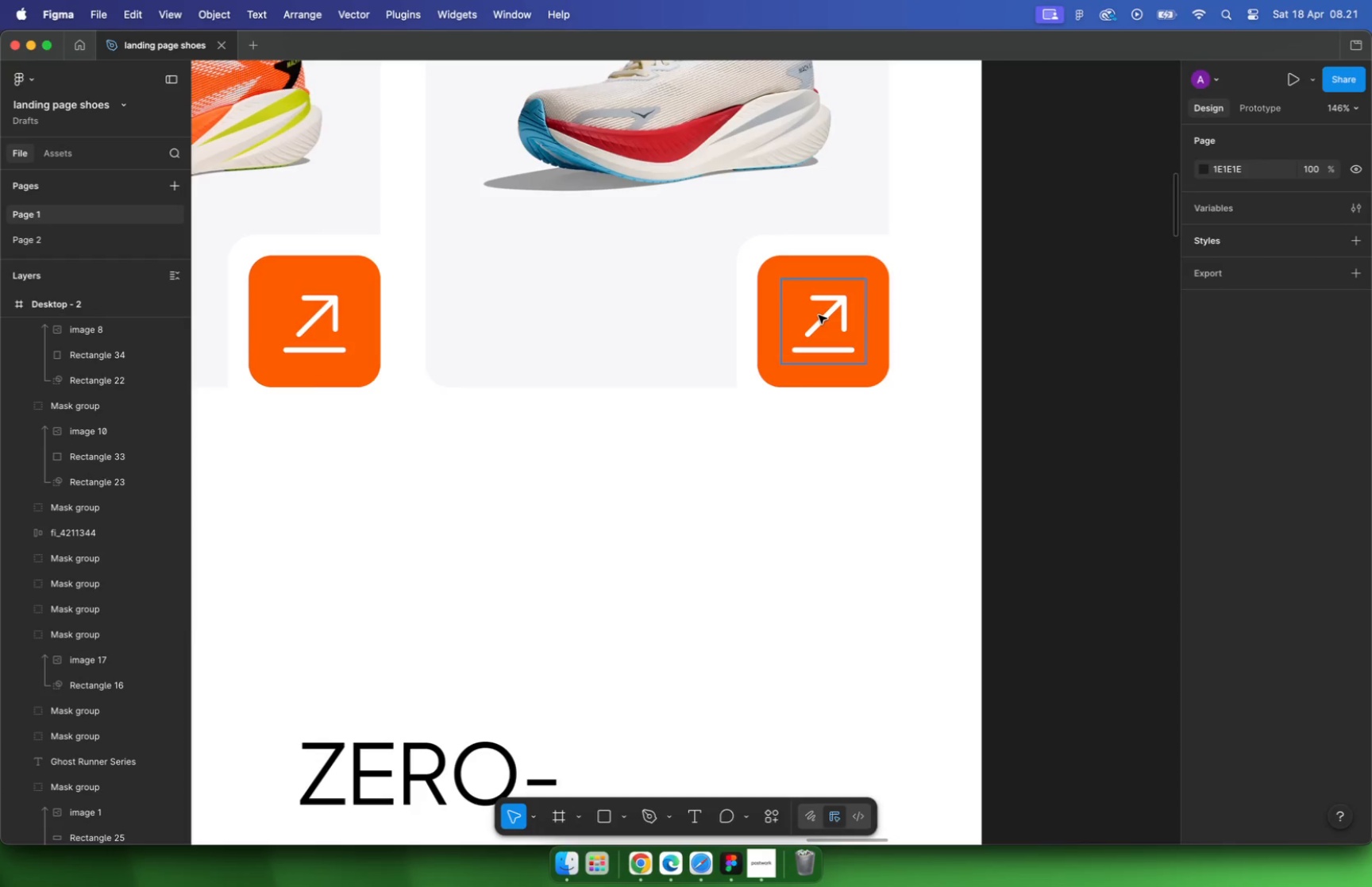 
key(Meta+Z)
 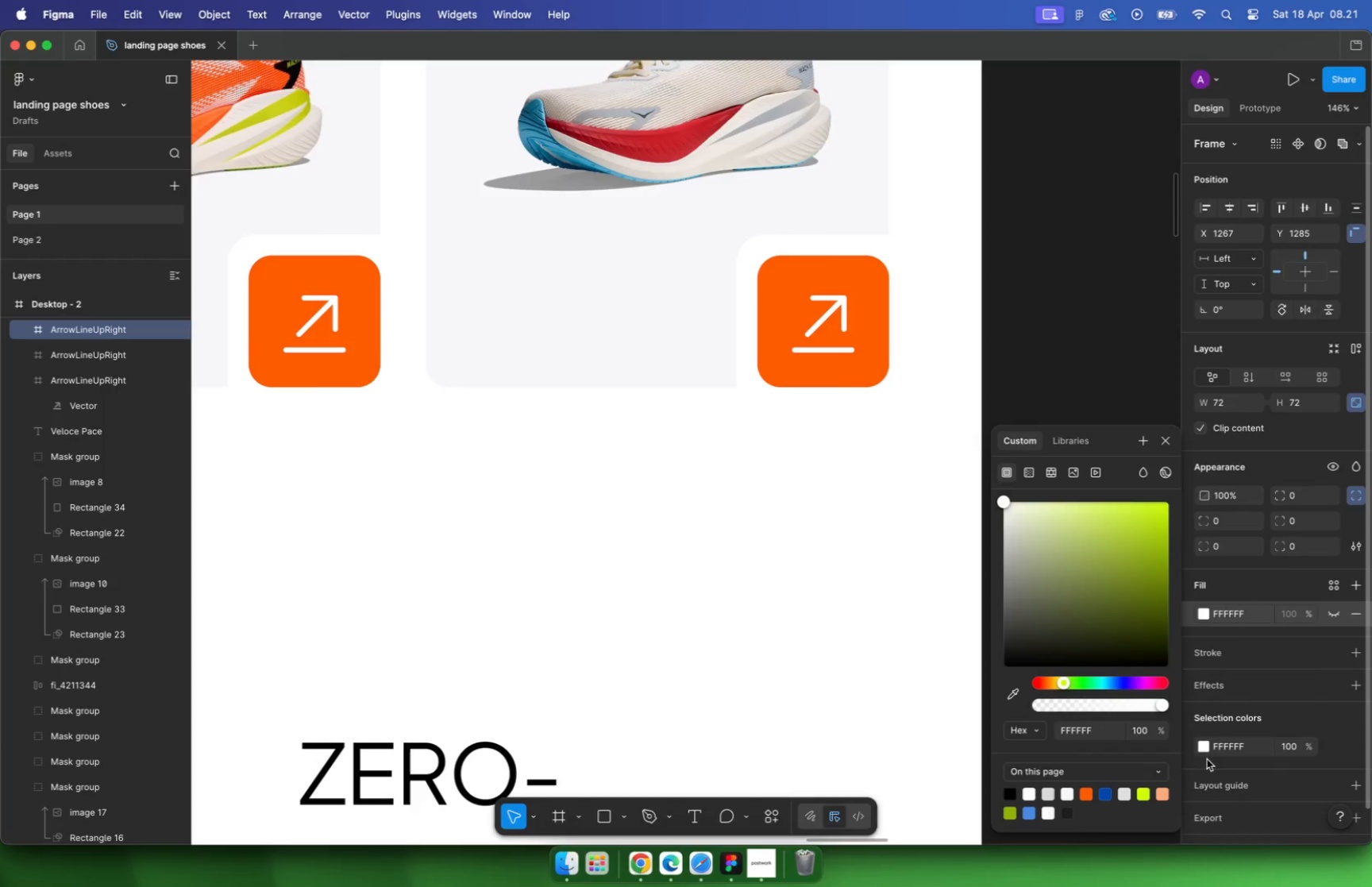 
left_click([1202, 747])
 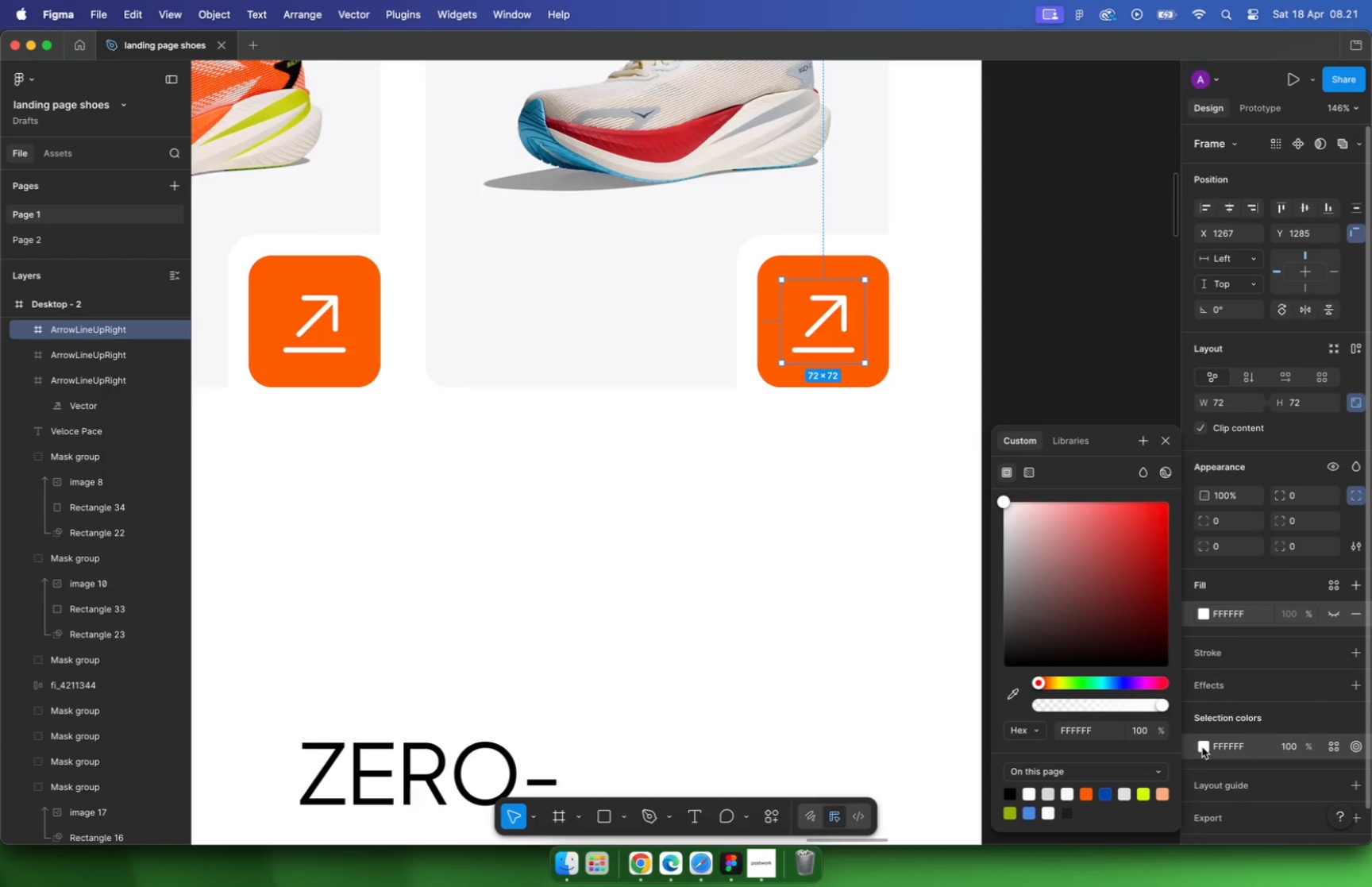 
hold_key(key=CommandLeft, duration=0.86)
scroll: coordinate [743, 351], scroll_direction: down, amount: 6.0
 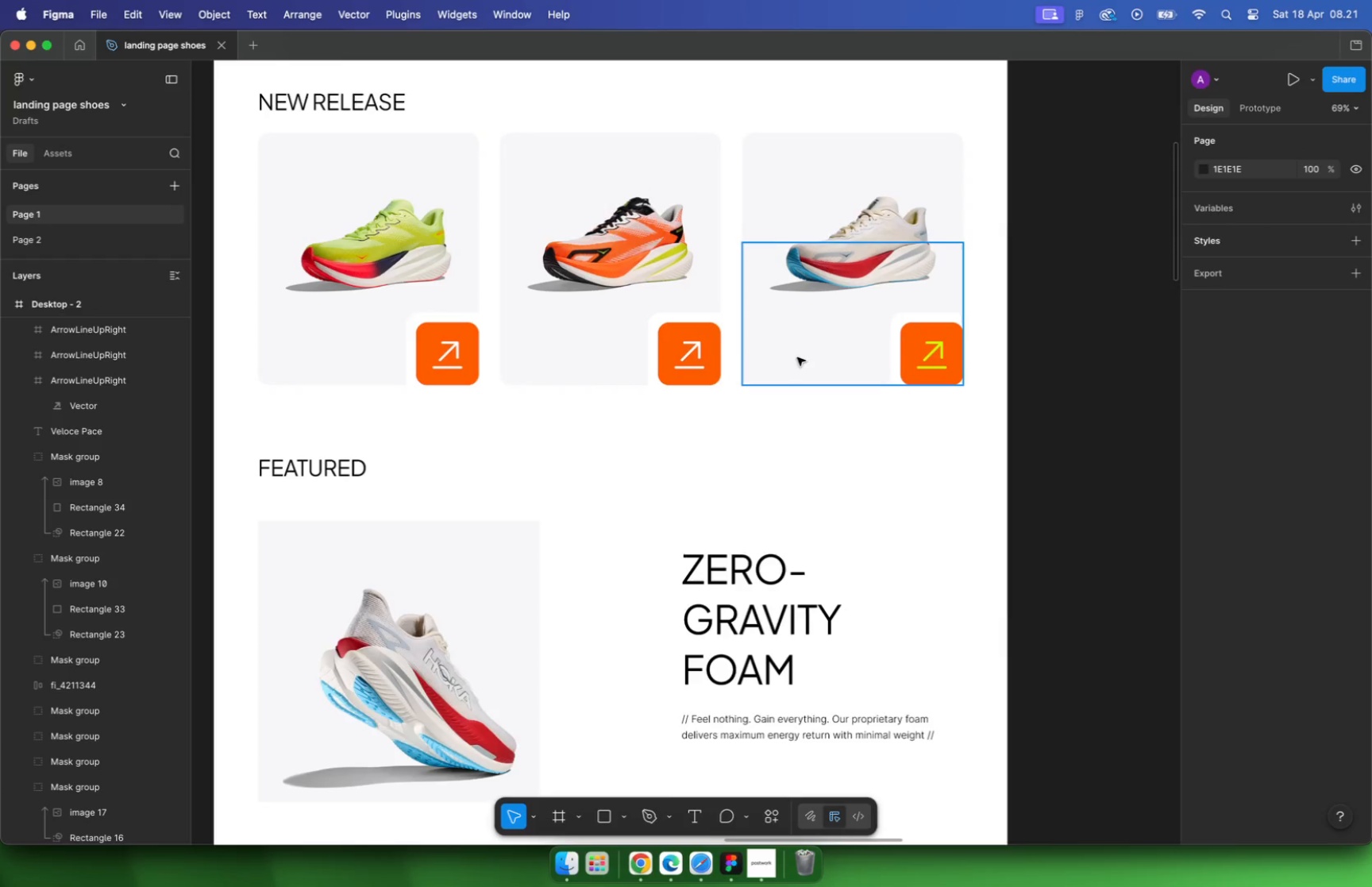 
left_click([677, 357])
 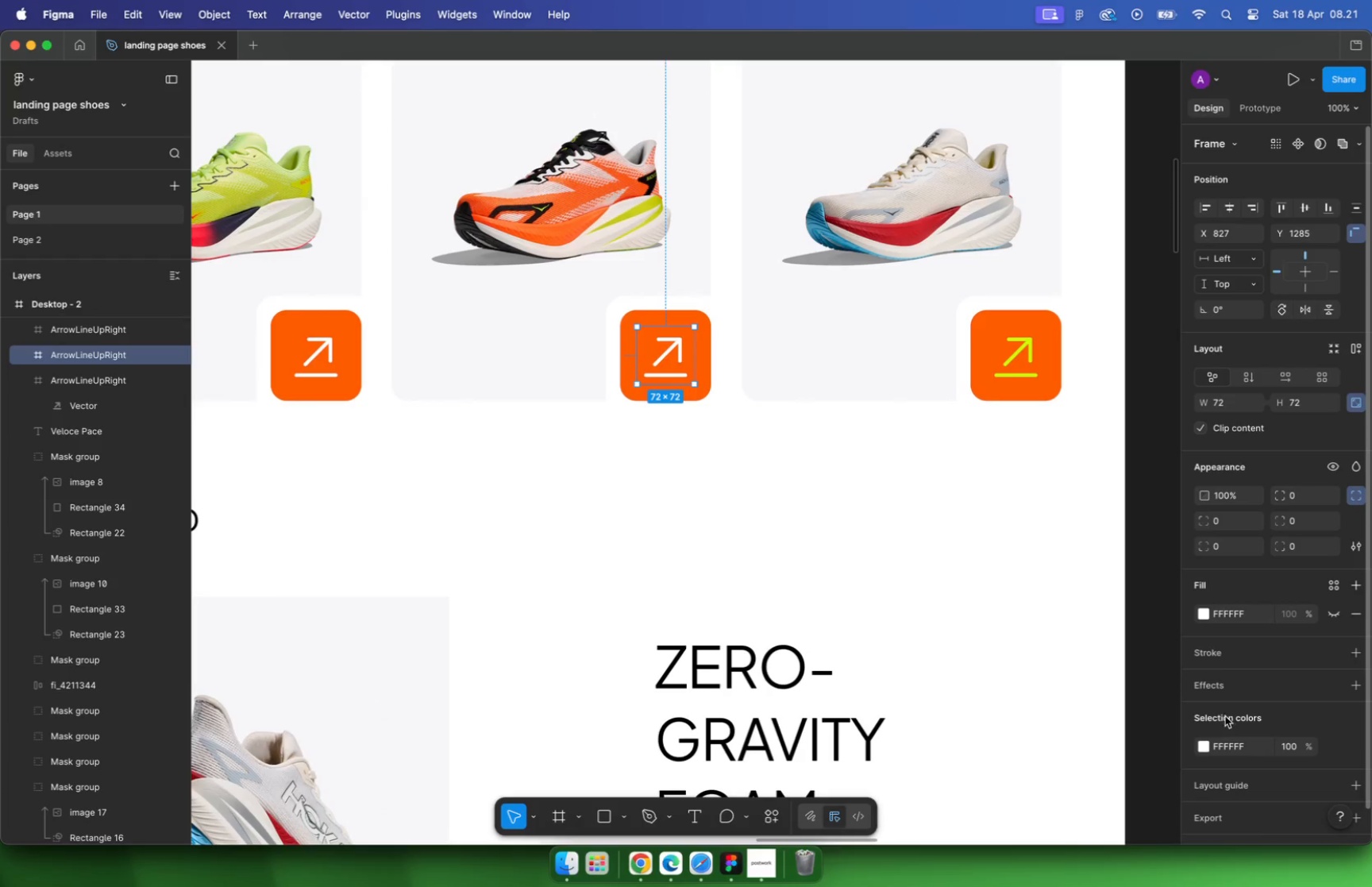 
mouse_move([1196, 738])
 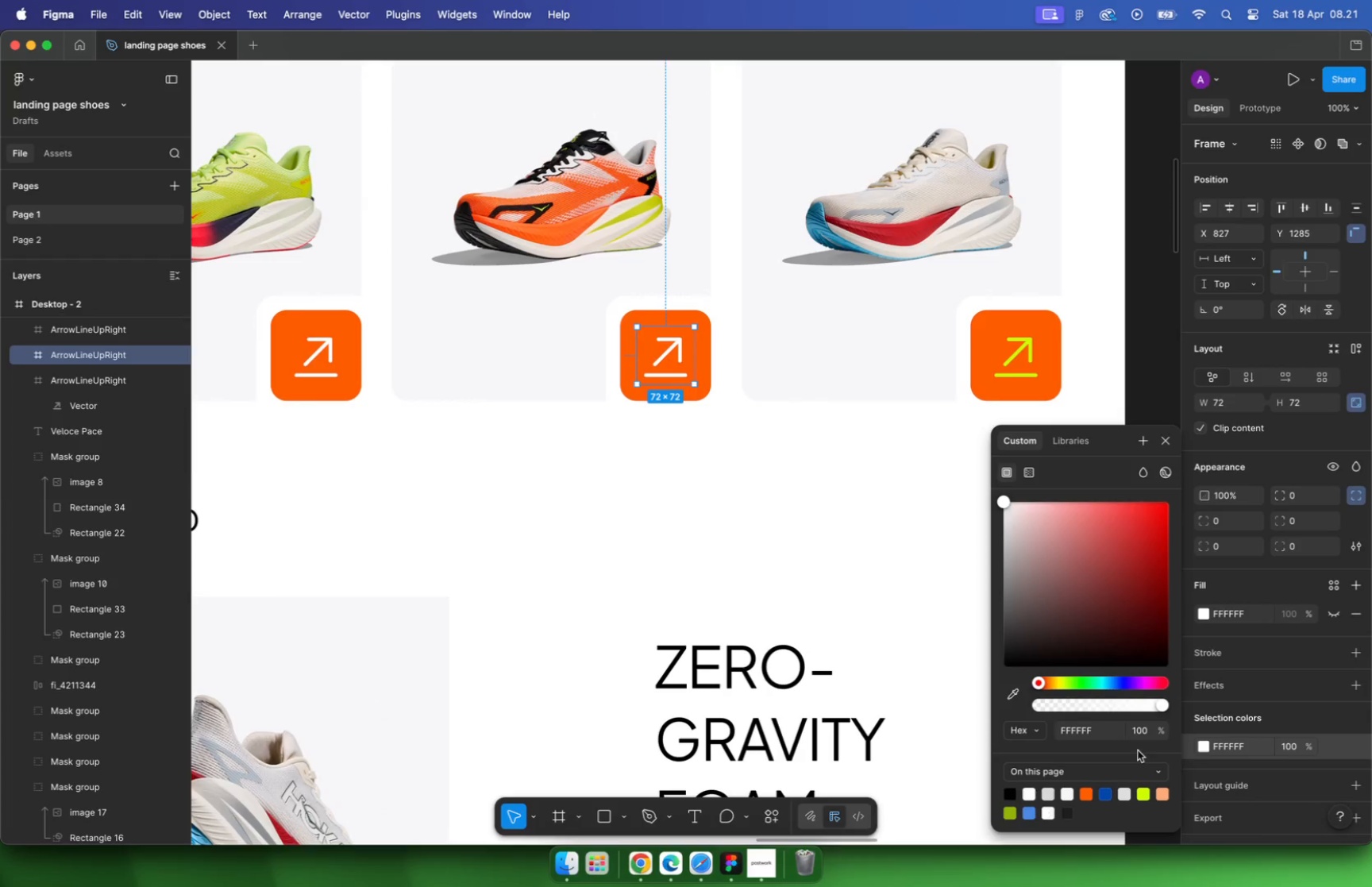 
double_click([722, 563])
 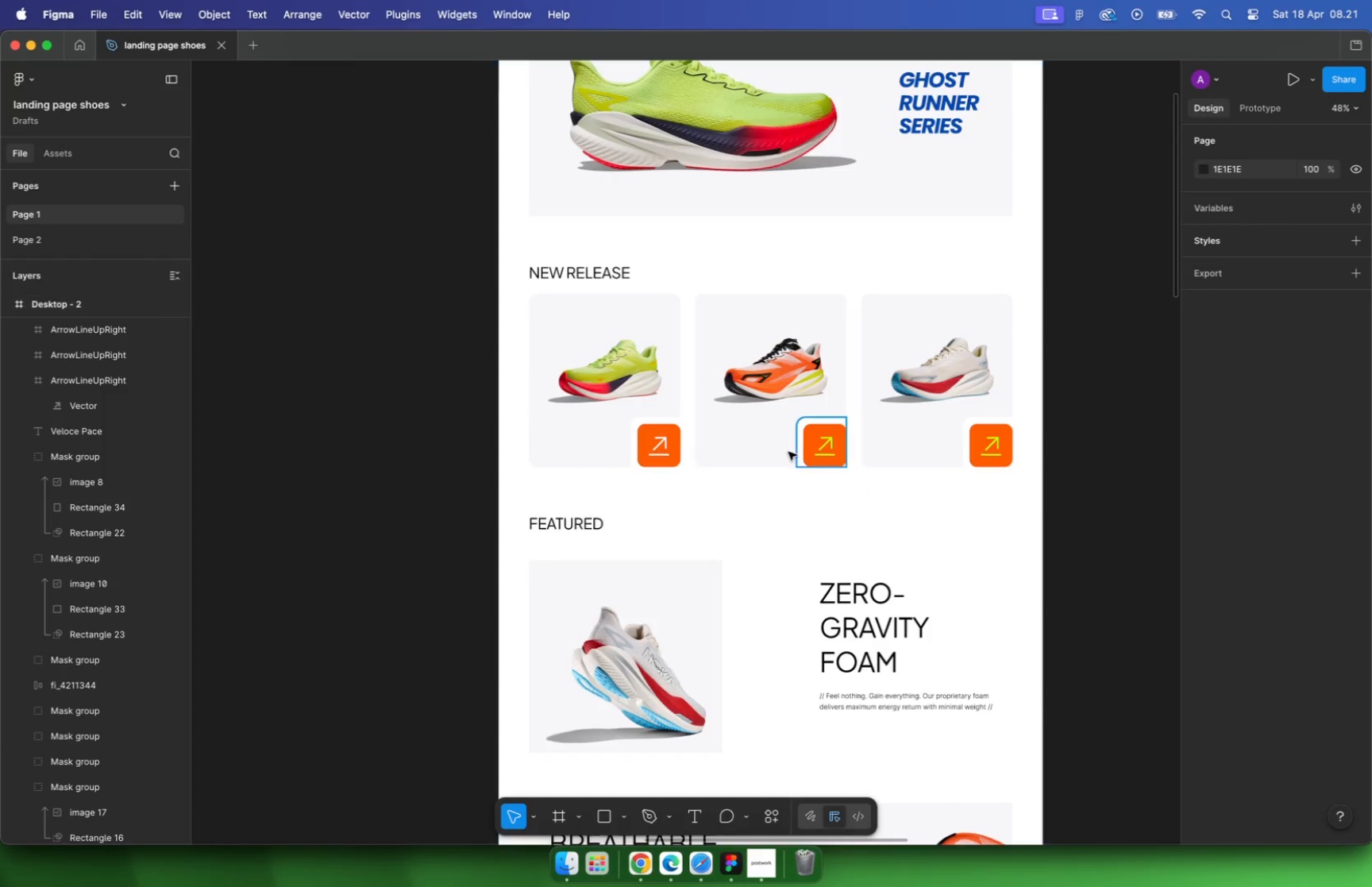 
hold_key(key=CommandLeft, duration=1.87)
scroll: coordinate [969, 527], scroll_direction: down, amount: 11.0
 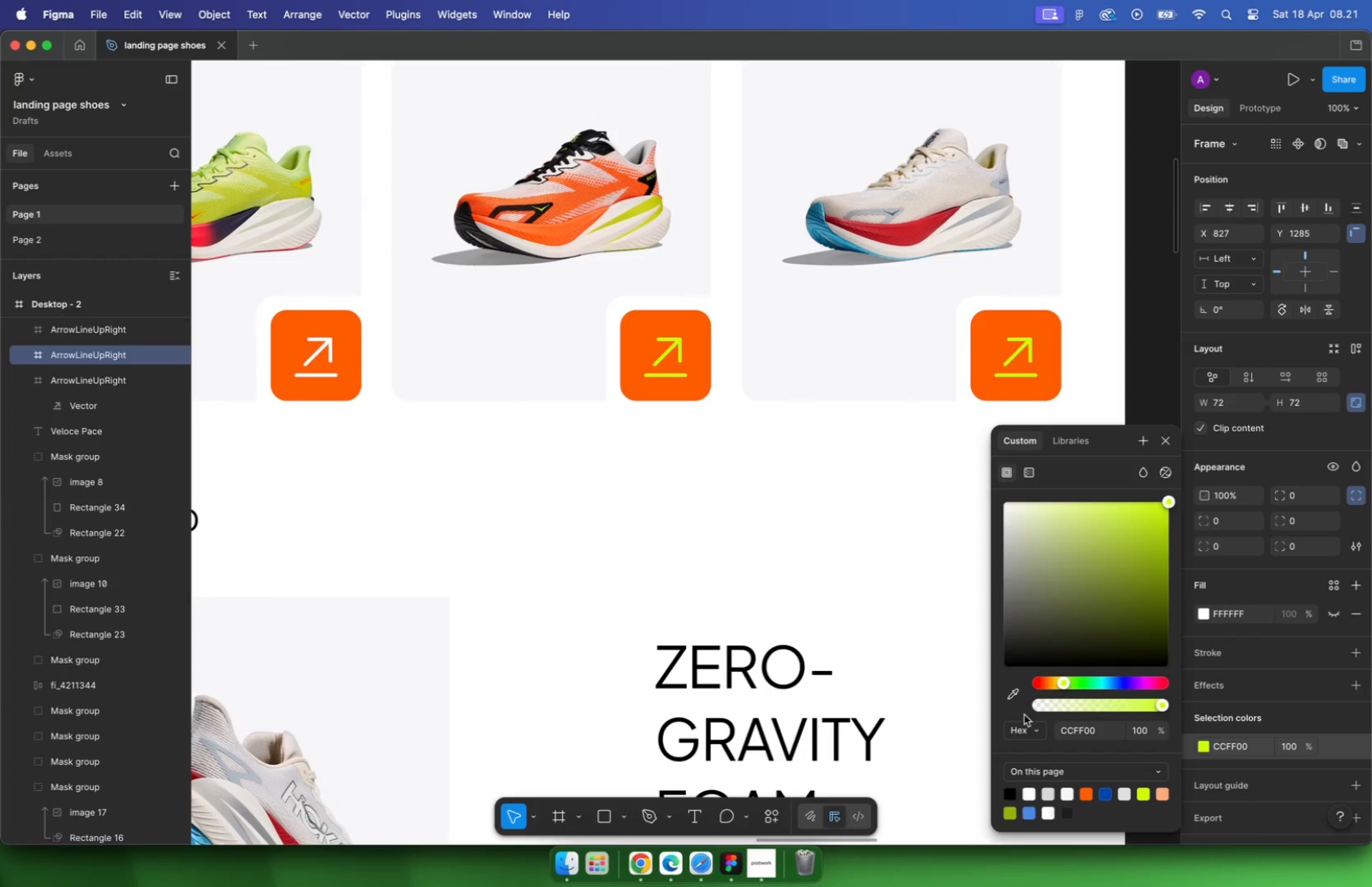 
hold_key(key=CommandLeft, duration=0.71)
 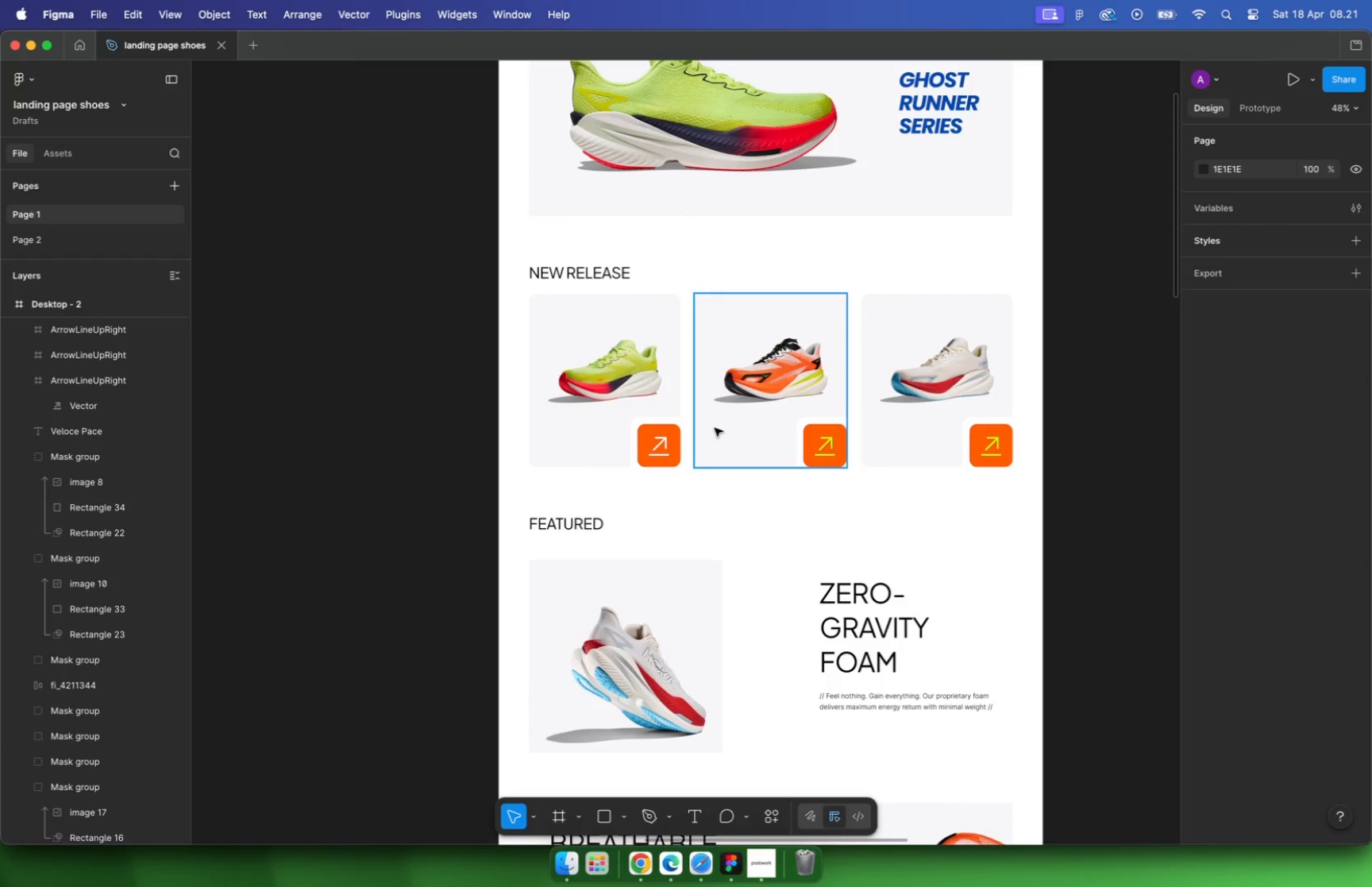 
hold_key(key=CommandLeft, duration=0.39)
scroll: coordinate [656, 449], scroll_direction: up, amount: 9.0
 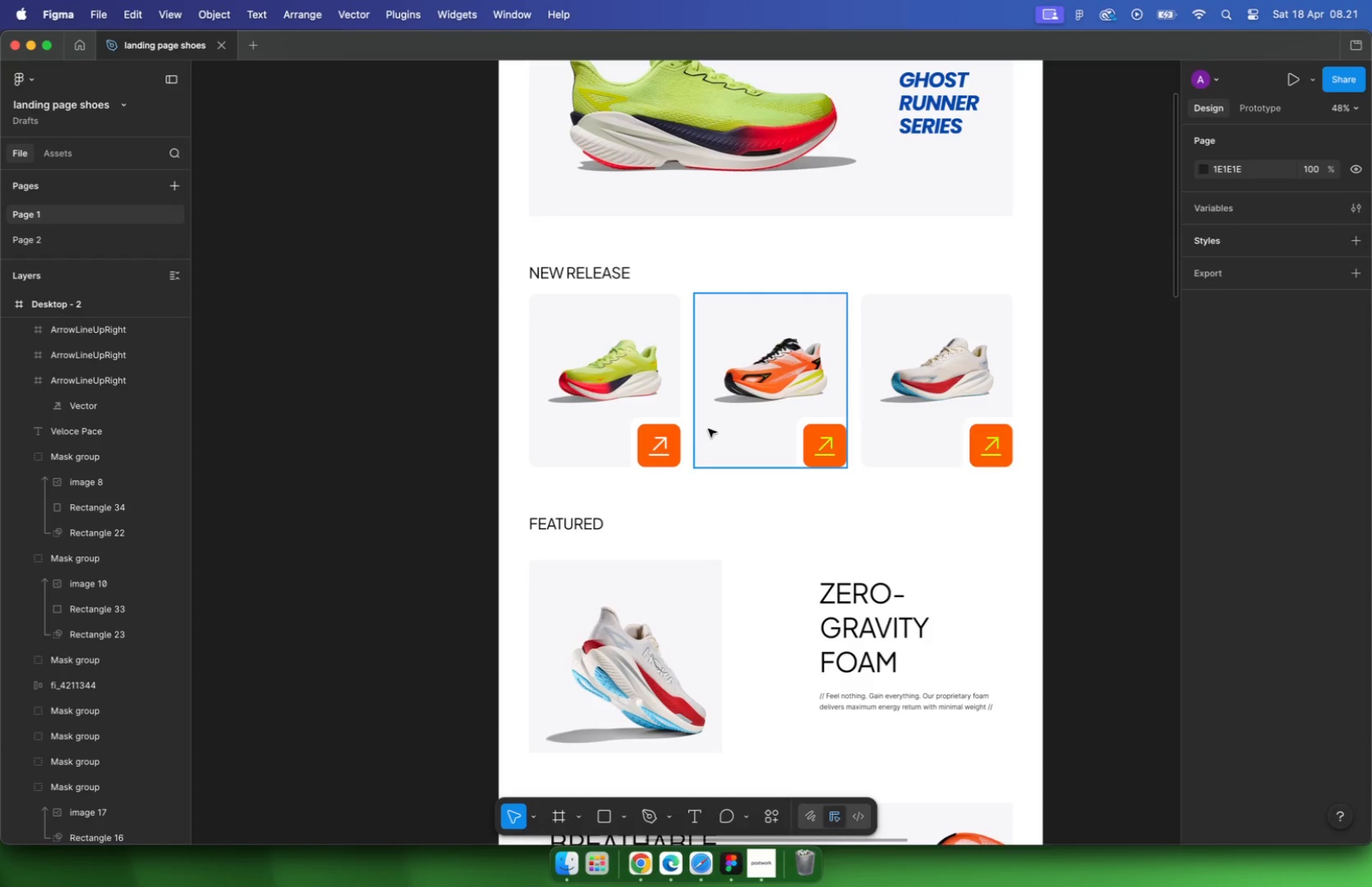 
left_click([661, 445])
 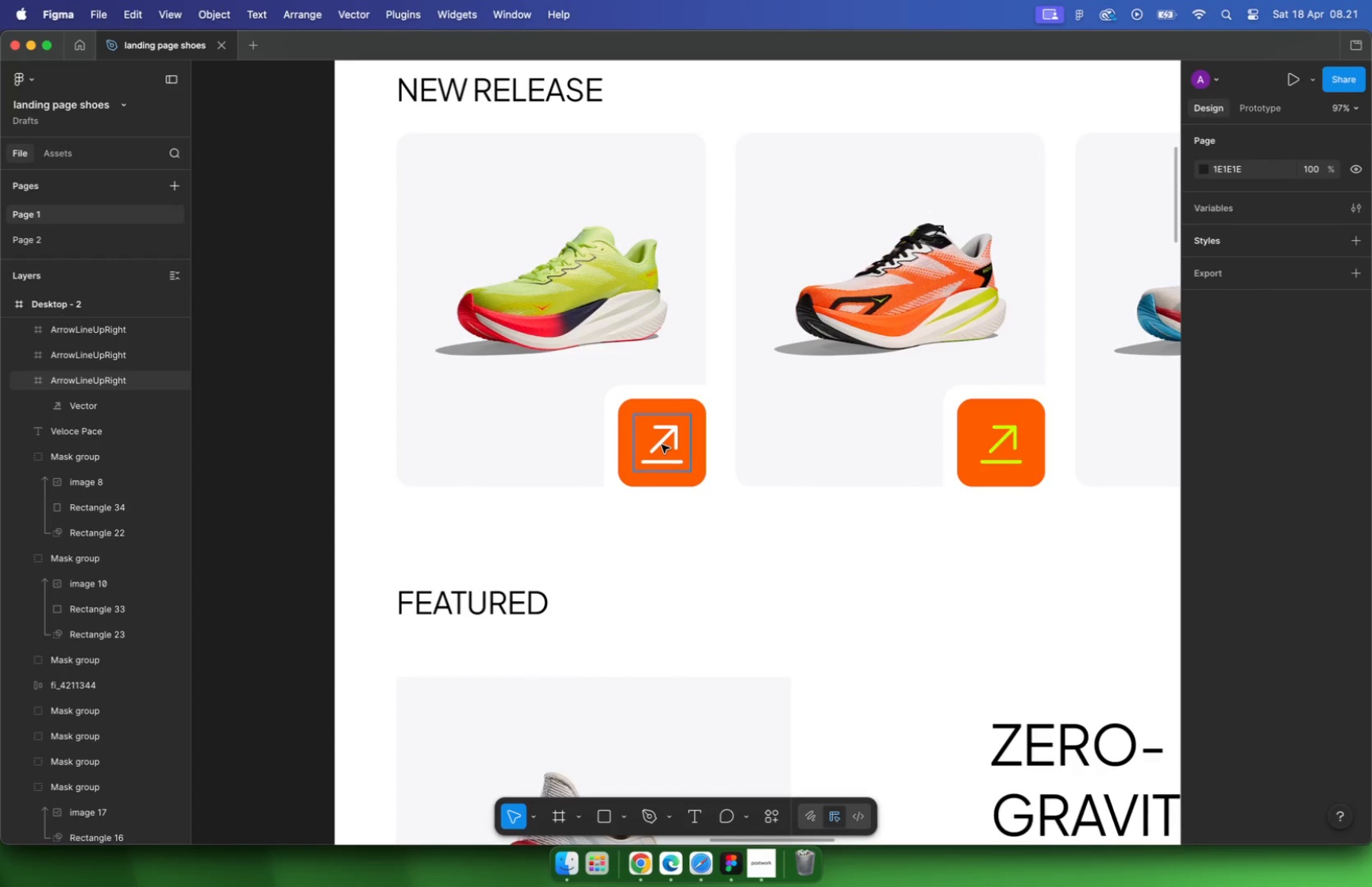 
scroll: coordinate [661, 445], scroll_direction: down, amount: 1.0
 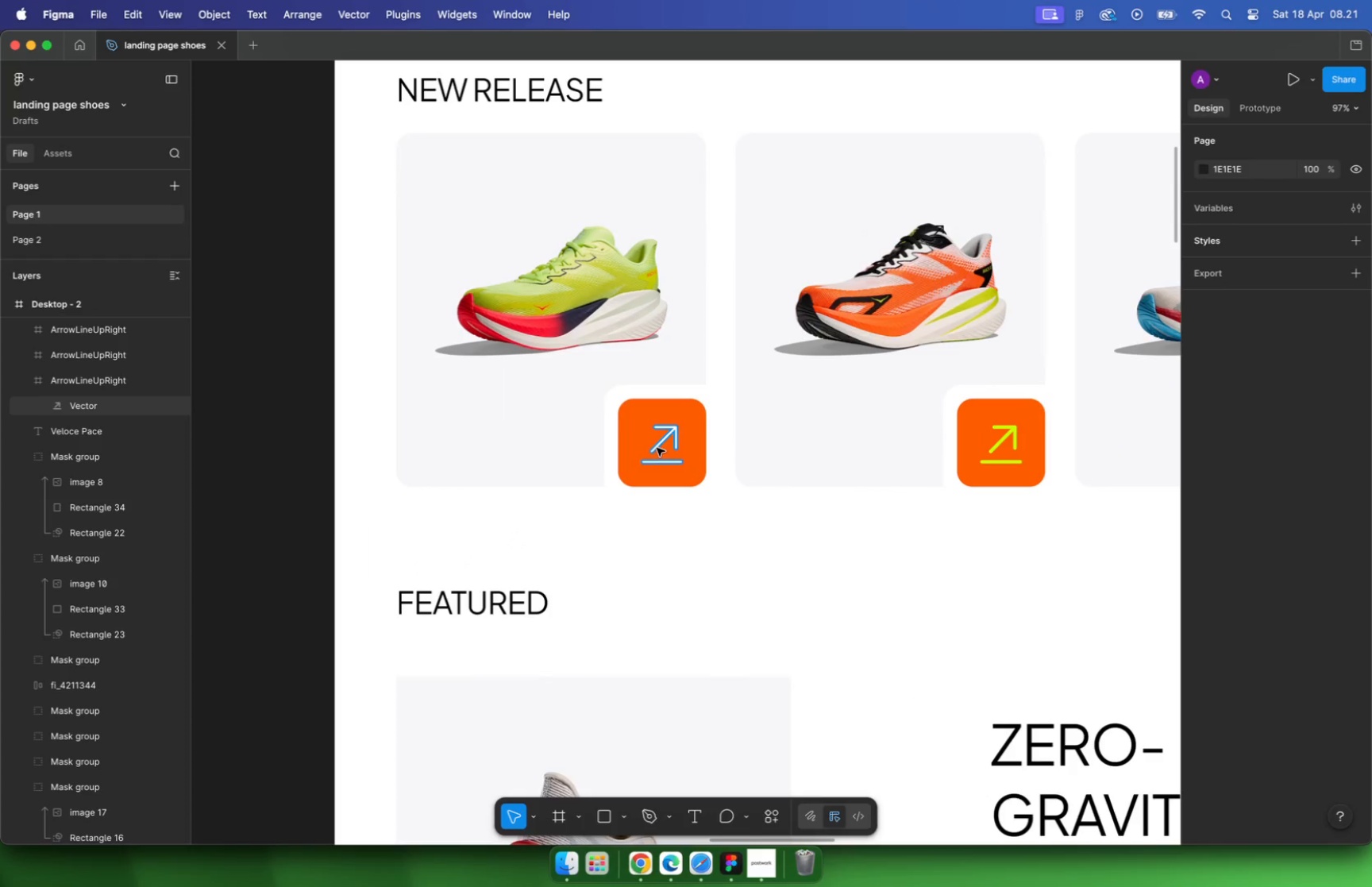 
hold_key(key=CommandLeft, duration=0.3)
scroll: coordinate [1005, 529], scroll_direction: down, amount: 1.0
 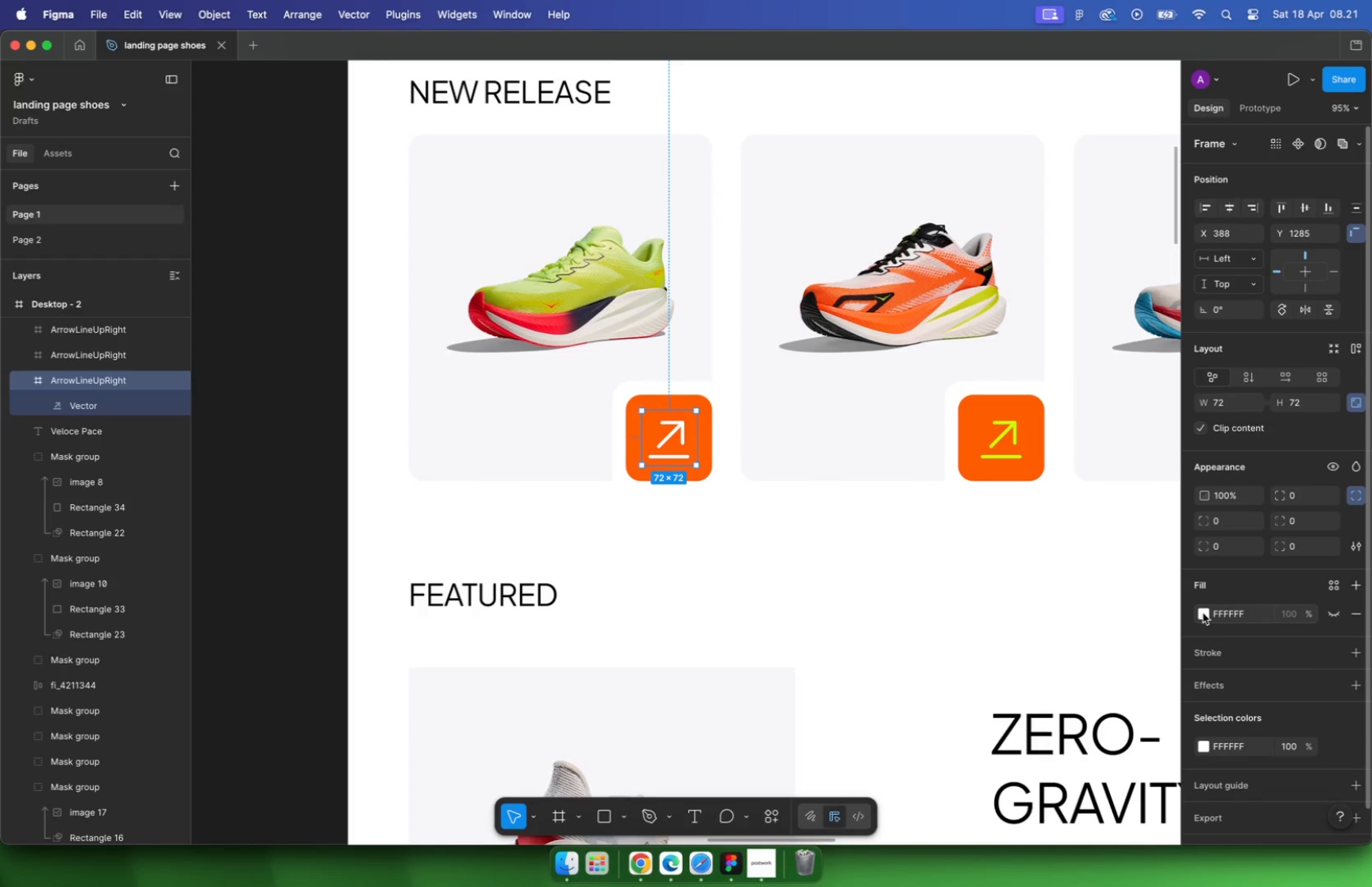 
left_click([1202, 750])
 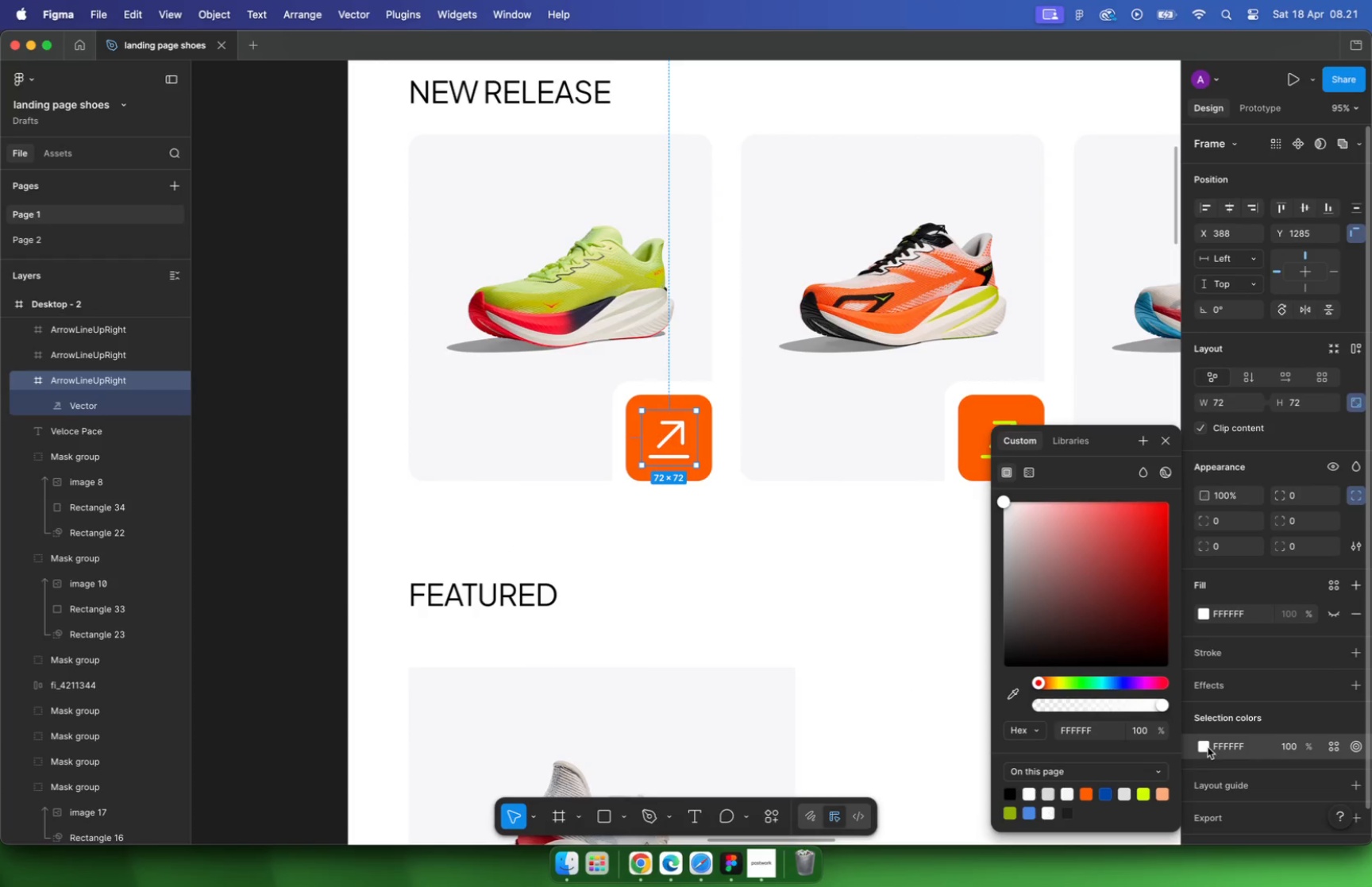 
double_click([1203, 743])
 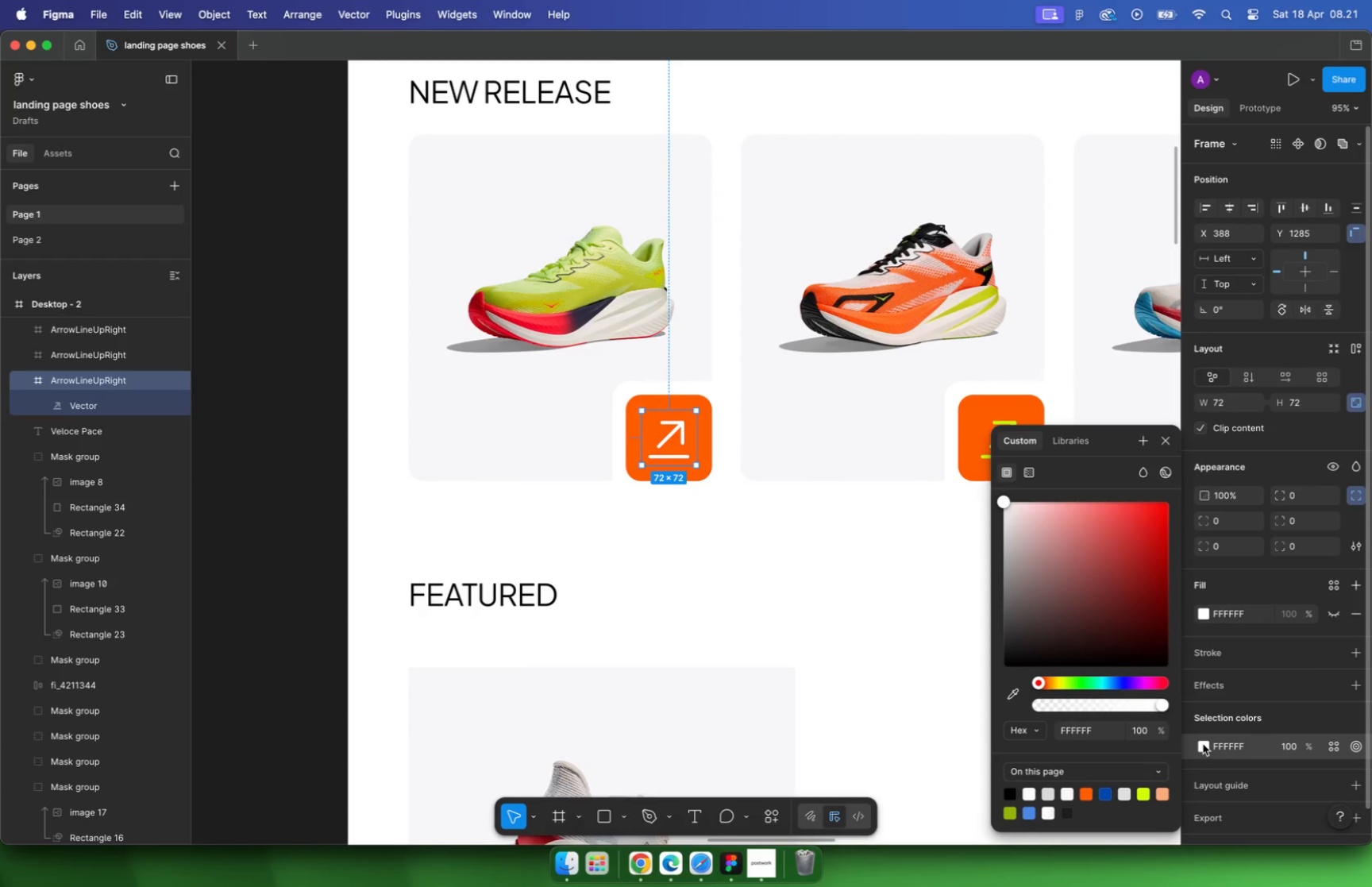 
left_click([1145, 795])
 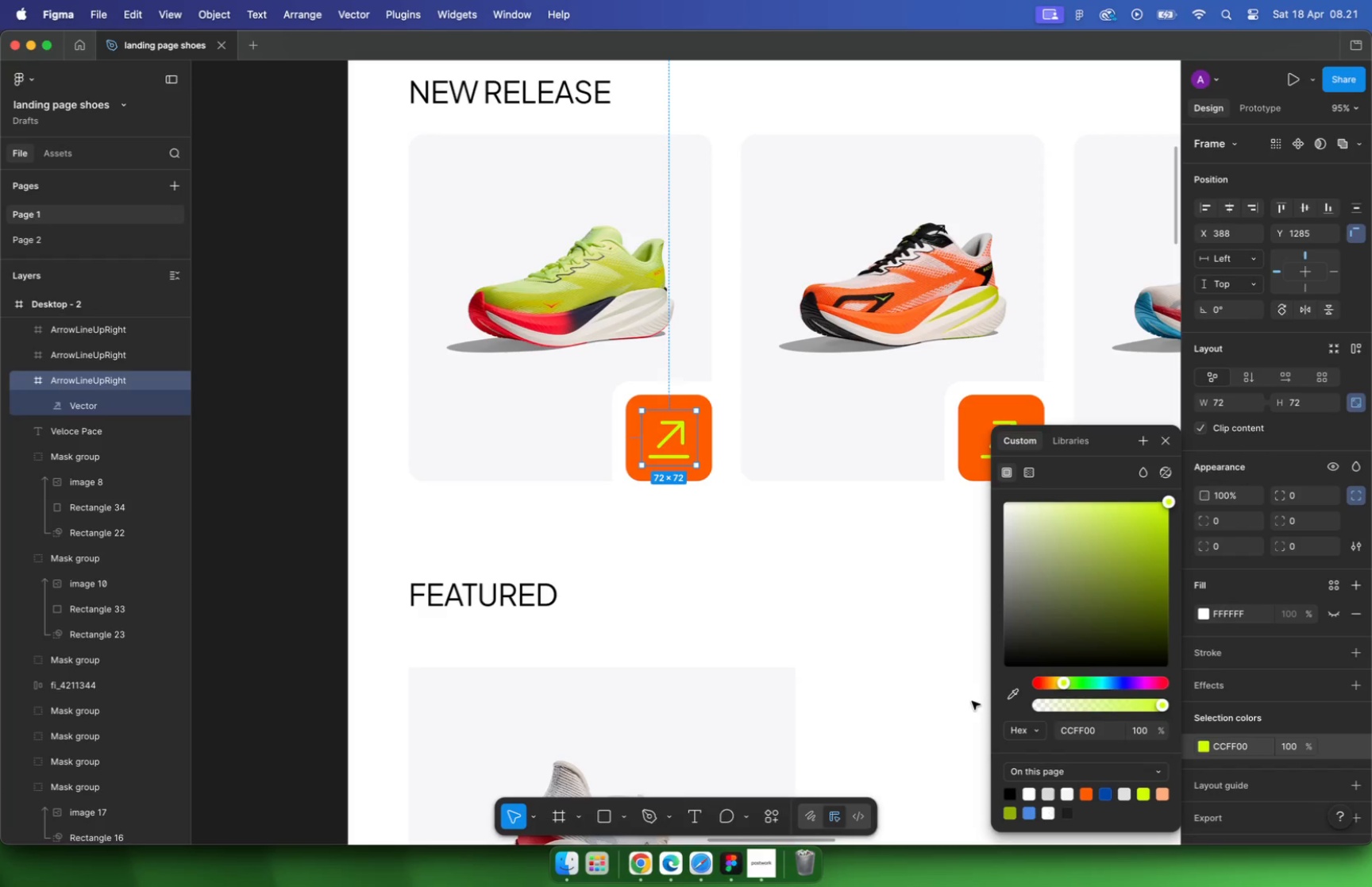 
double_click([857, 642])
 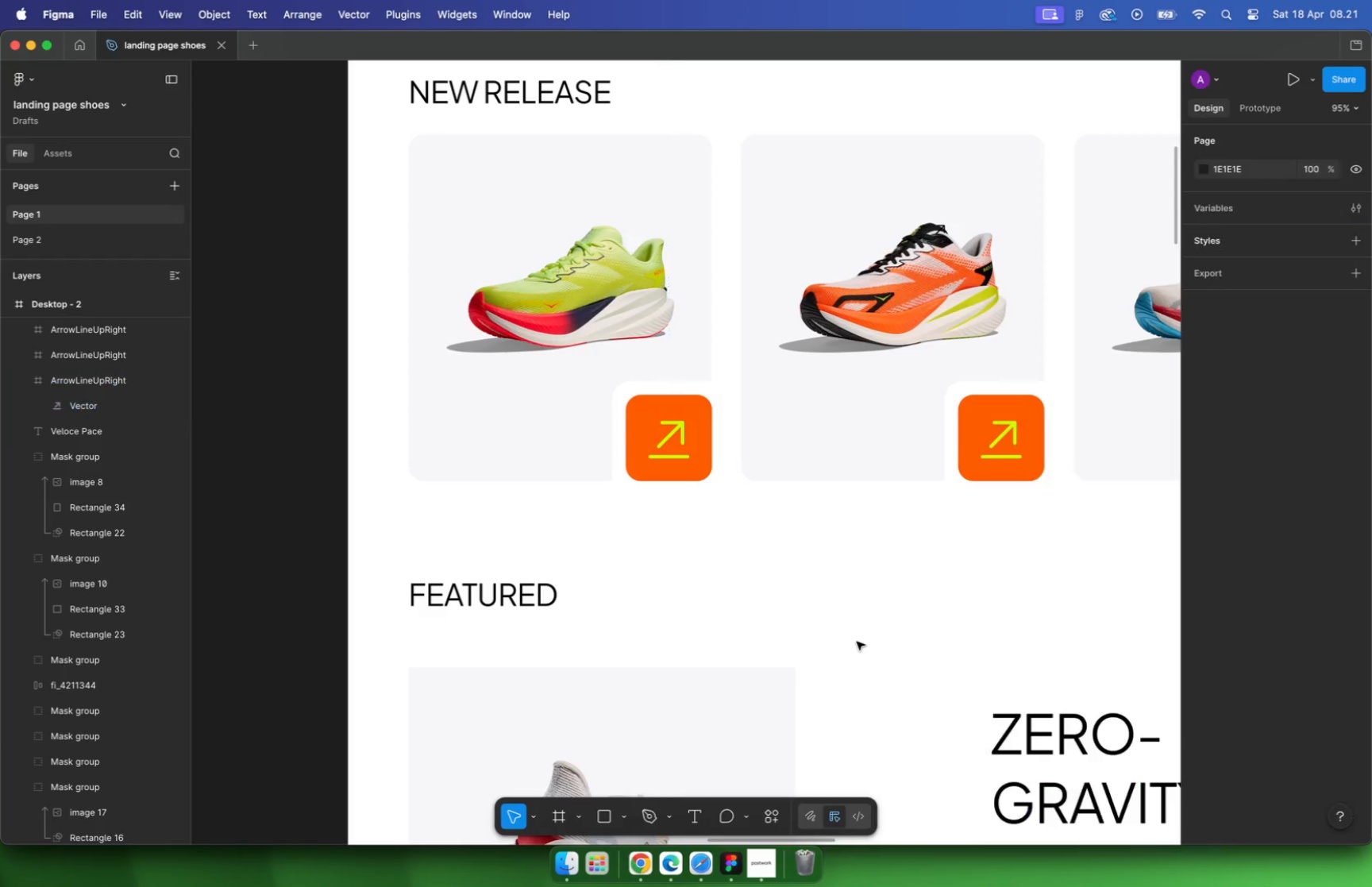 
hold_key(key=CommandLeft, duration=4.41)
scroll: coordinate [722, 491], scroll_direction: down, amount: 37.0
 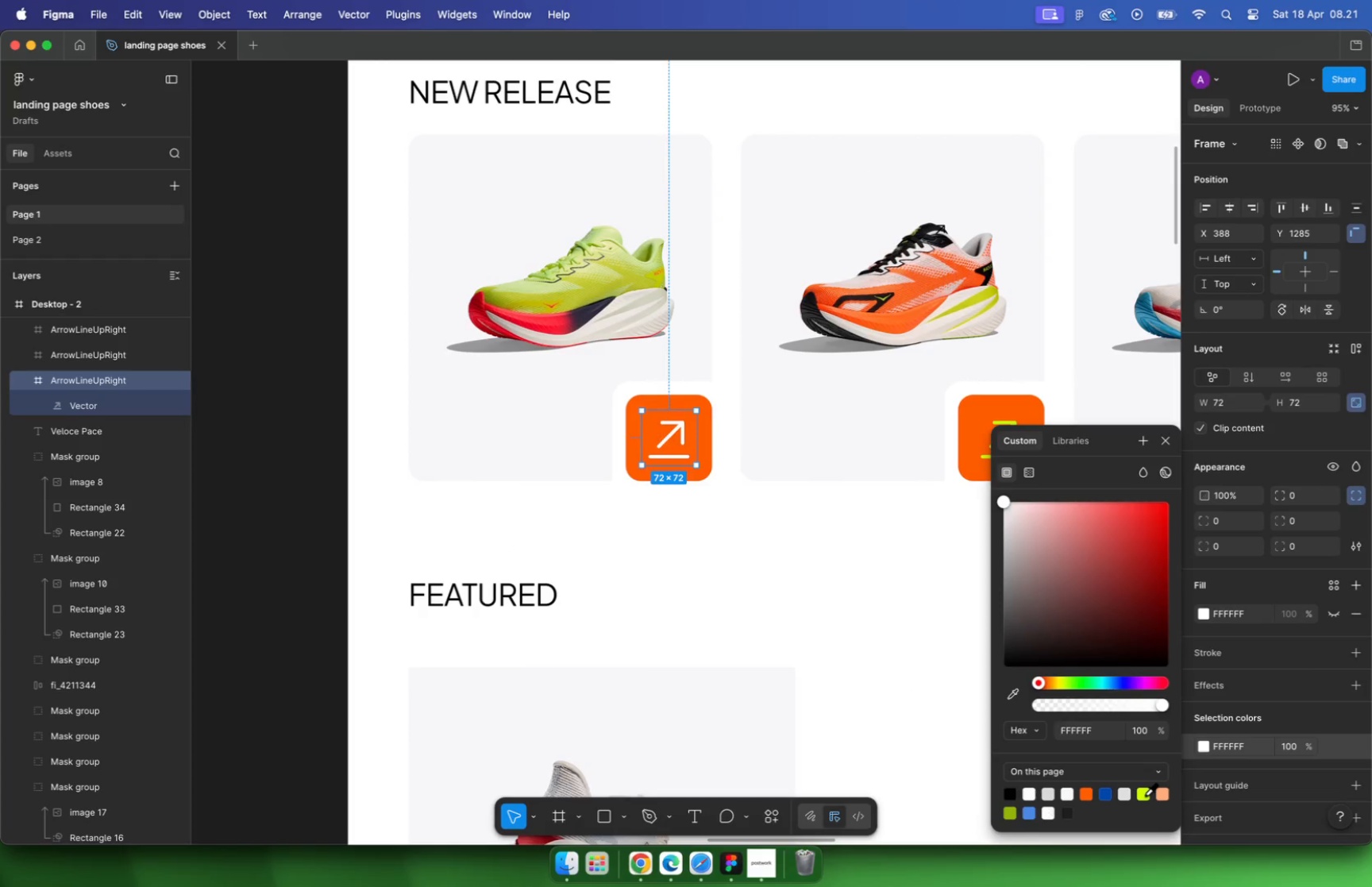 
scroll: coordinate [818, 543], scroll_direction: up, amount: 21.0
 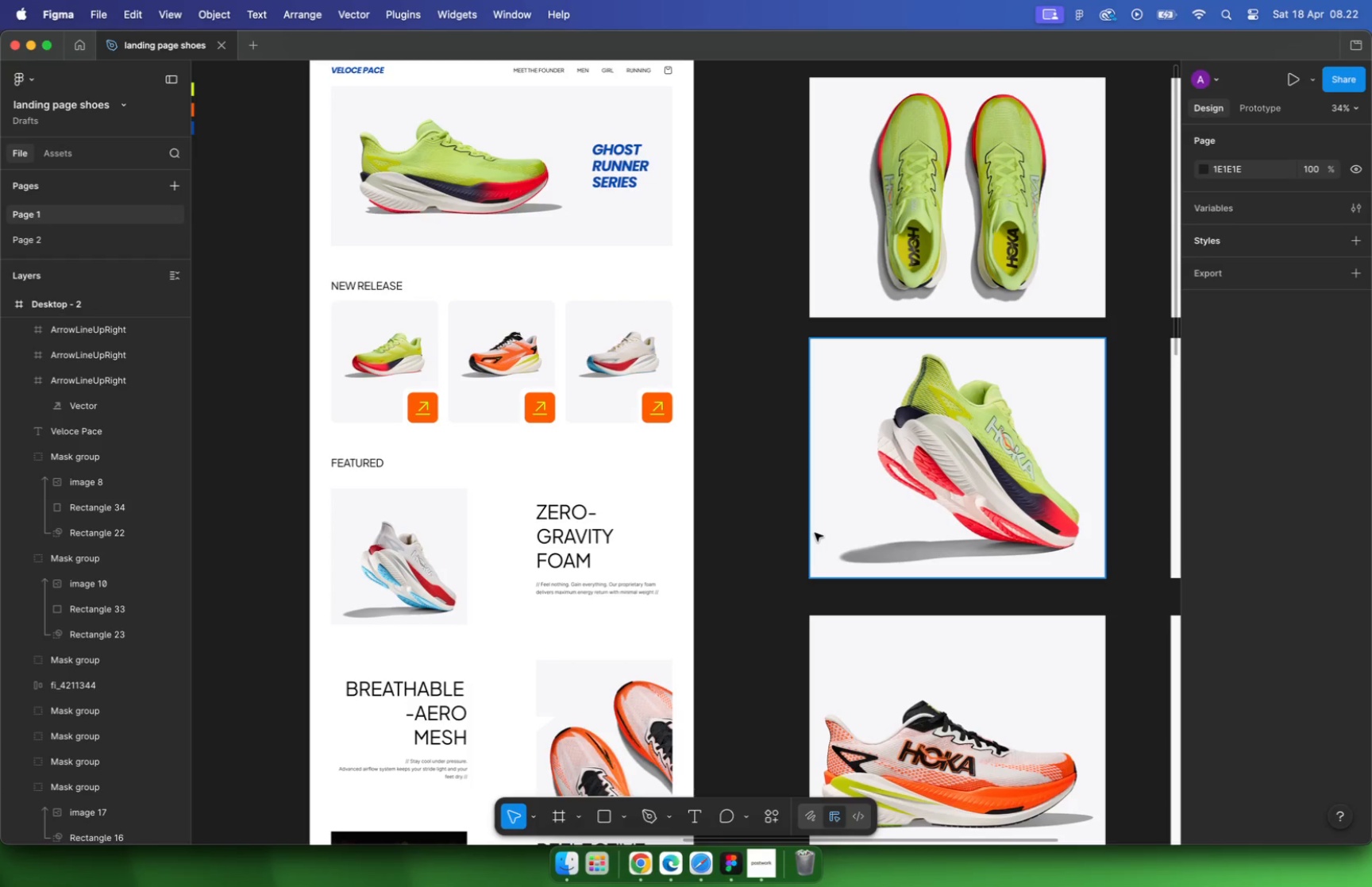 
wait(48.0)
 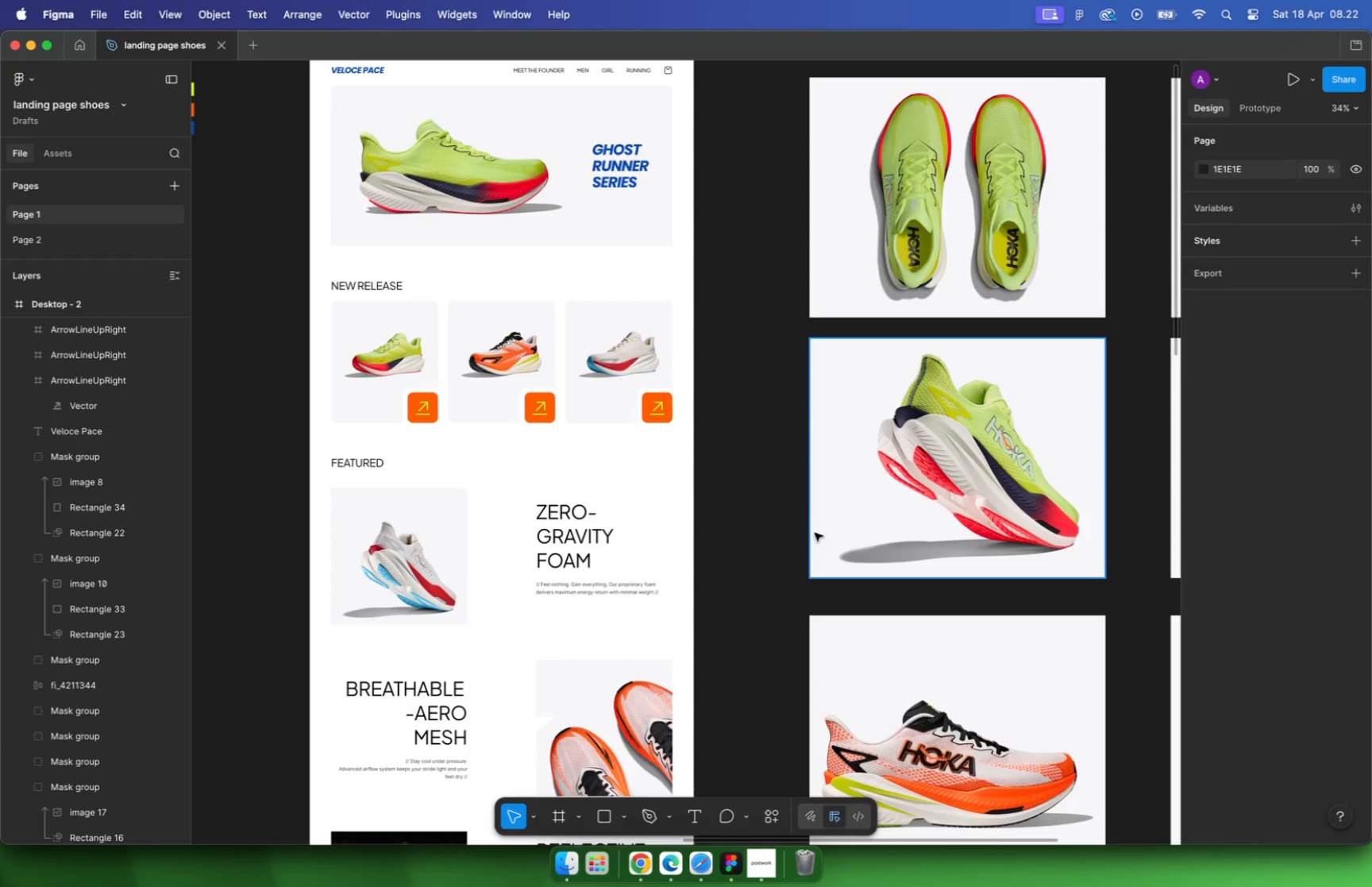 
hold_key(key=CommandLeft, duration=0.98)
scroll: coordinate [711, 531], scroll_direction: down, amount: 7.0
 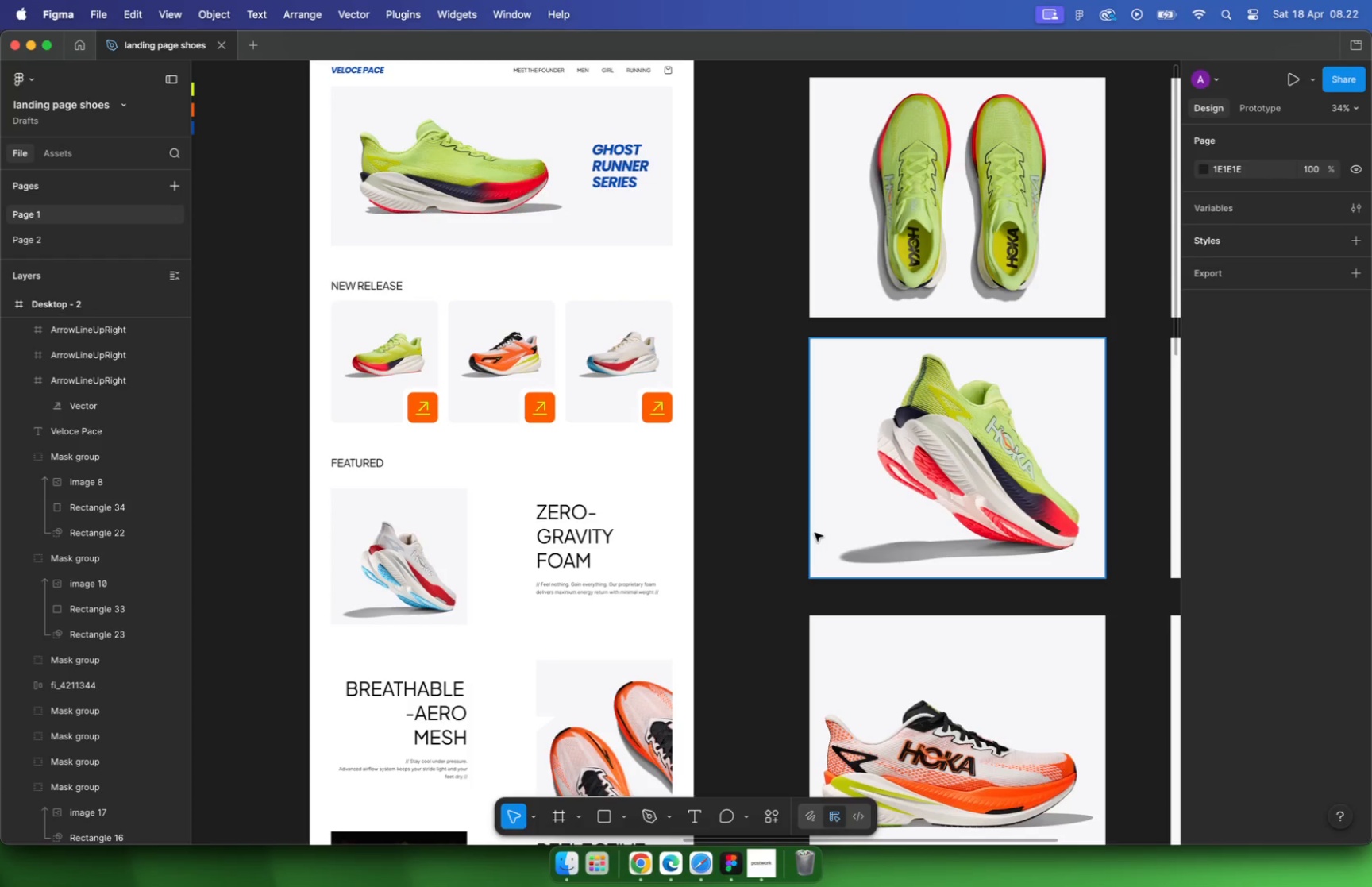 
hold_key(key=CommandLeft, duration=6.5)
scroll: coordinate [490, 364], scroll_direction: up, amount: 13.0
 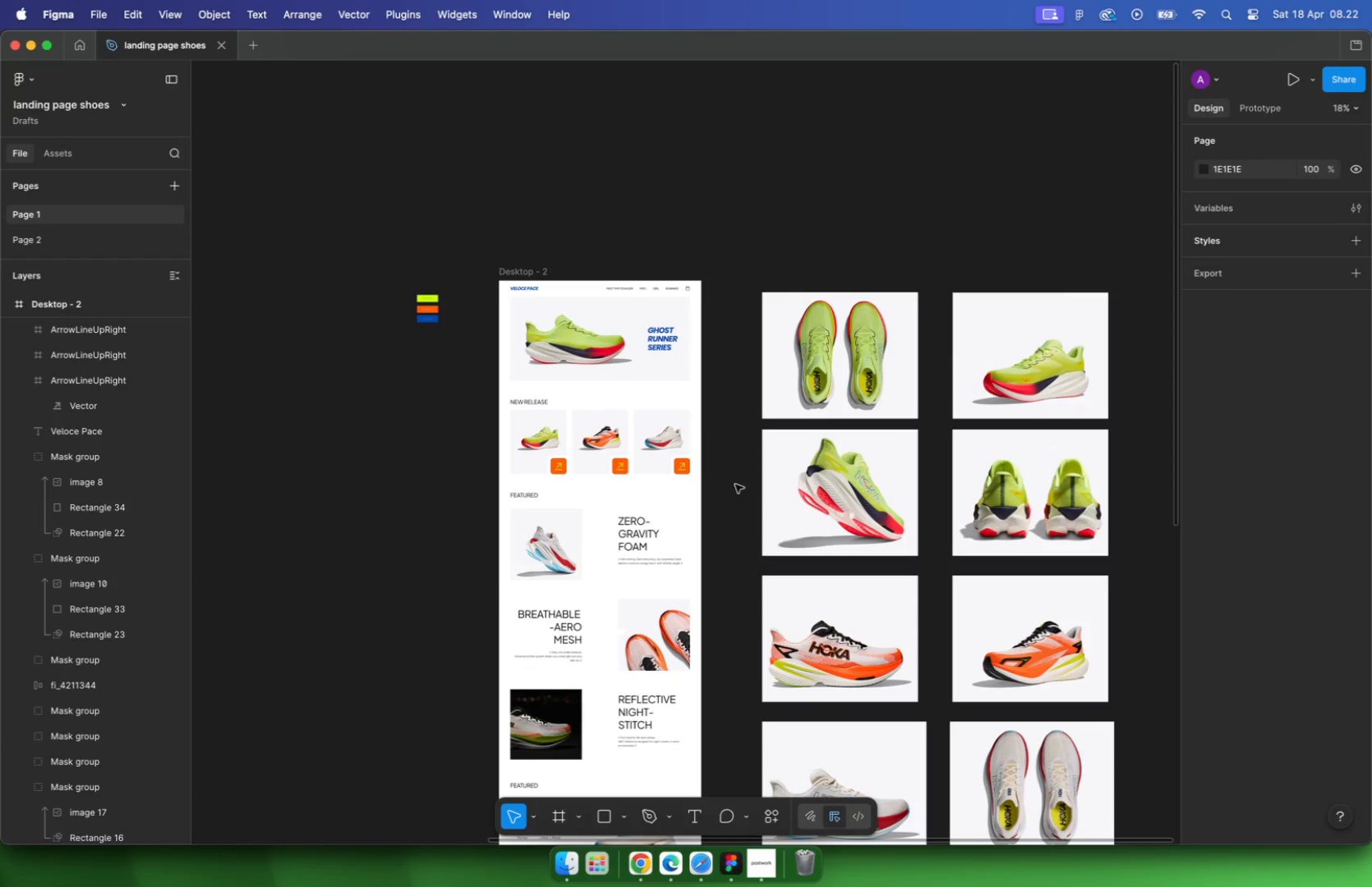 
scroll: coordinate [550, 669], scroll_direction: down, amount: 18.0
 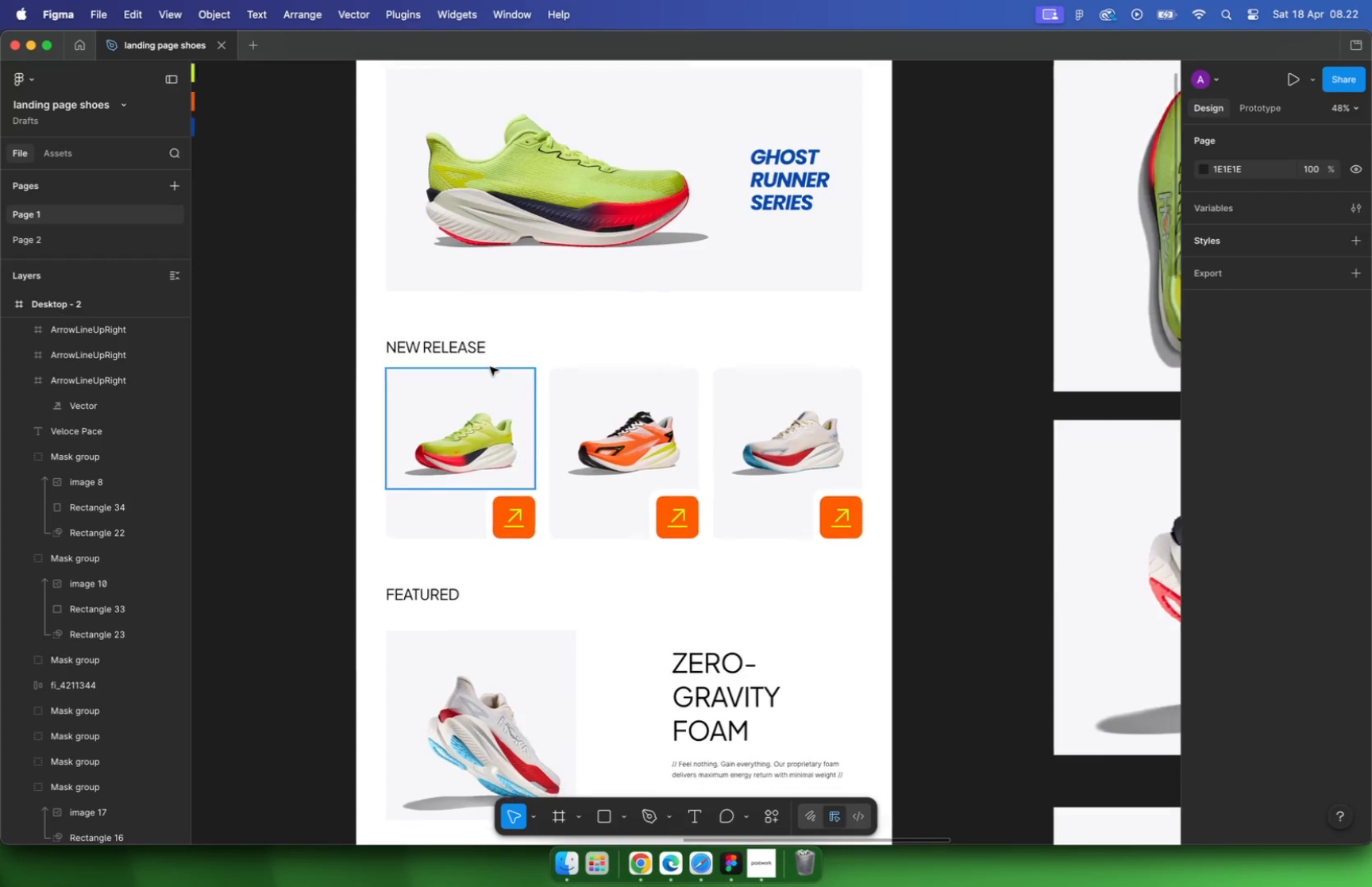 
scroll: coordinate [544, 532], scroll_direction: up, amount: 34.0
 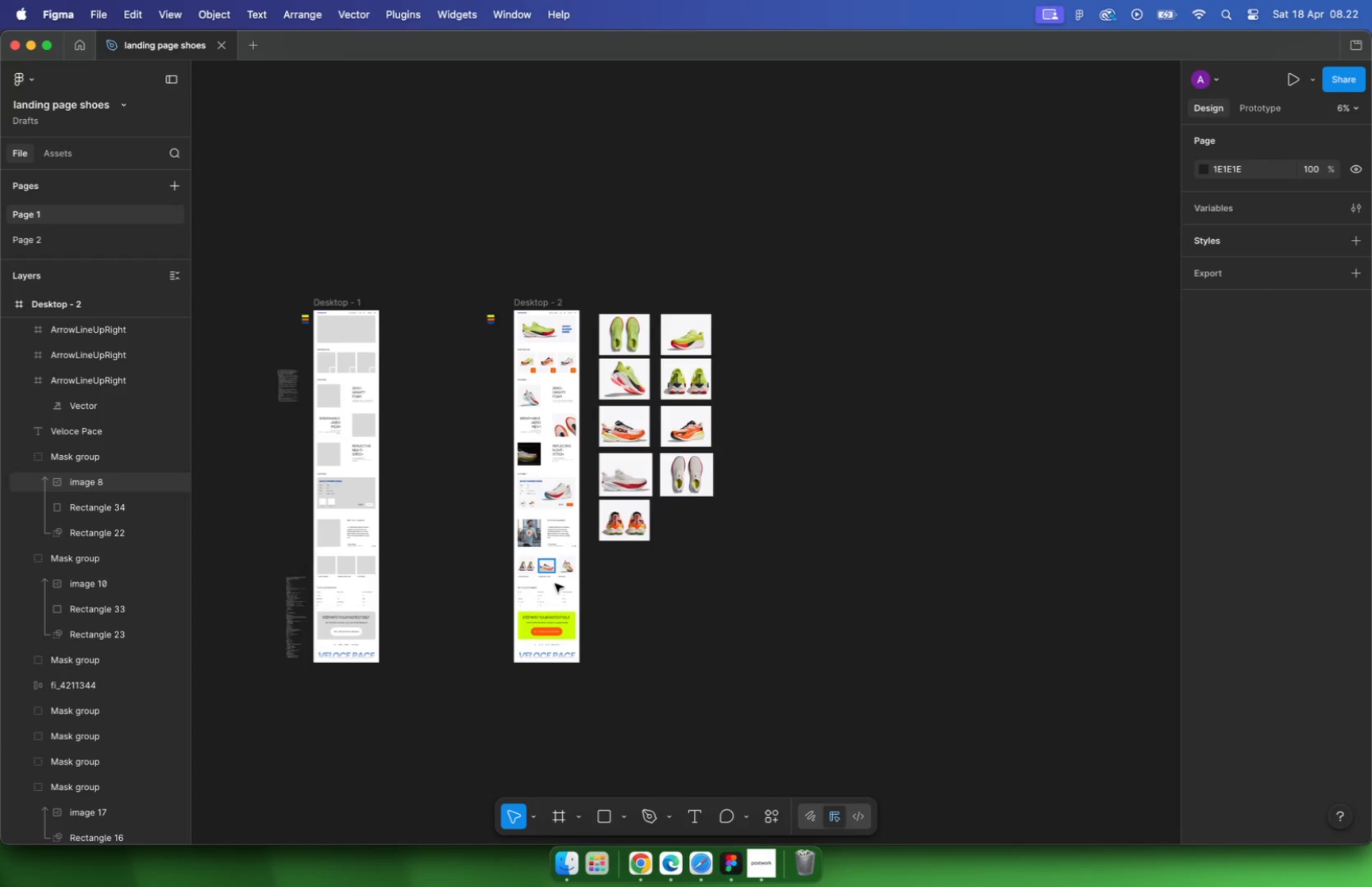 
left_click([1049, 471])
 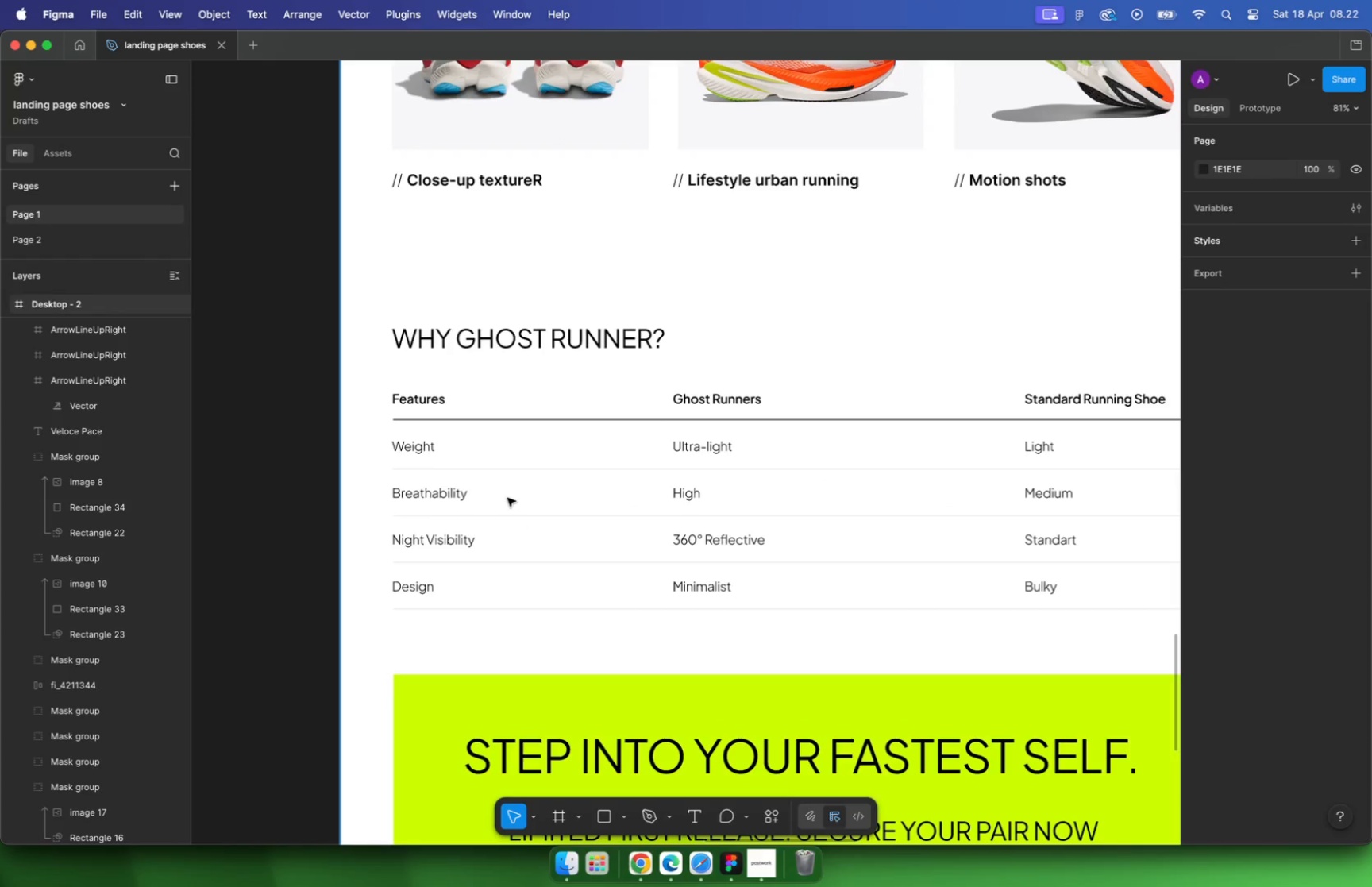 
hold_key(key=CommandLeft, duration=1.02)
scroll: coordinate [526, 515], scroll_direction: none, amount: 0.0
 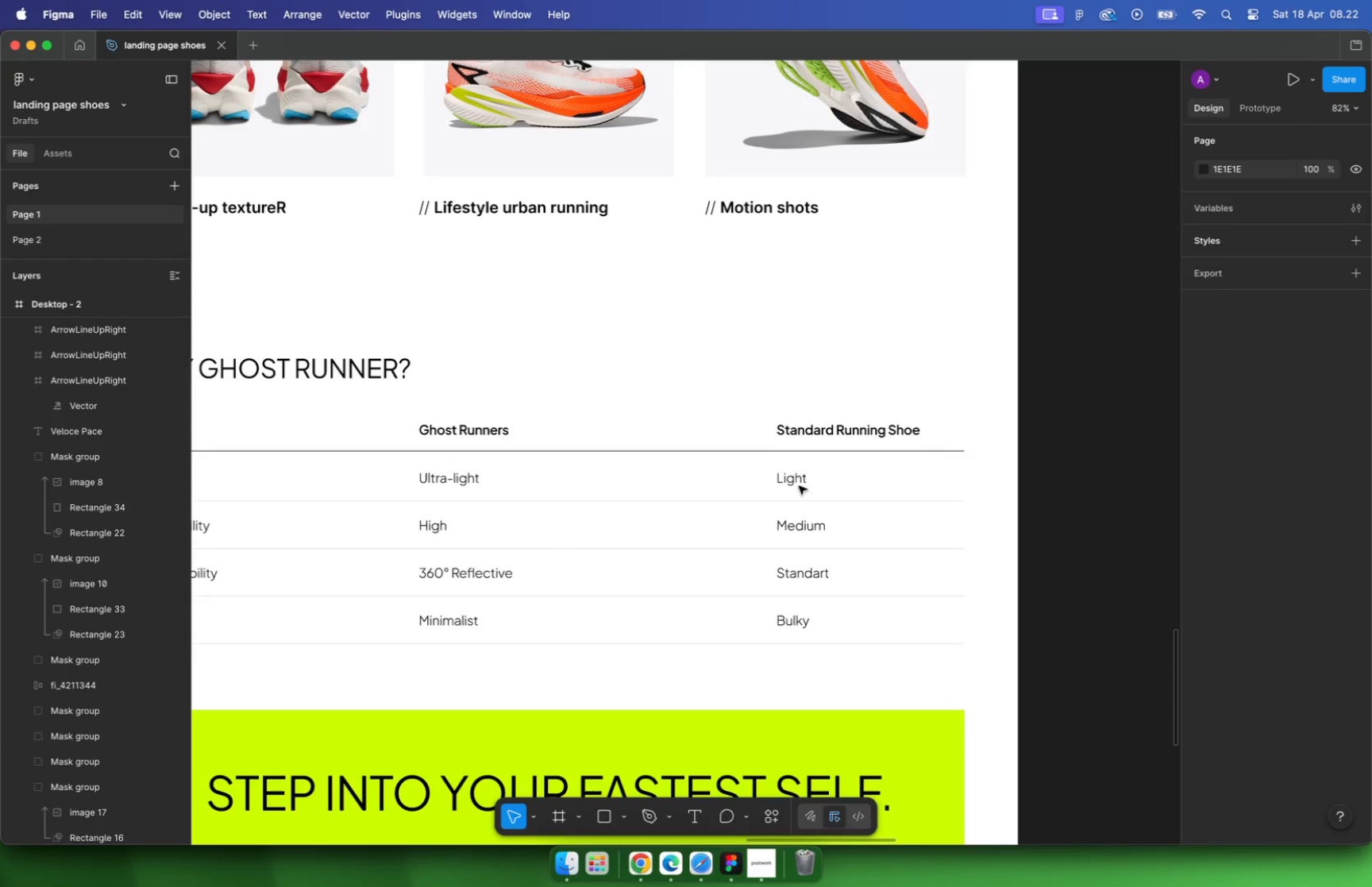 
left_click([426, 445])
 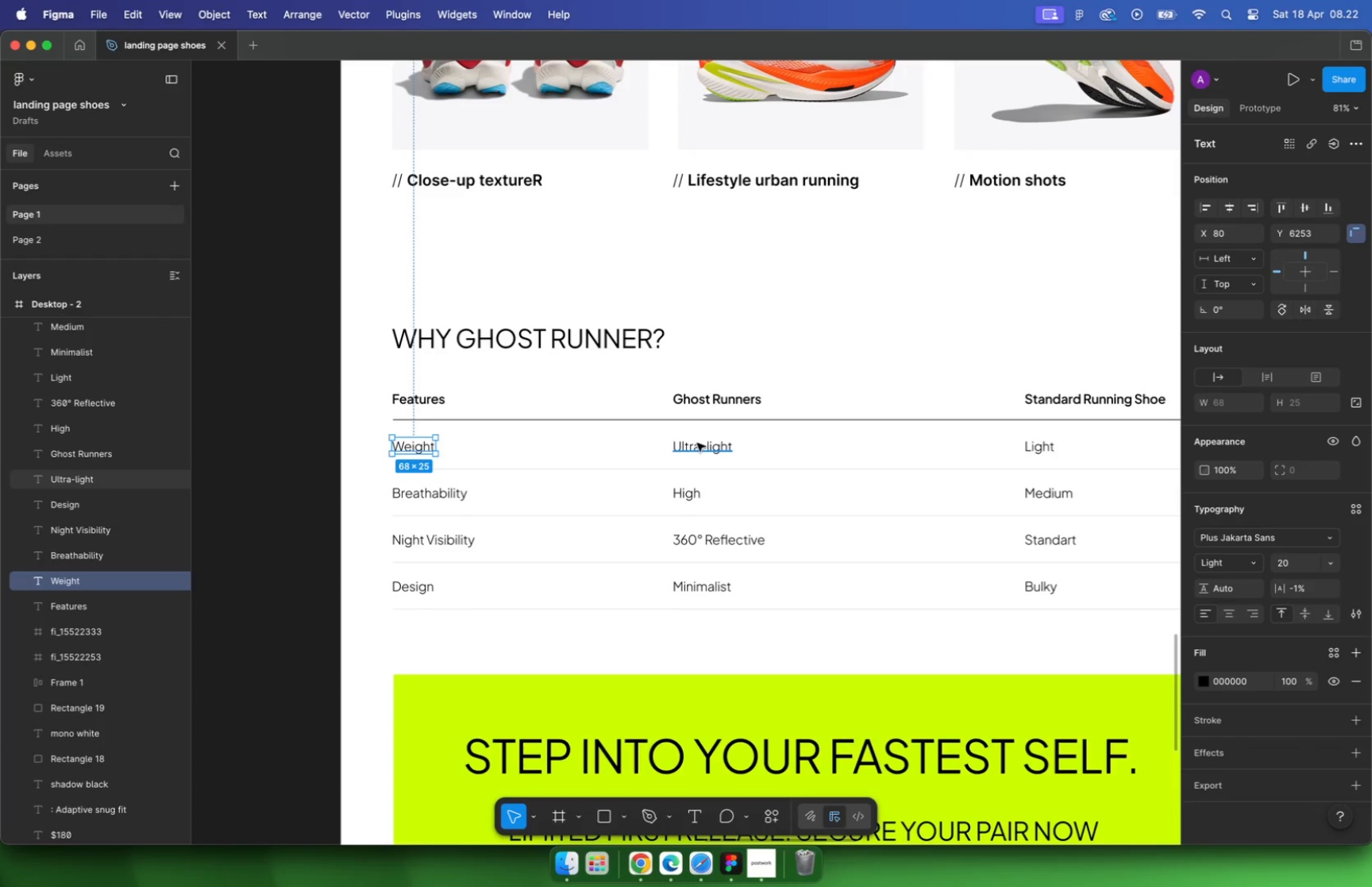 
hold_key(key=ShiftLeft, duration=1.33)
left_click([697, 443])
 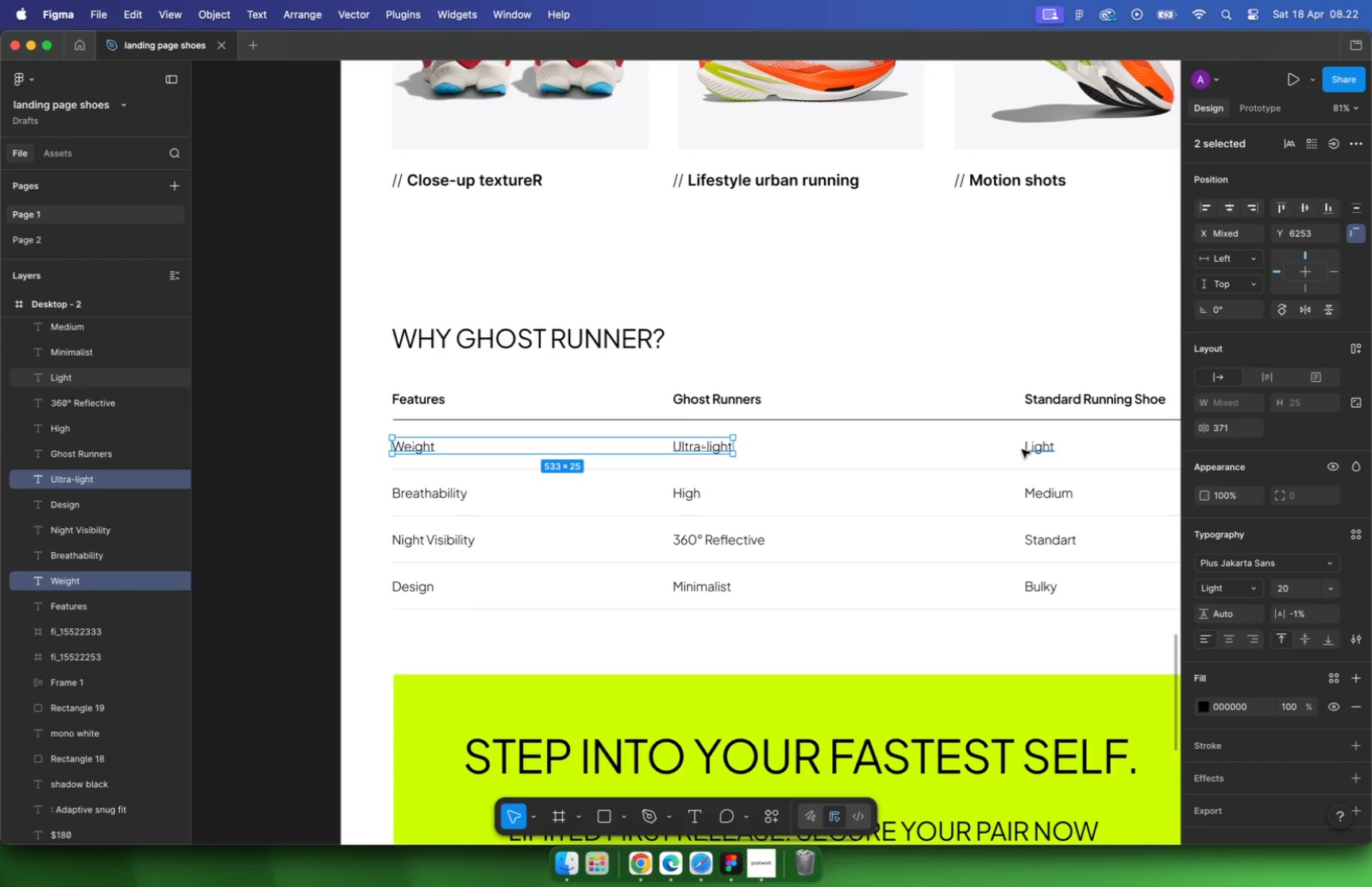 
left_click([1027, 449])
 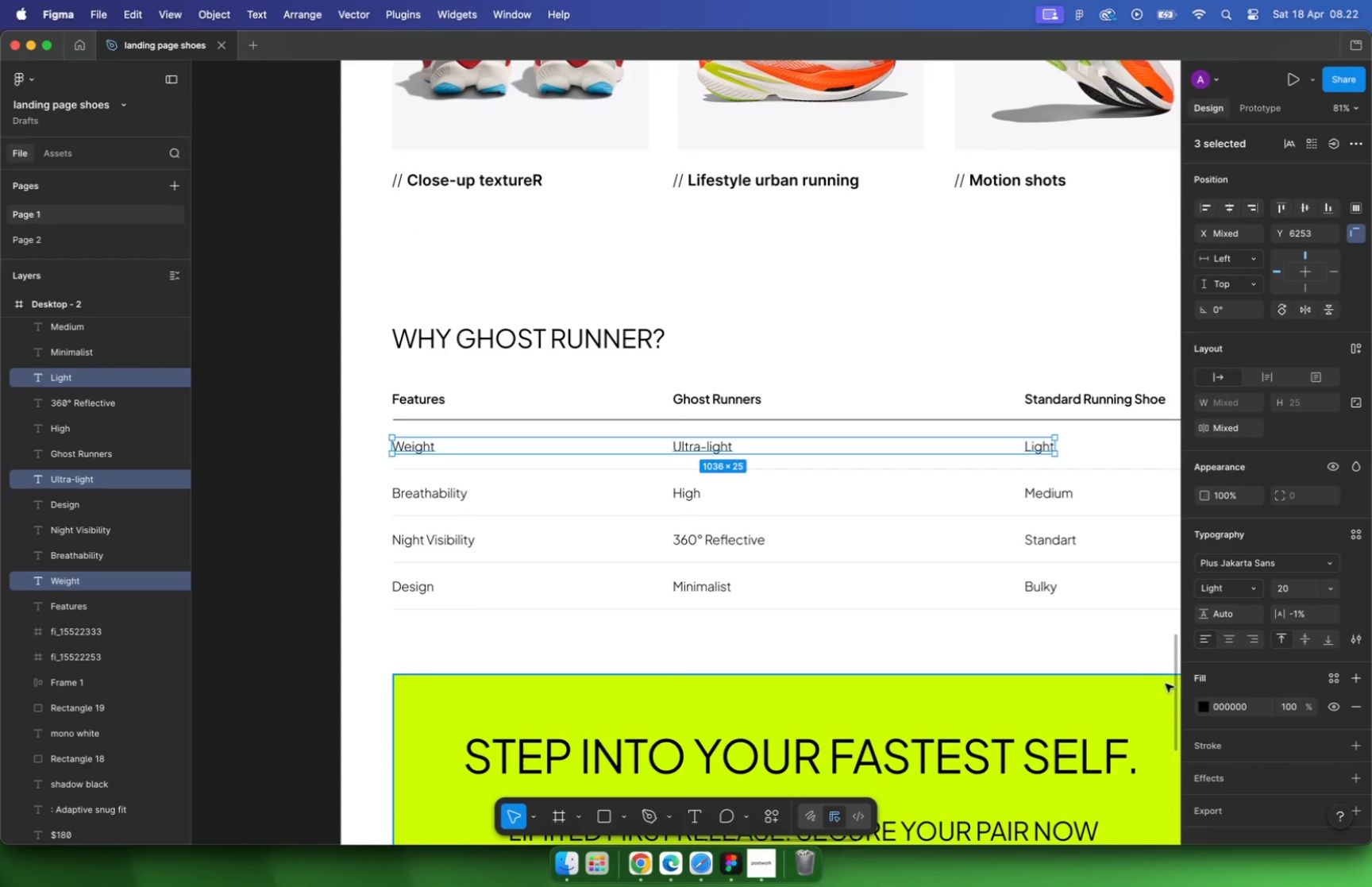 
hold_key(key=CommandLeft, duration=1.22)
scroll: coordinate [603, 504], scroll_direction: down, amount: 4.0
 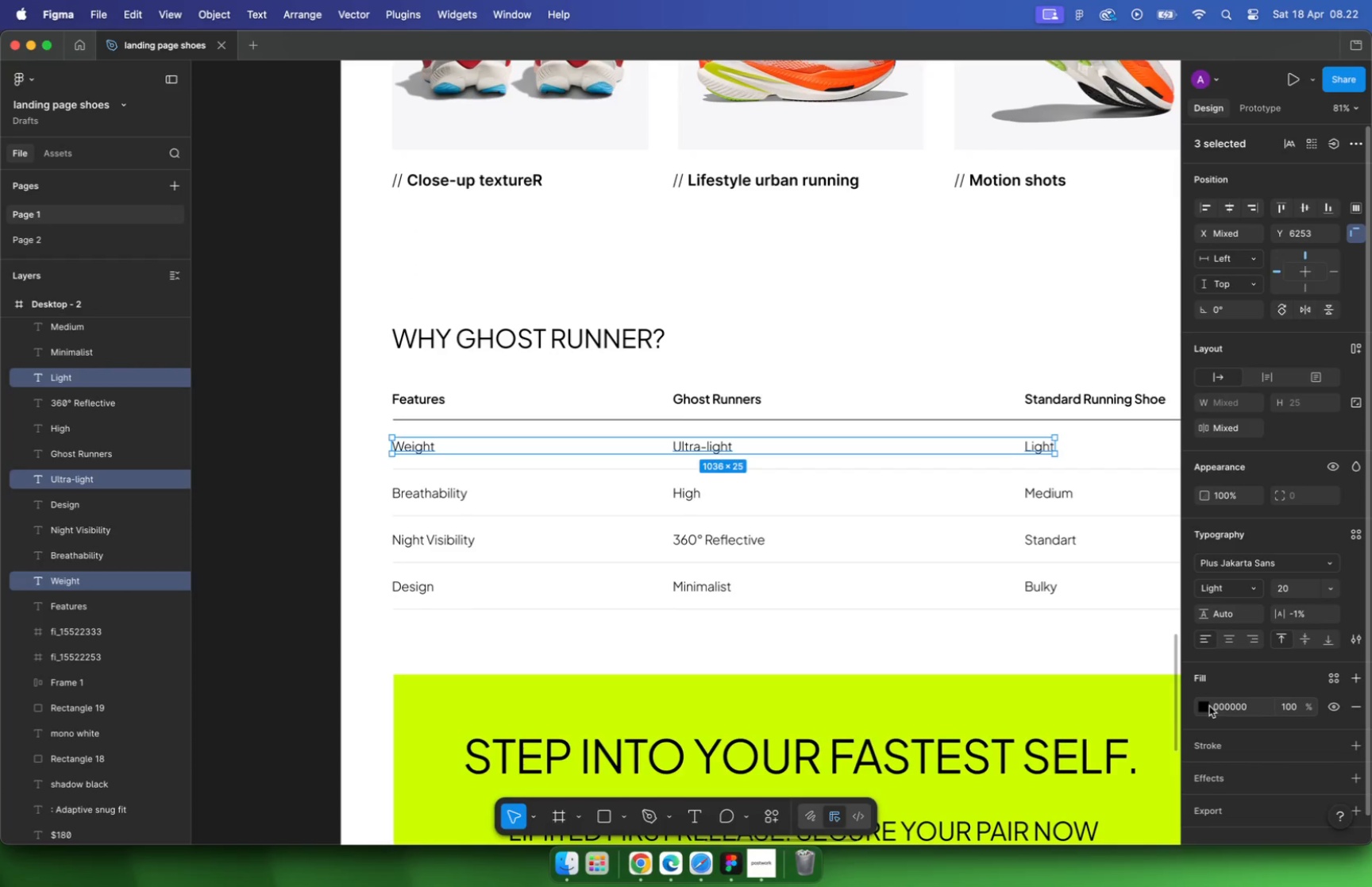 
left_click([1122, 443])
 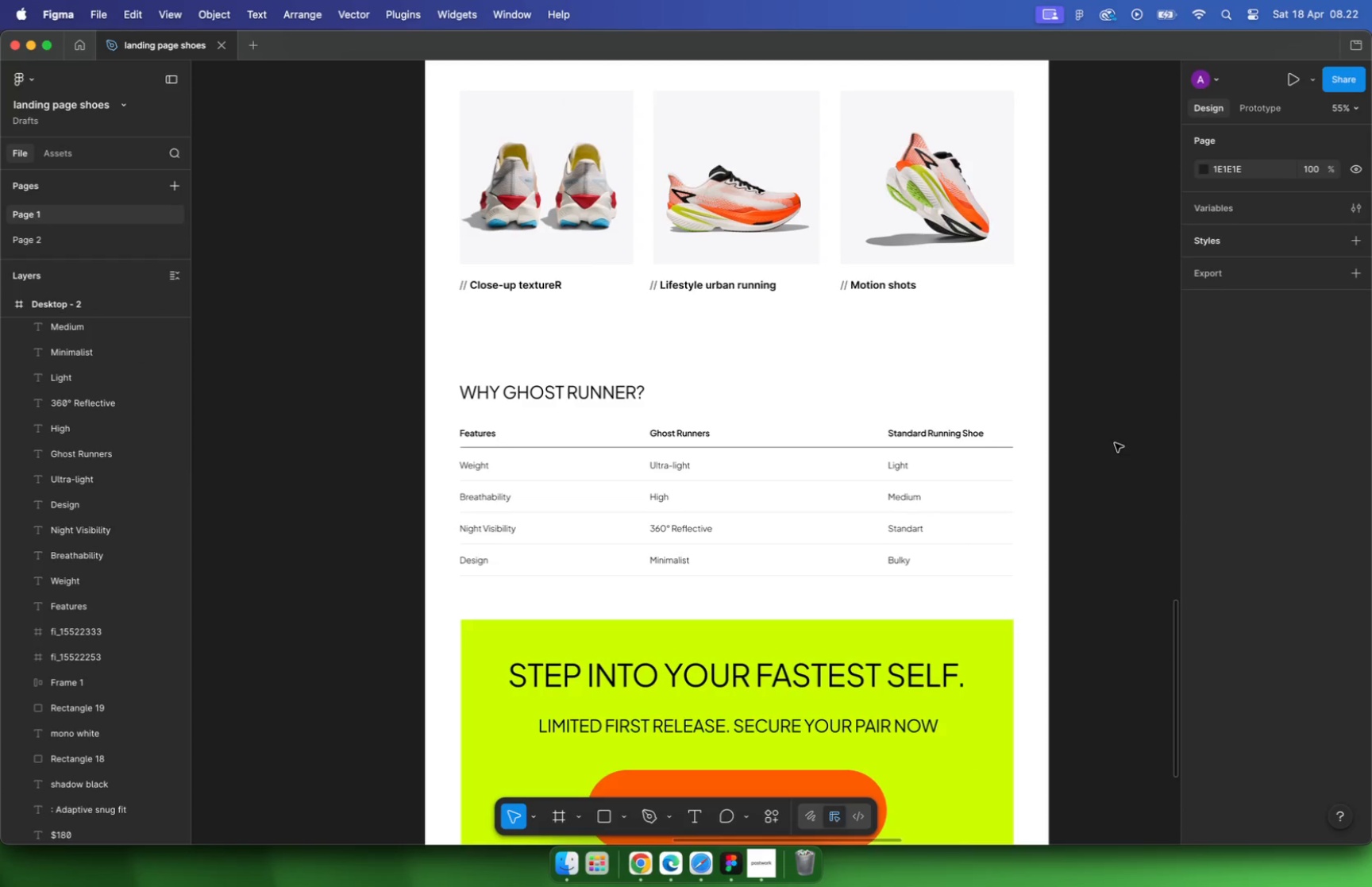 
hold_key(key=CommandLeft, duration=0.46)
 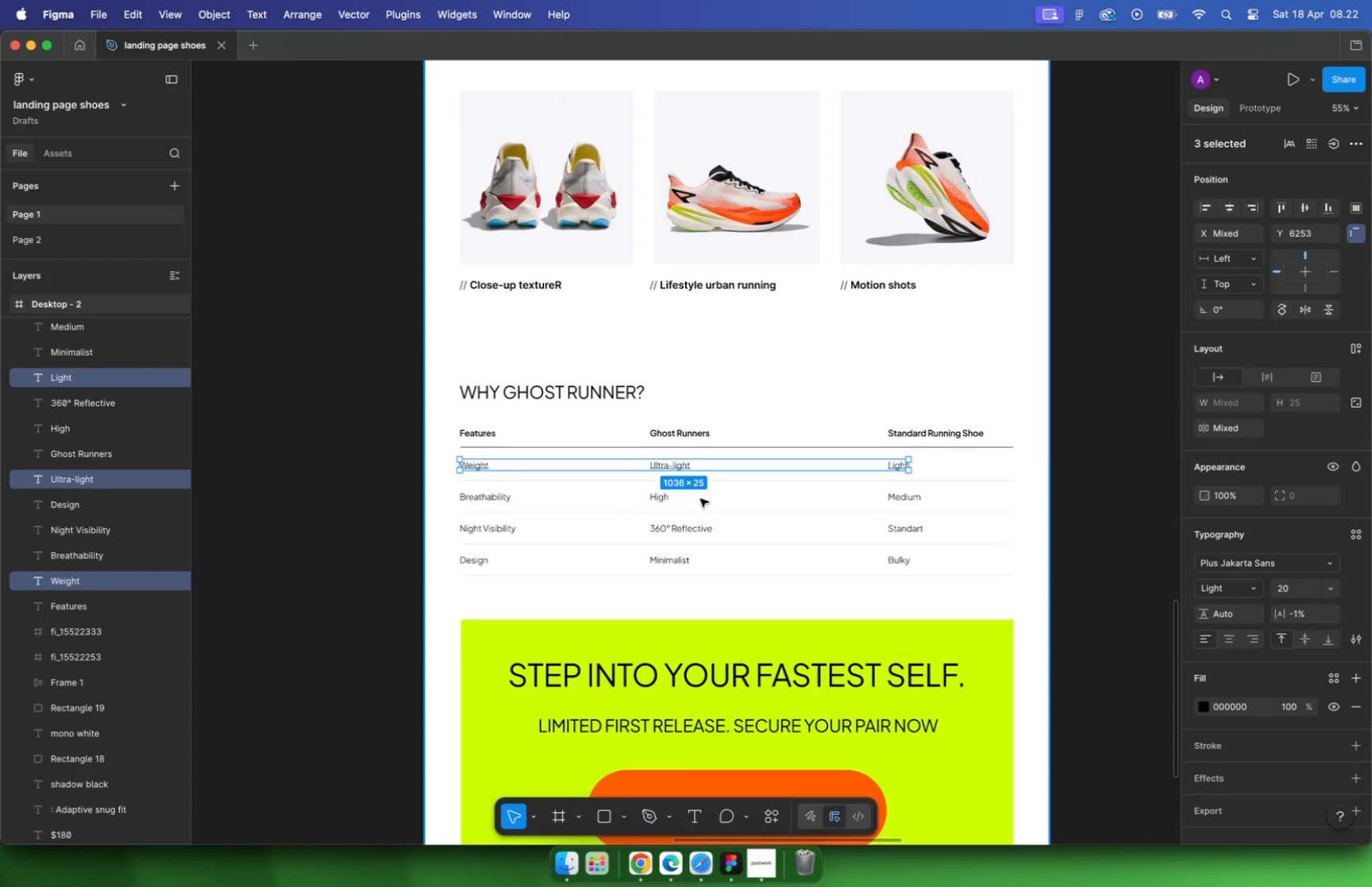 
hold_key(key=CommandLeft, duration=0.57)
 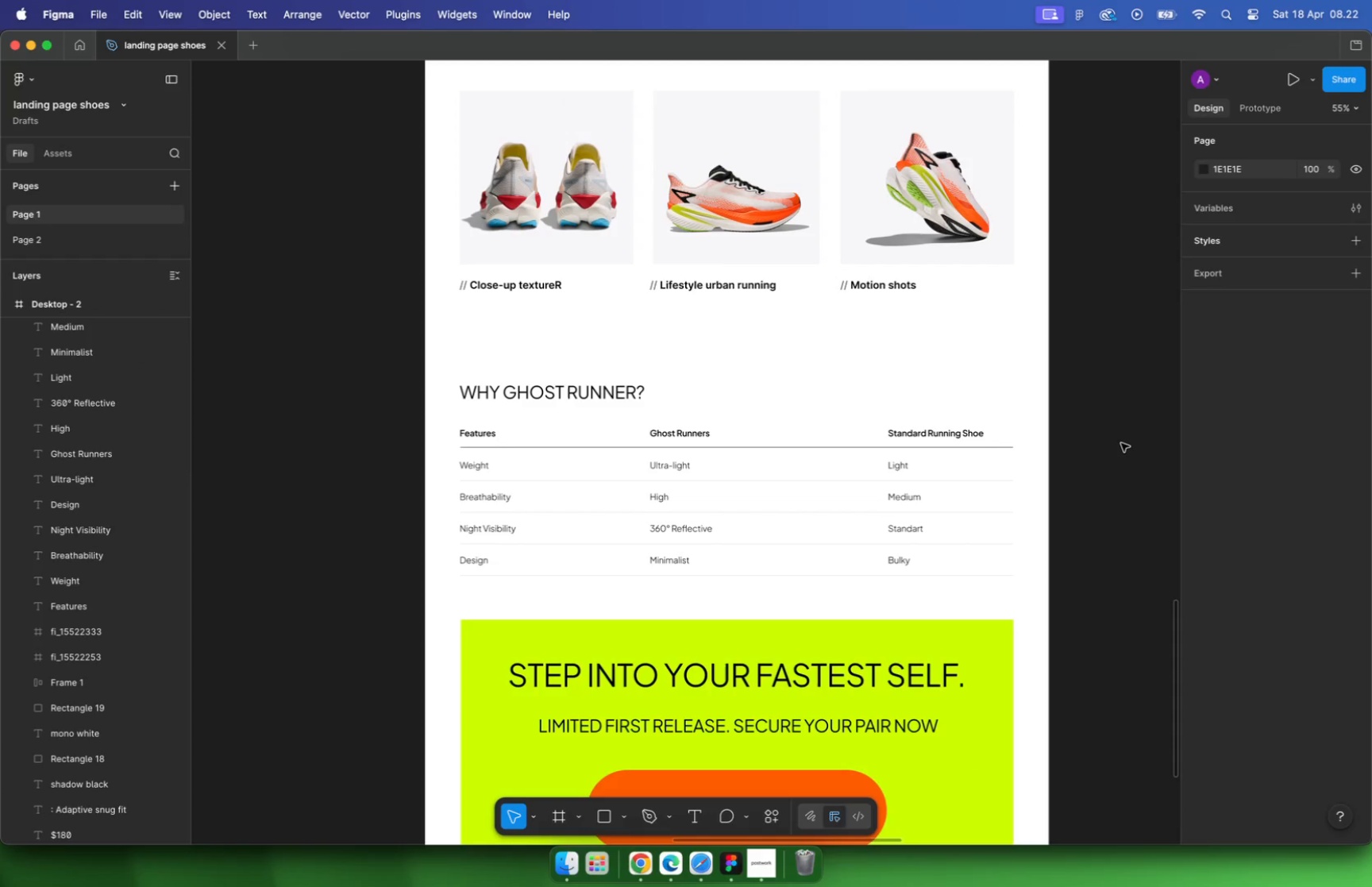 
scroll: coordinate [1104, 445], scroll_direction: up, amount: 10.0
 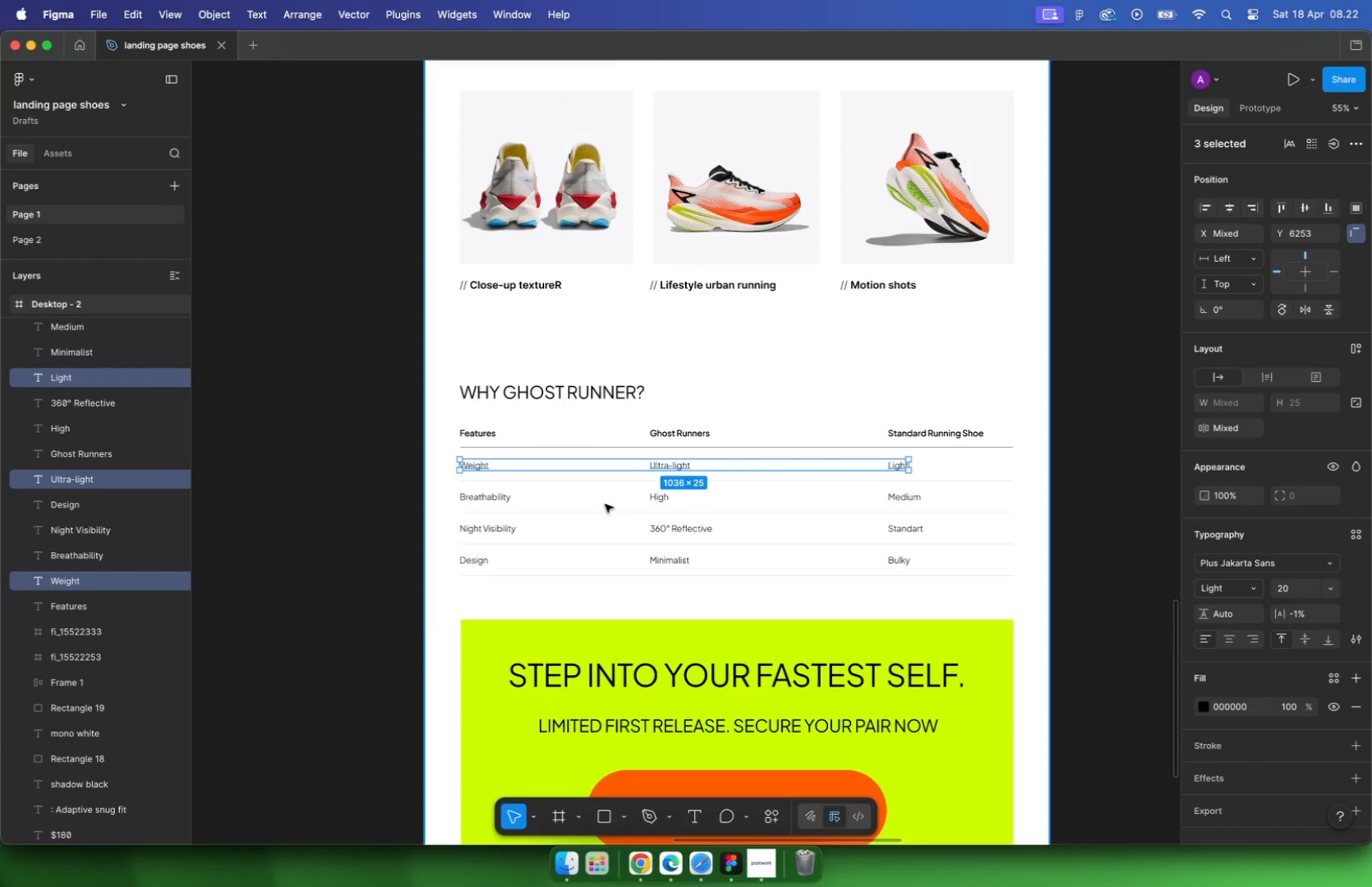 
scroll: coordinate [949, 444], scroll_direction: down, amount: 5.0
 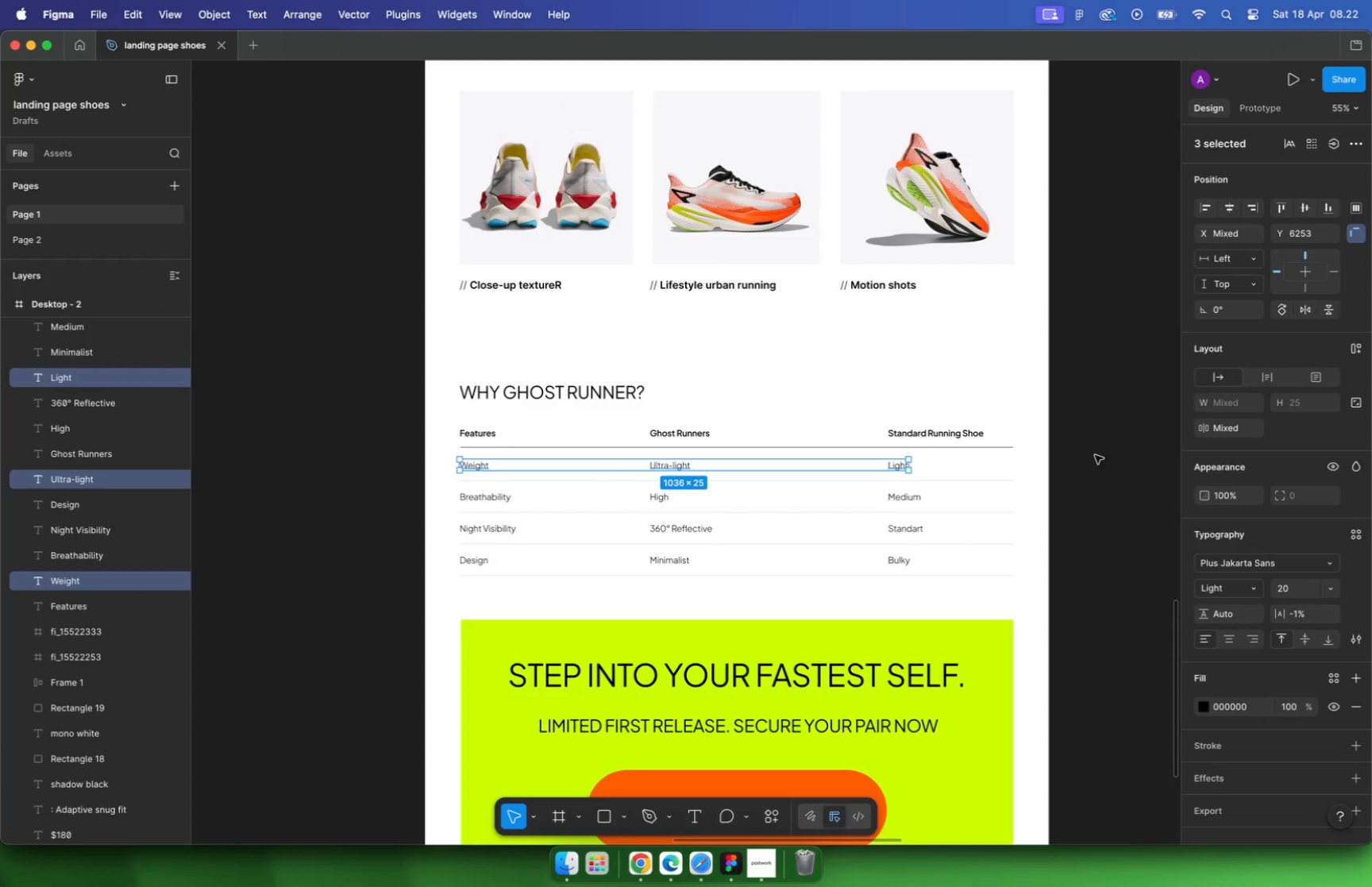 
left_click([773, 469])
 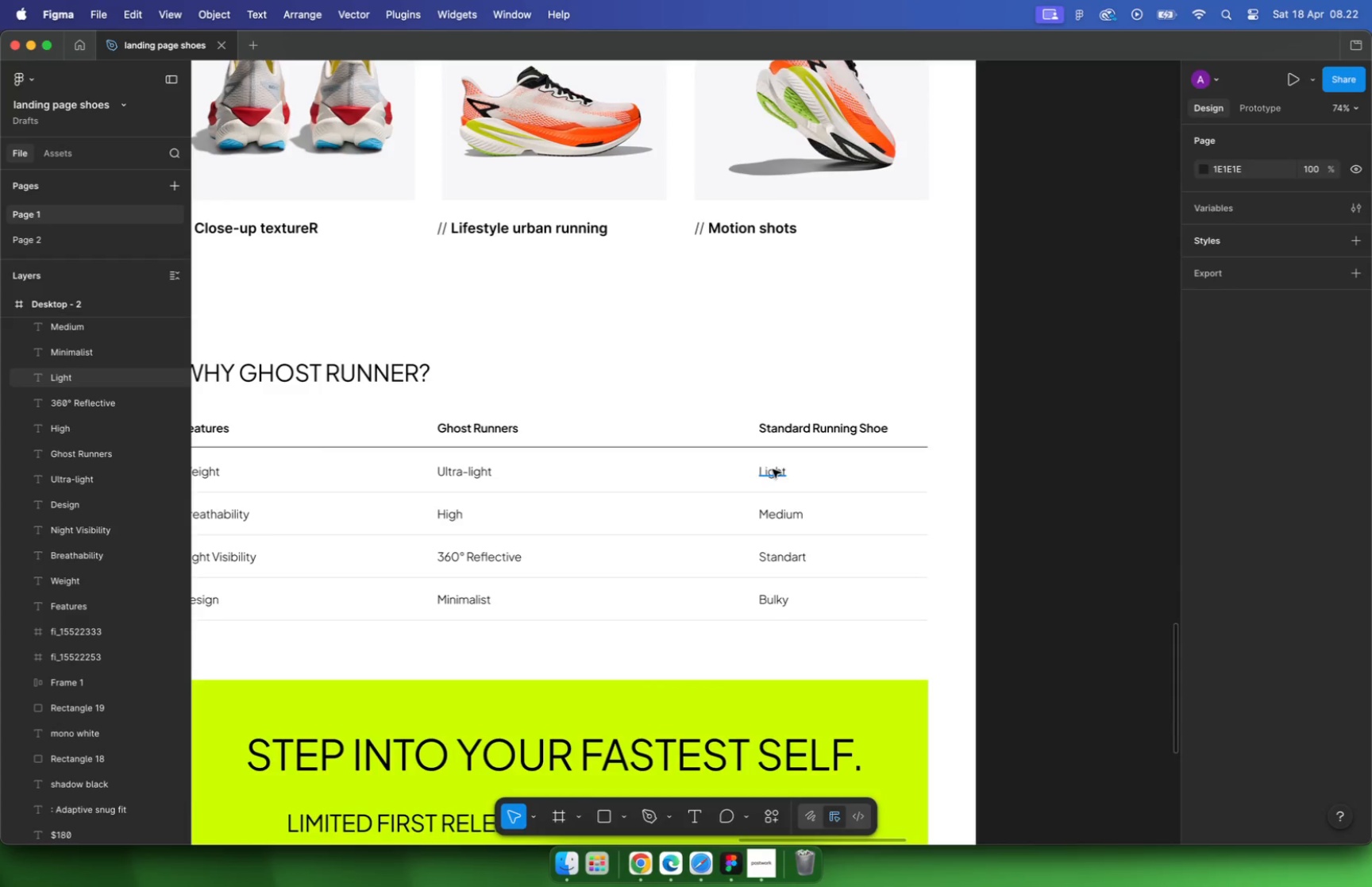 
hold_key(key=ShiftLeft, duration=1.88)
left_click([785, 510])
 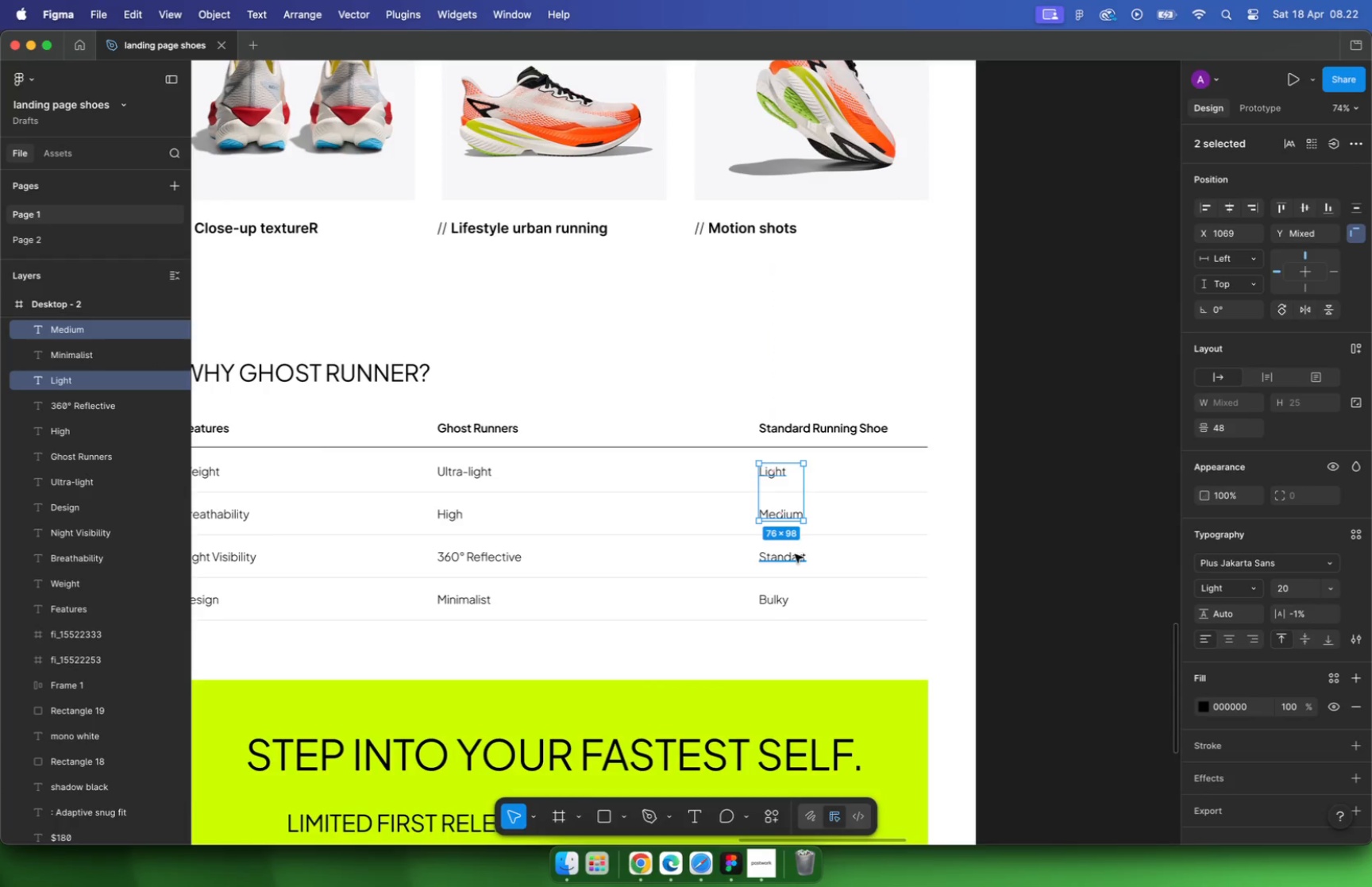 
left_click([795, 556])
 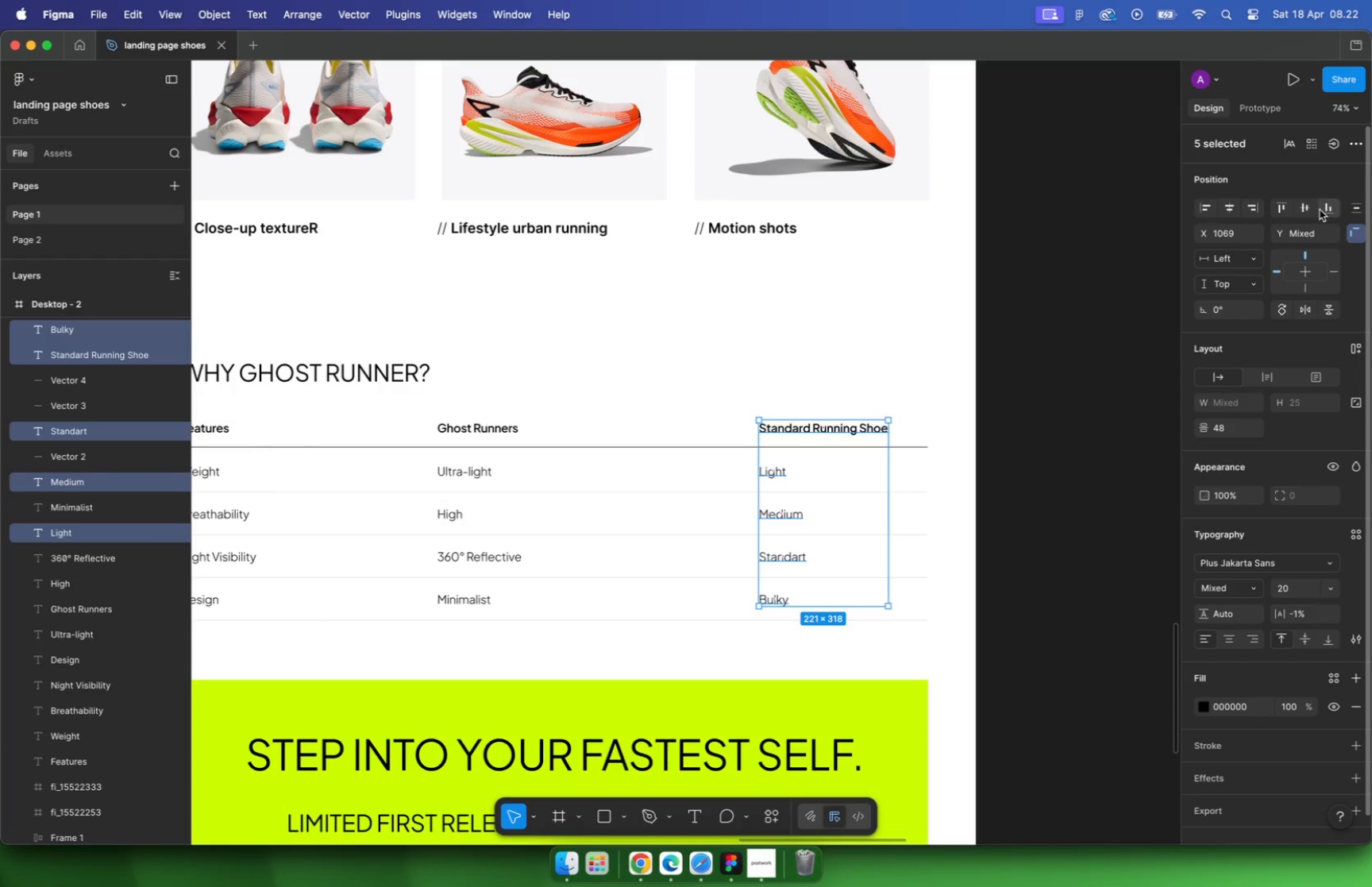 
hold_key(key=ShiftLeft, duration=0.52)
 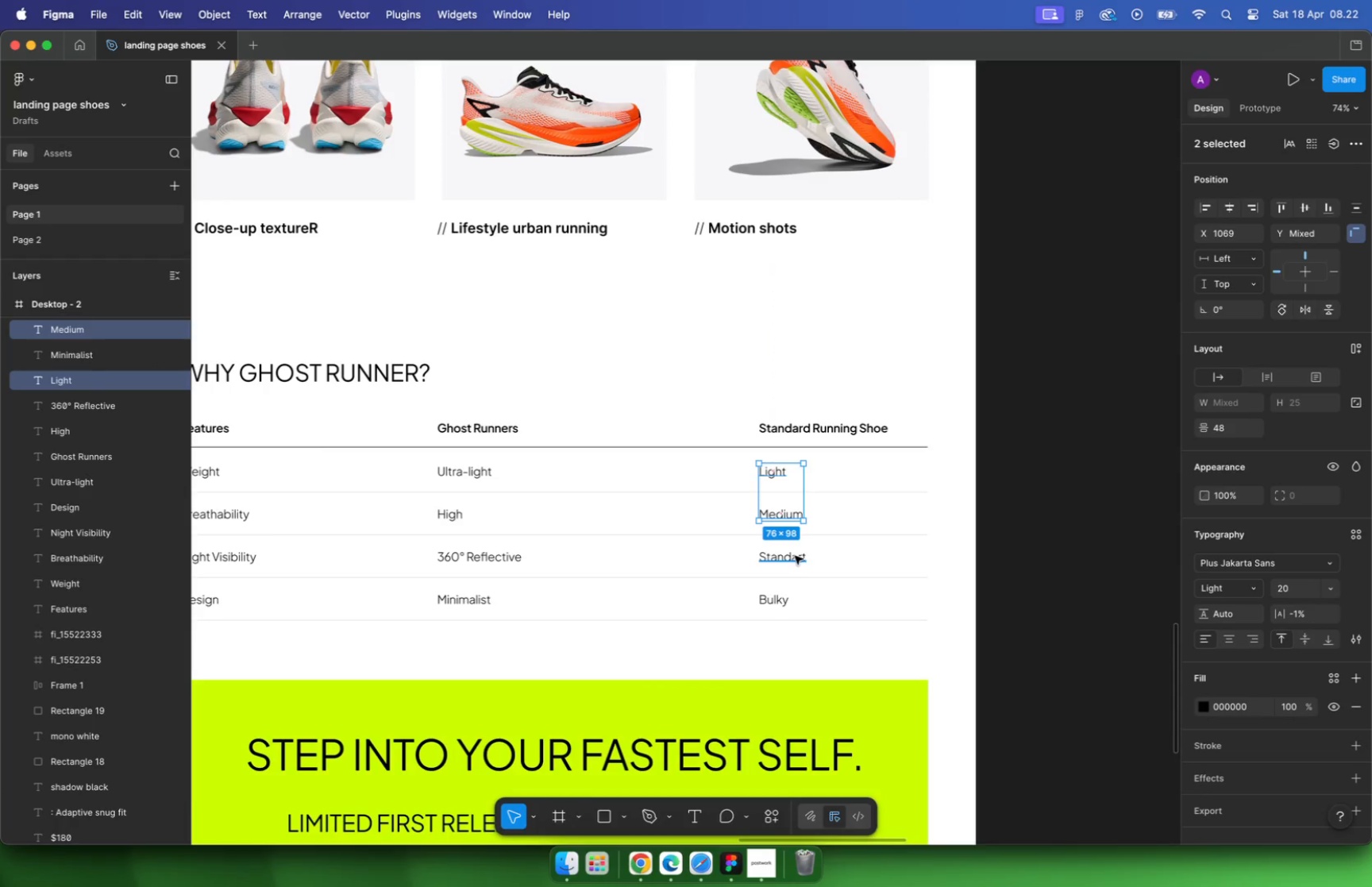 
left_click([1227, 209])
 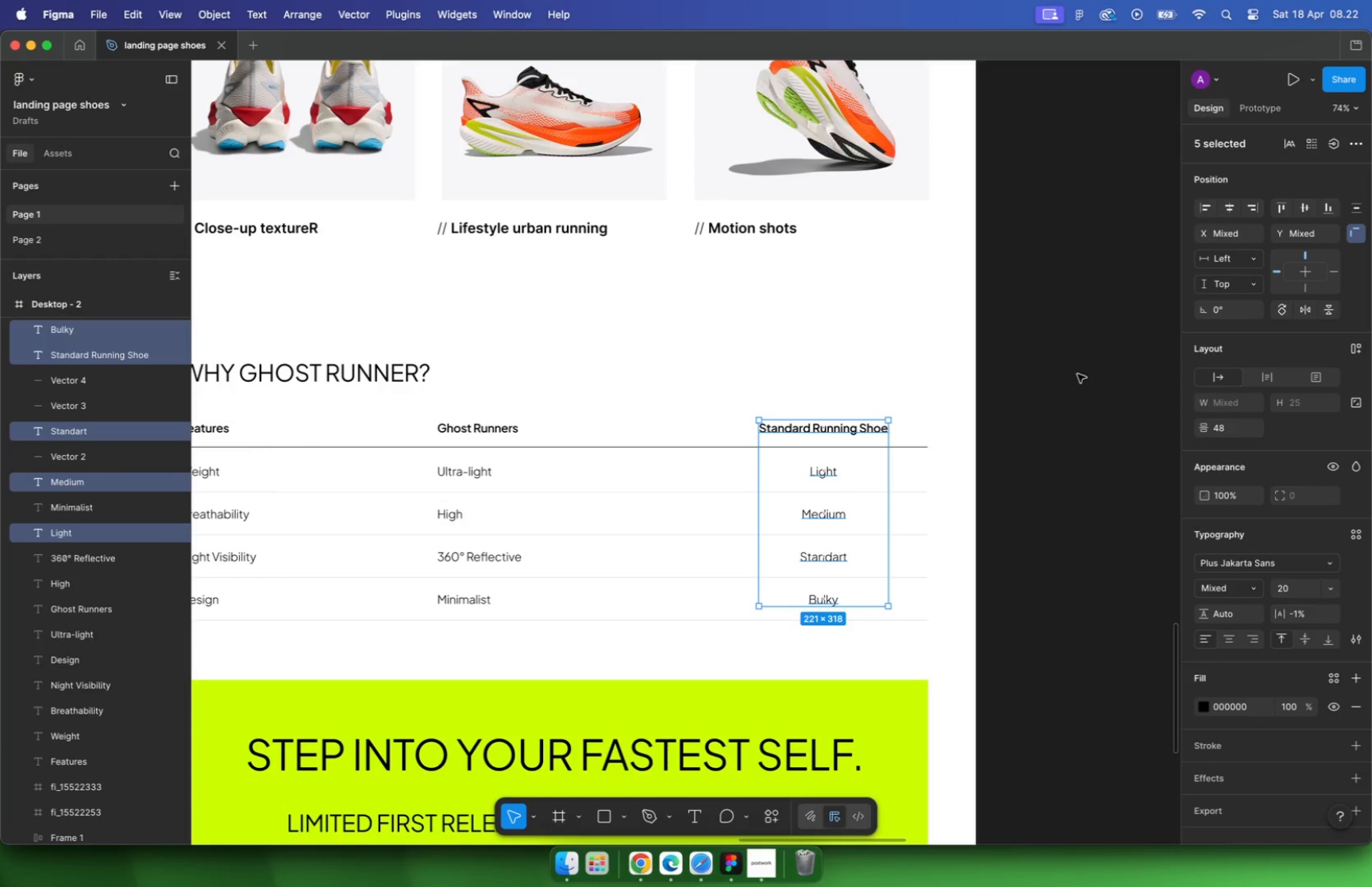 
left_click([1073, 380])
 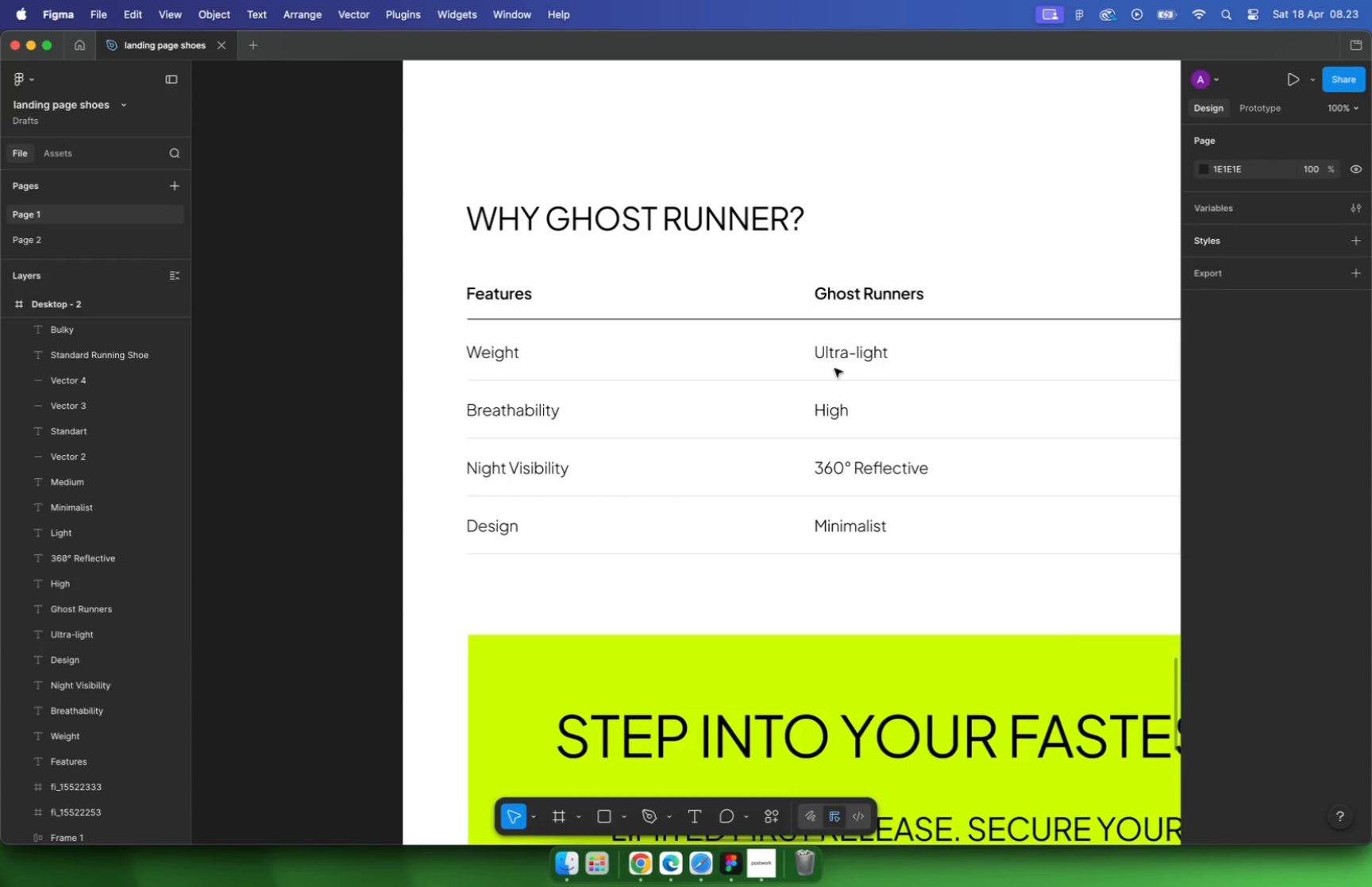 
hold_key(key=CommandLeft, duration=0.78)
scroll: coordinate [708, 468], scroll_direction: up, amount: 7.0
 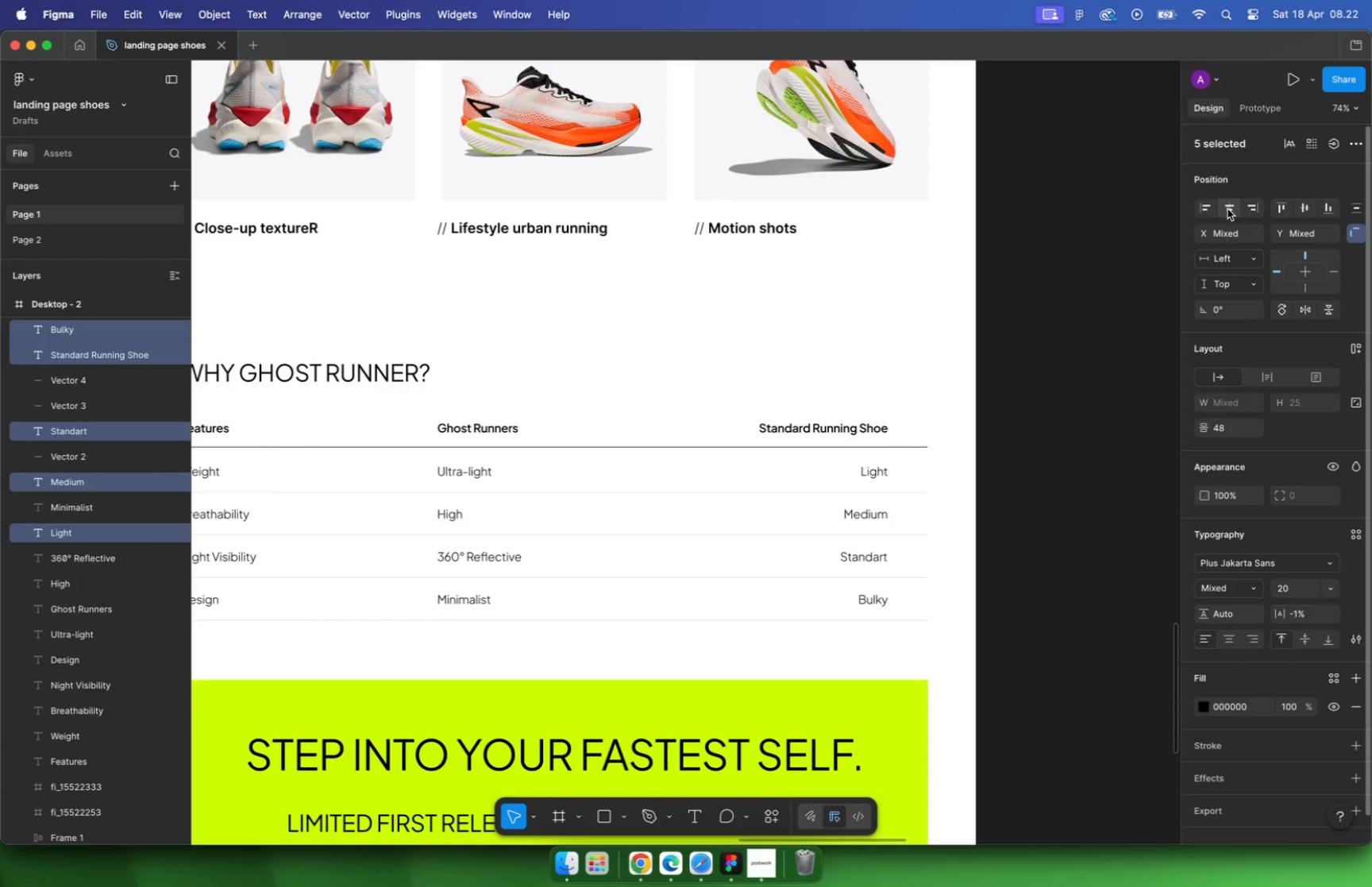 
left_click([859, 295])
 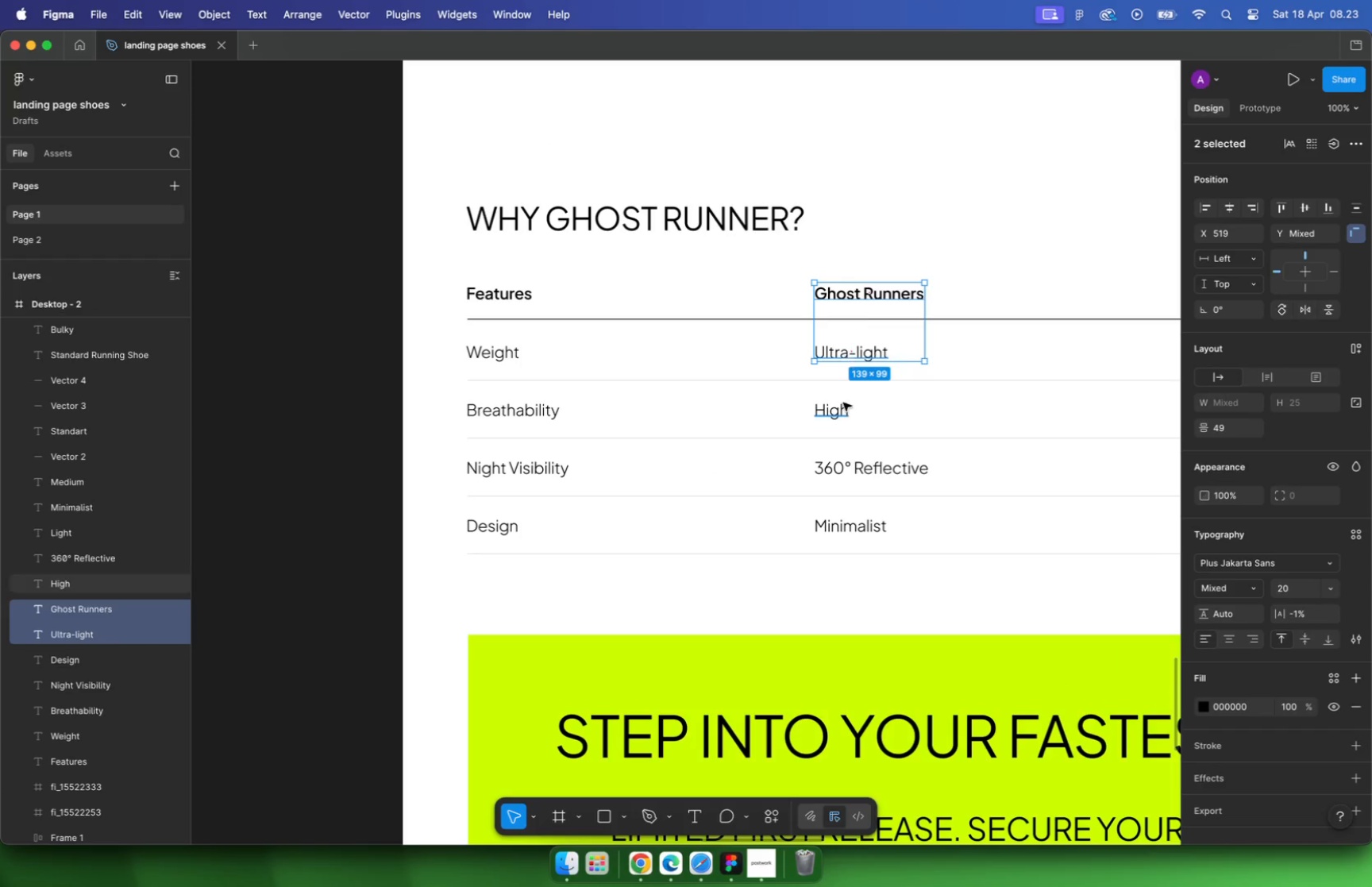 
hold_key(key=ShiftLeft, duration=2.34)
left_click([838, 415])
 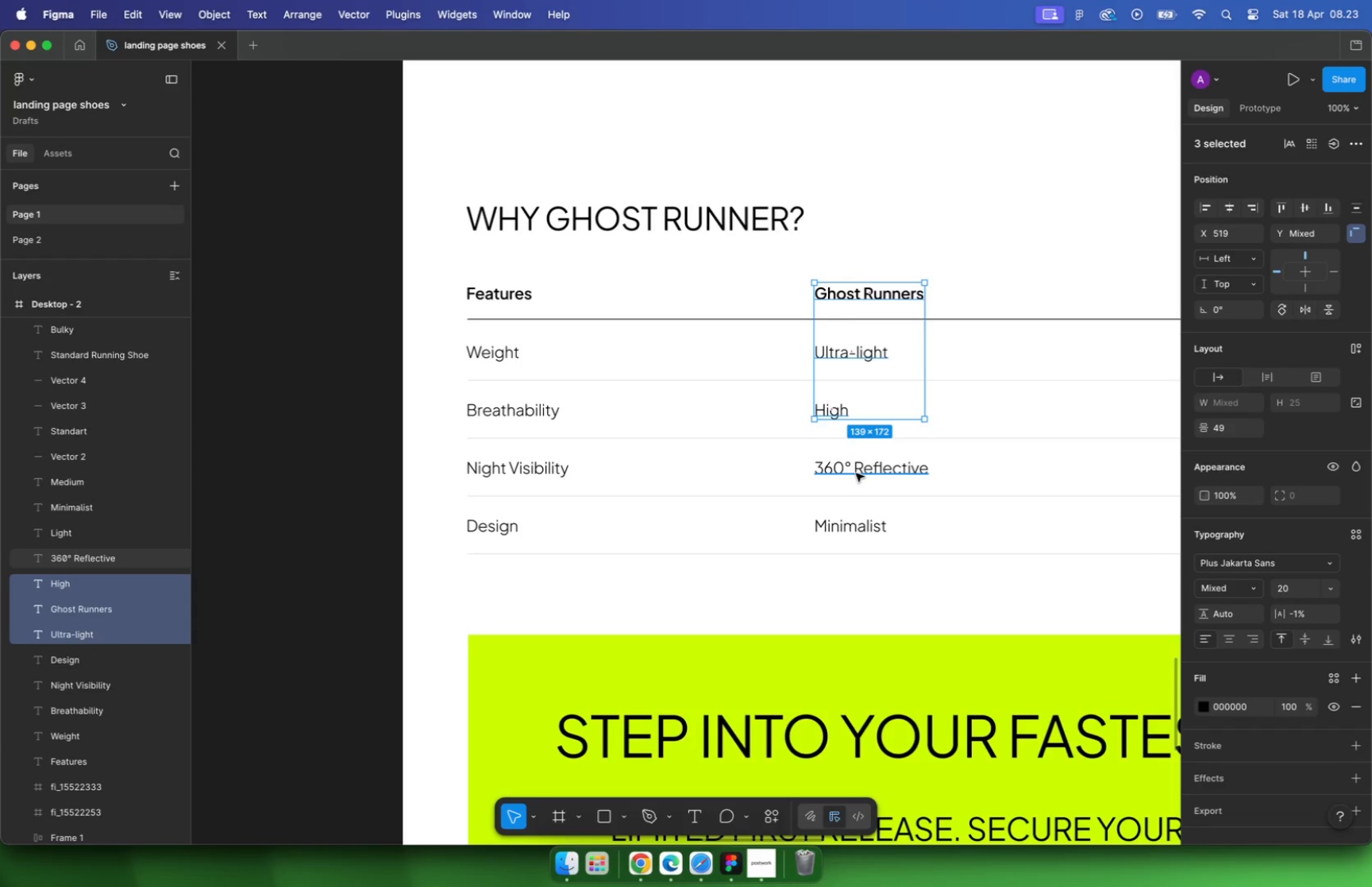 
left_click([855, 472])
 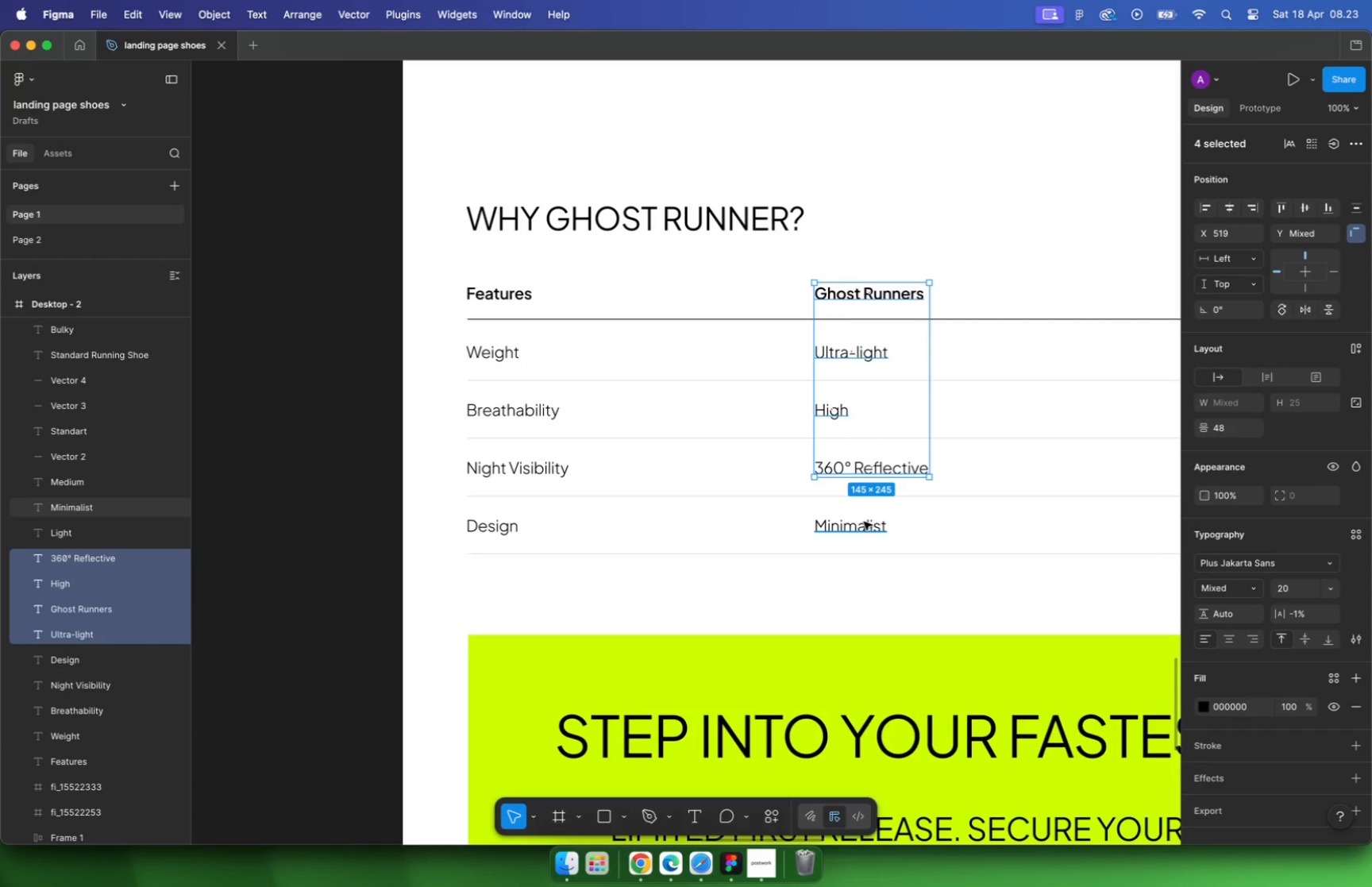 
left_click([865, 526])
 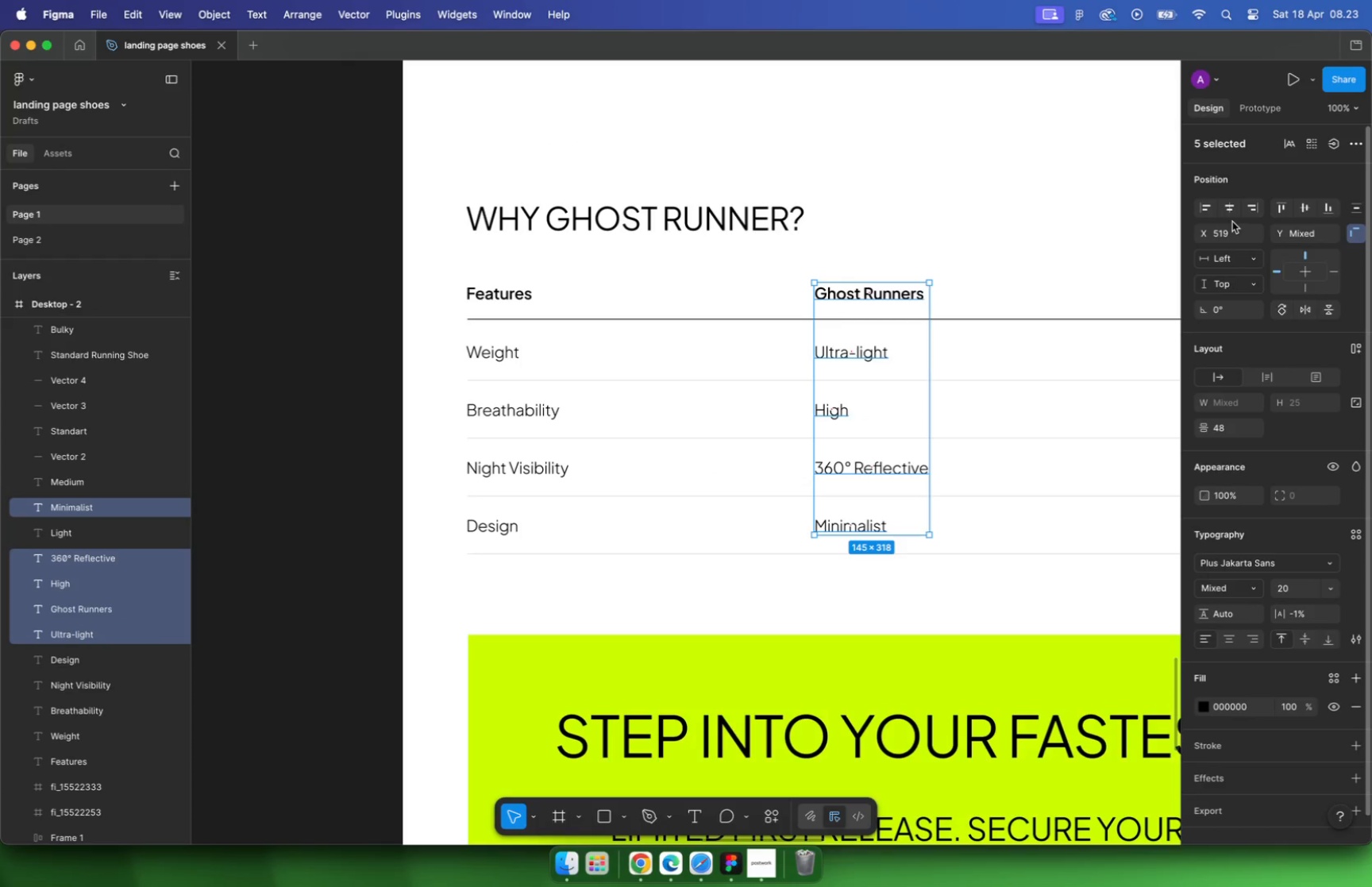 
left_click([1259, 209])
 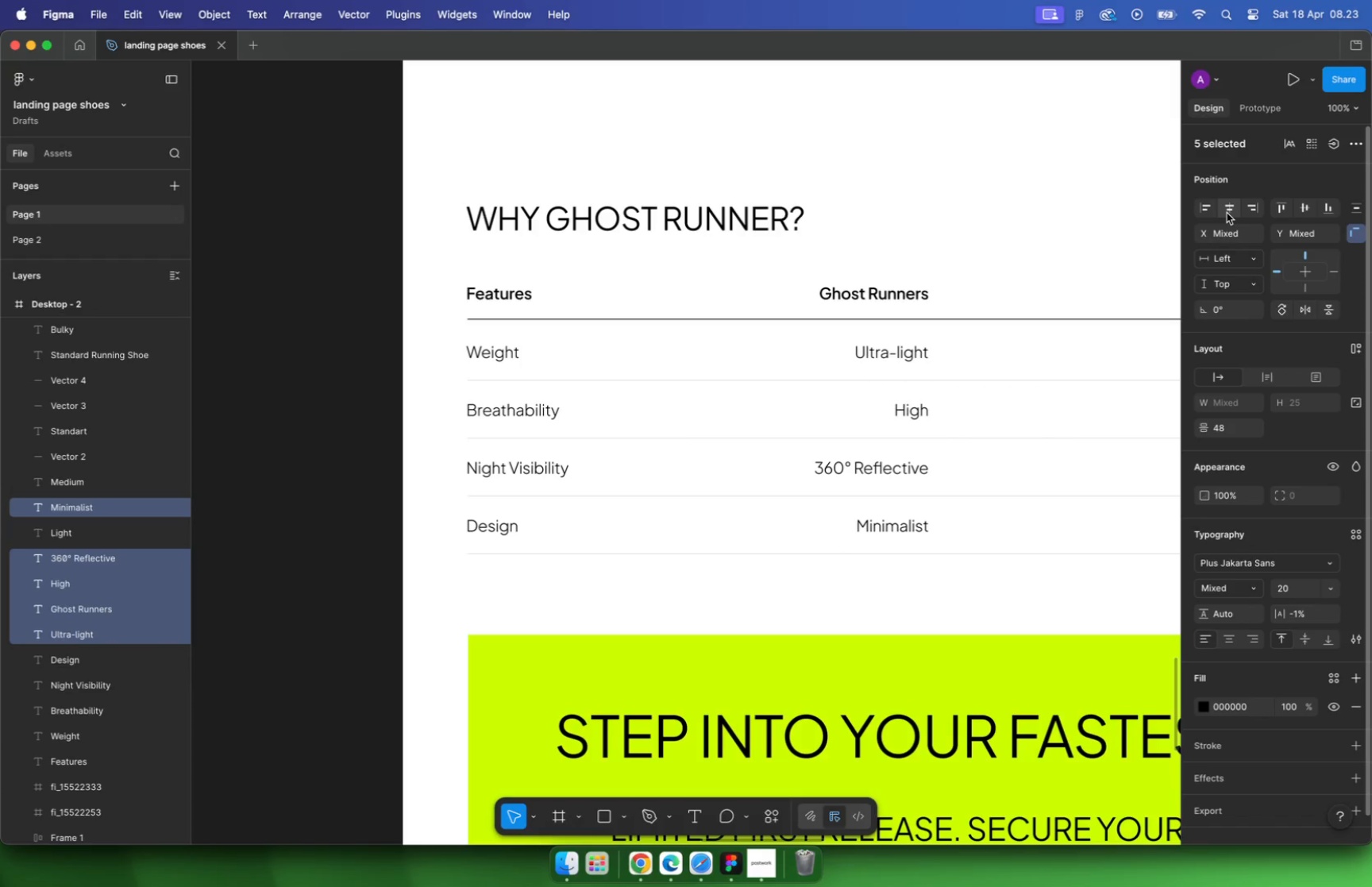 
left_click([1228, 210])
 